 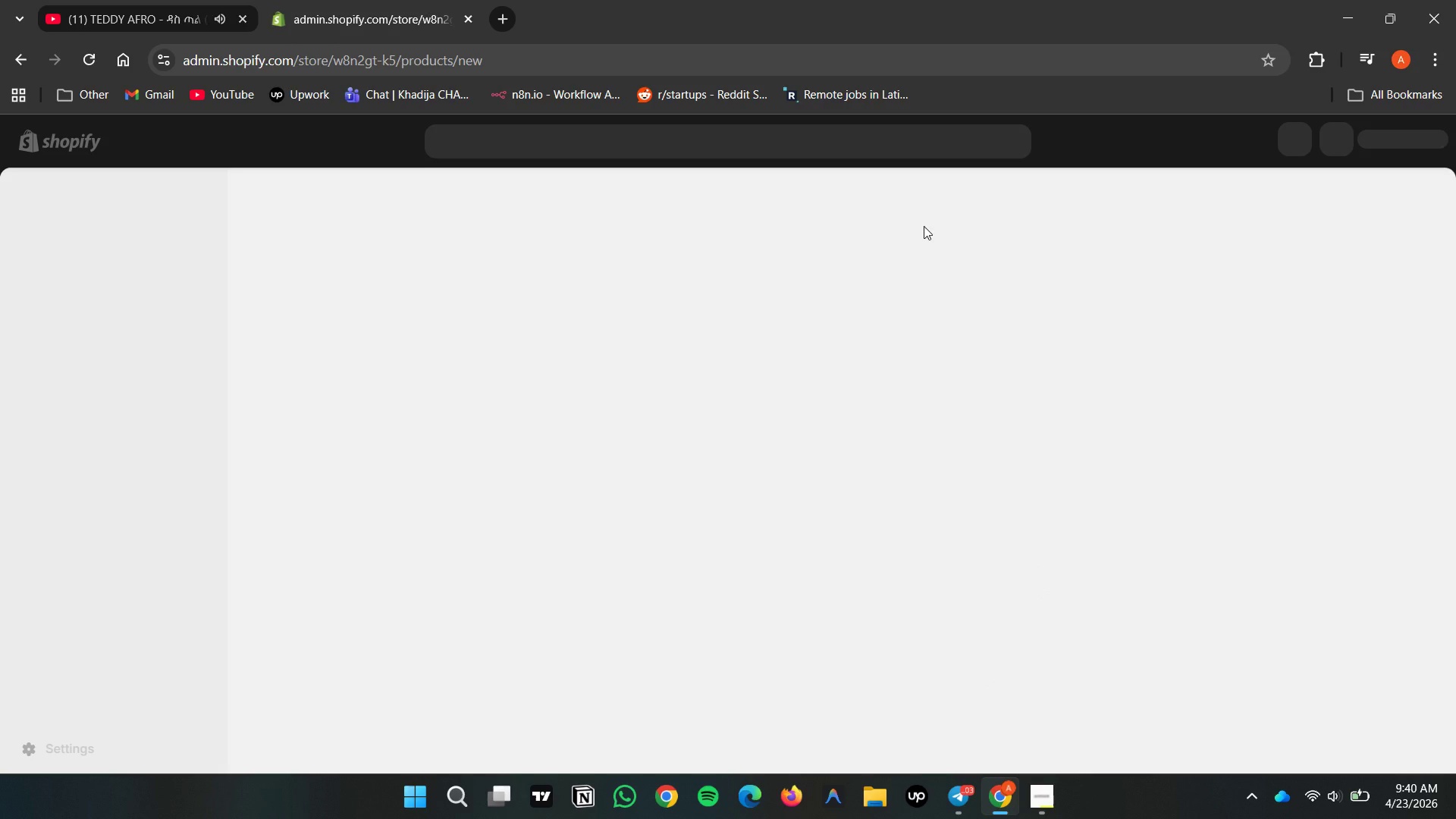 
left_click([391, 190])
 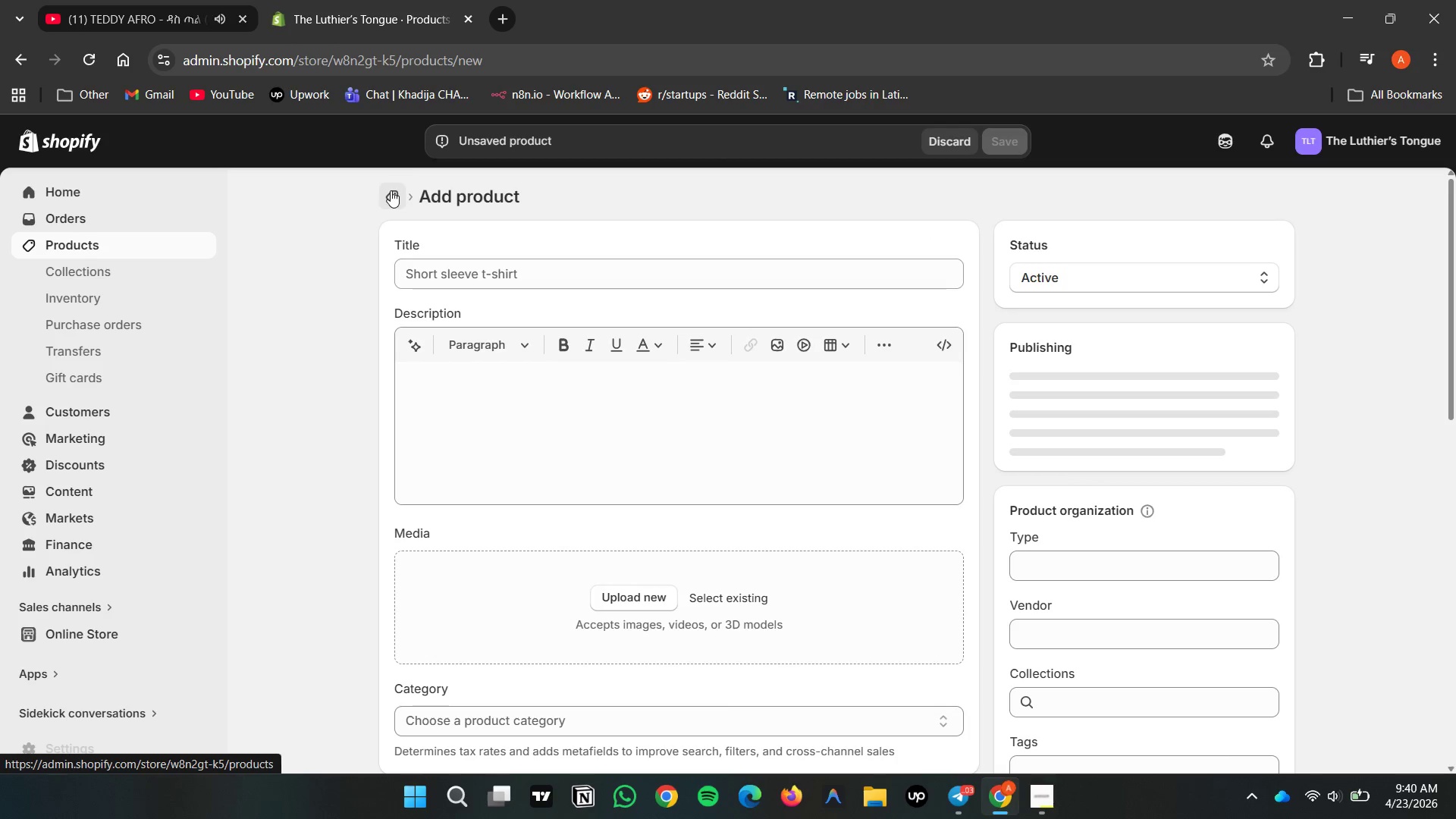 
mouse_move([517, 152])
 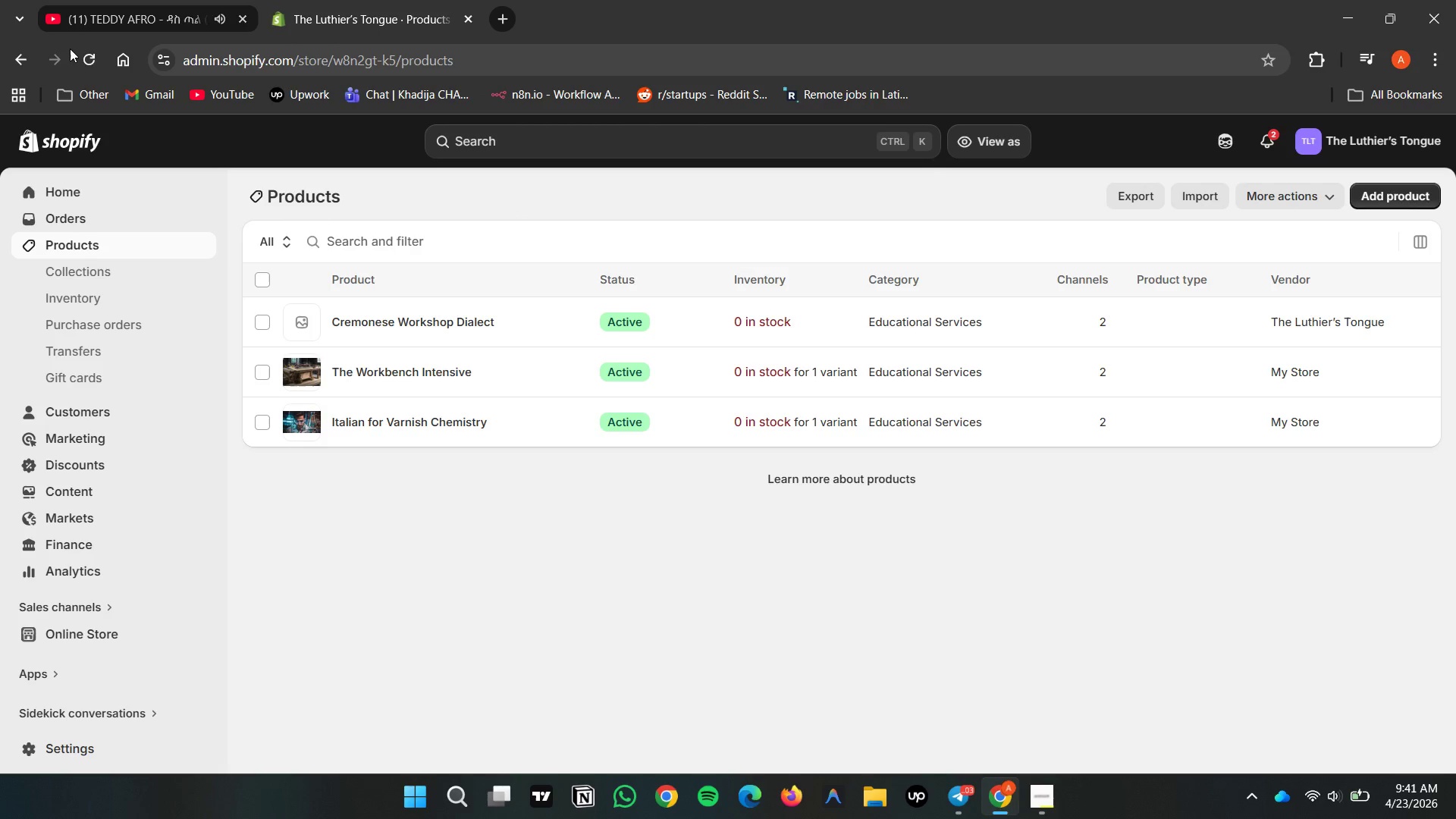 
left_click([86, 64])
 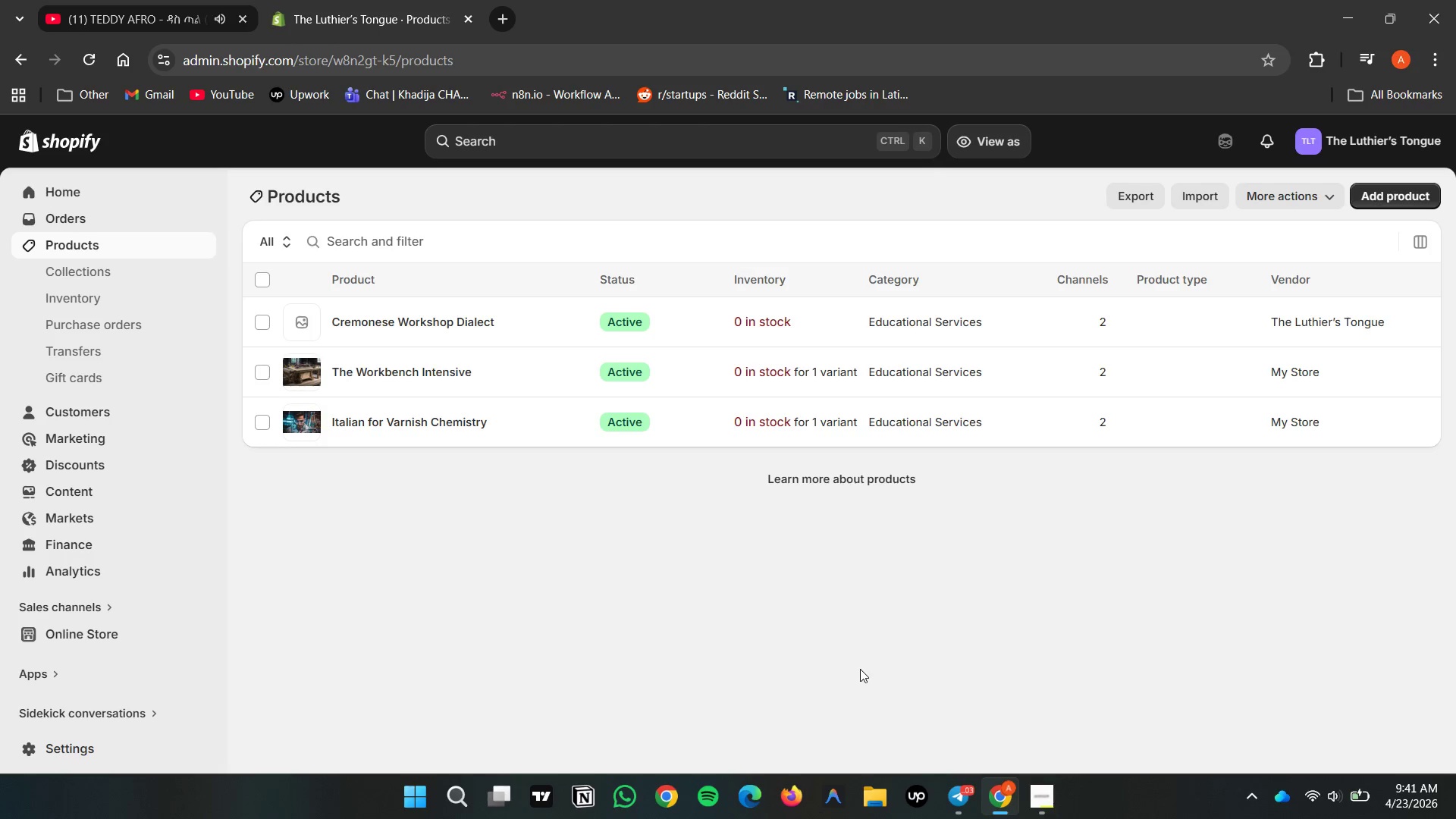 
wait(14.09)
 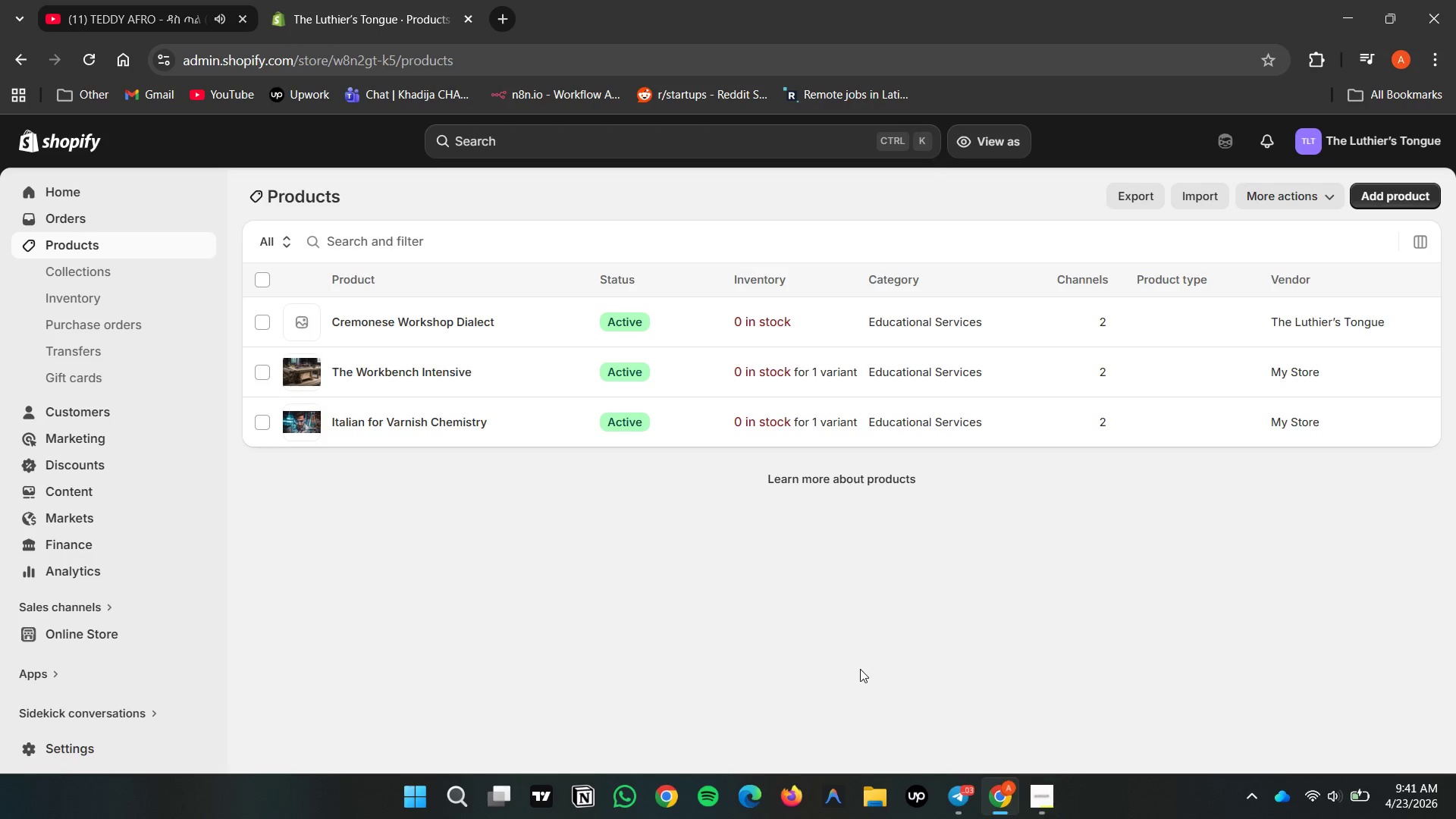 
left_click([1295, 368])
 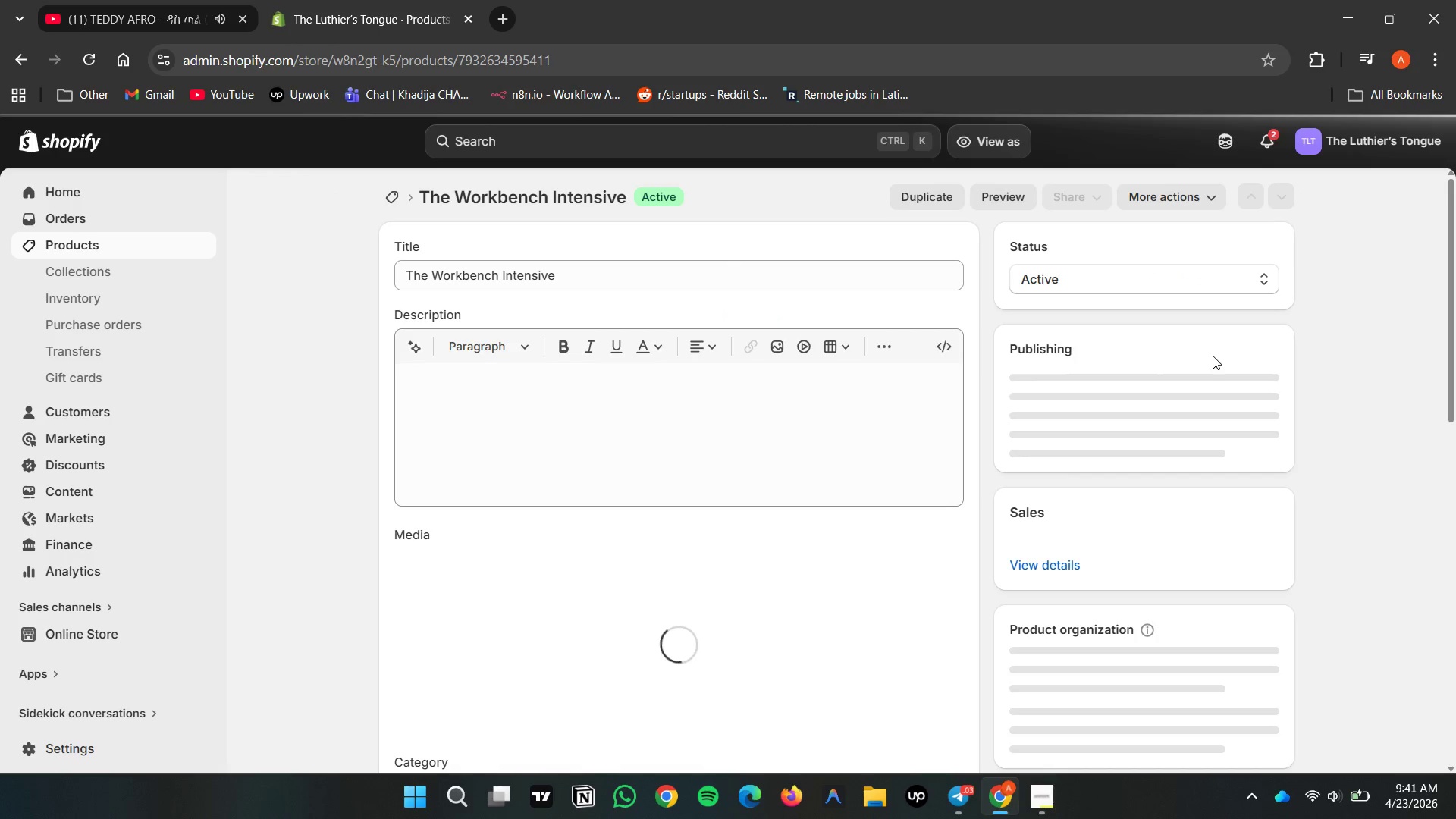 
scroll: coordinate [792, 537], scroll_direction: up, amount: 2.0
 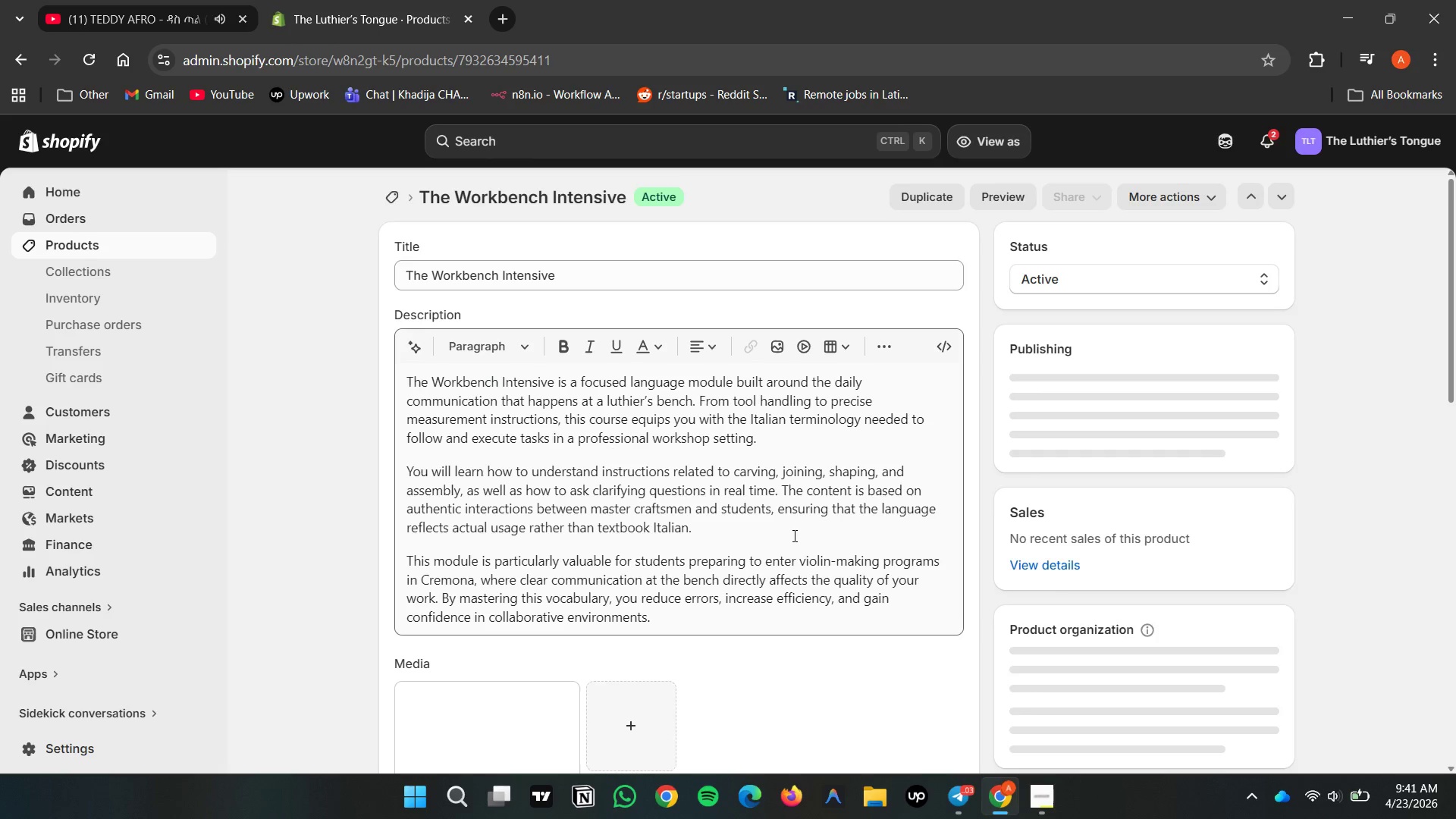 
scroll: coordinate [794, 534], scroll_direction: down, amount: 7.0
 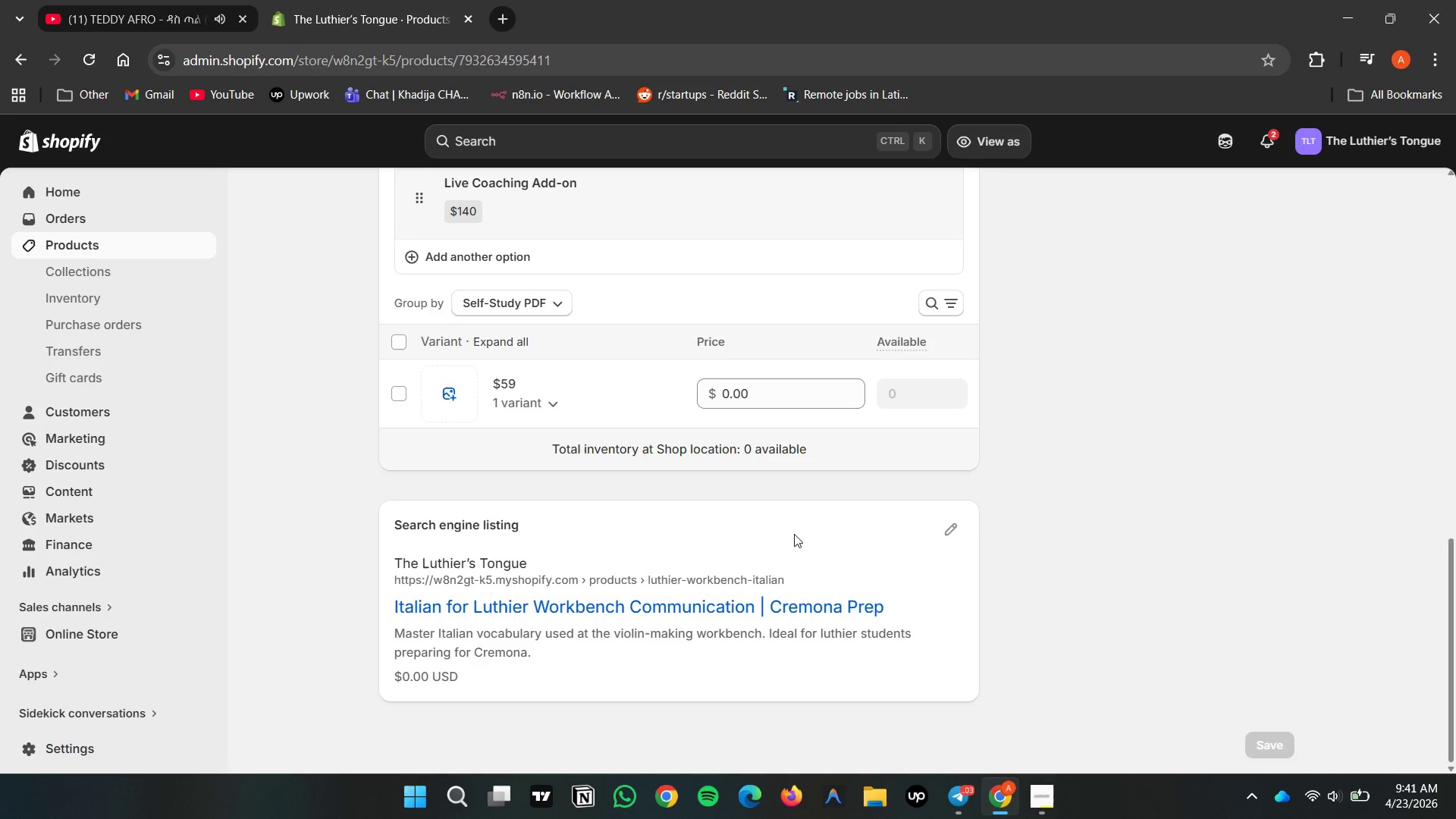 
scroll: coordinate [794, 534], scroll_direction: up, amount: 14.0
 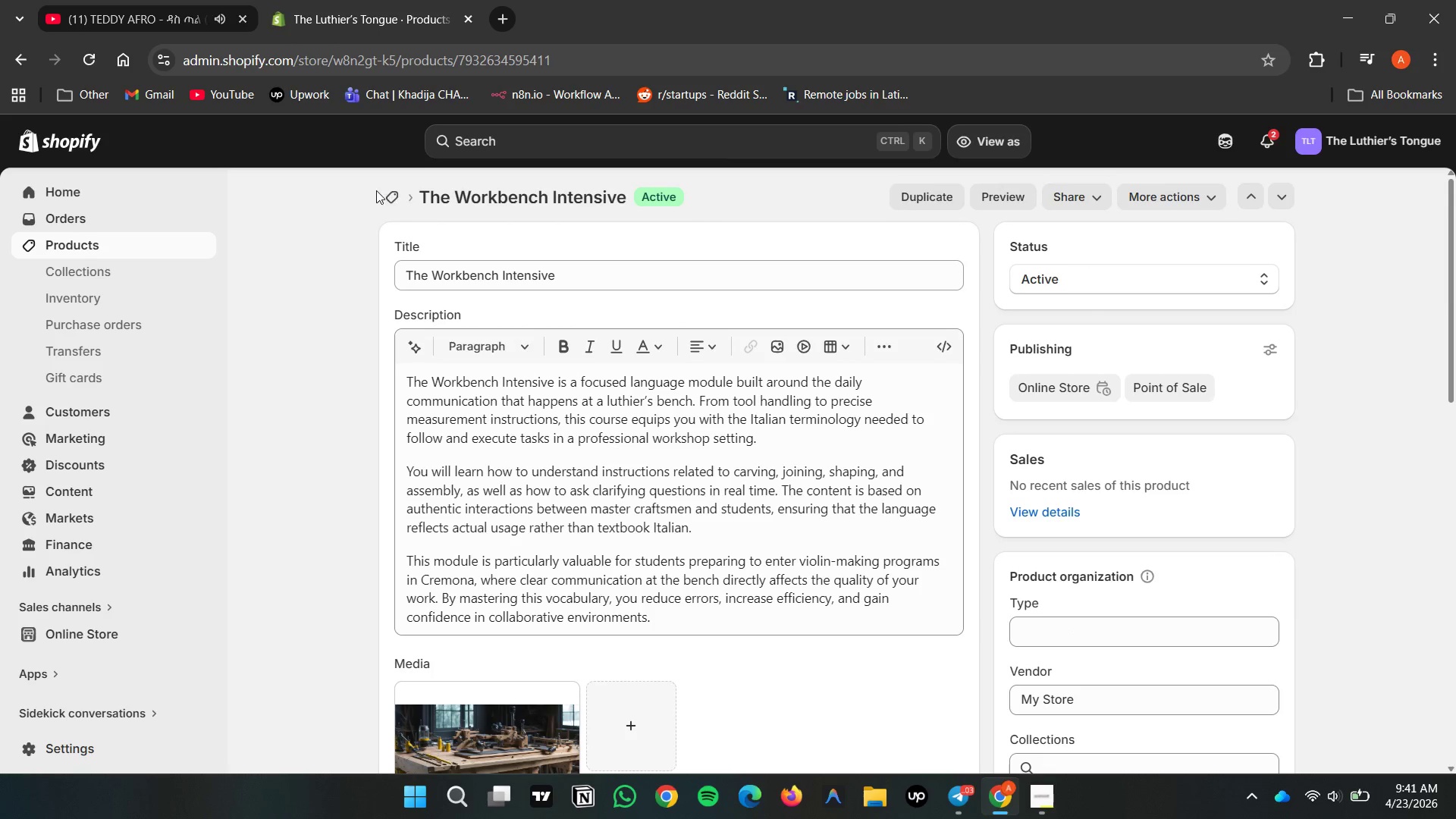 
double_click([386, 193])
 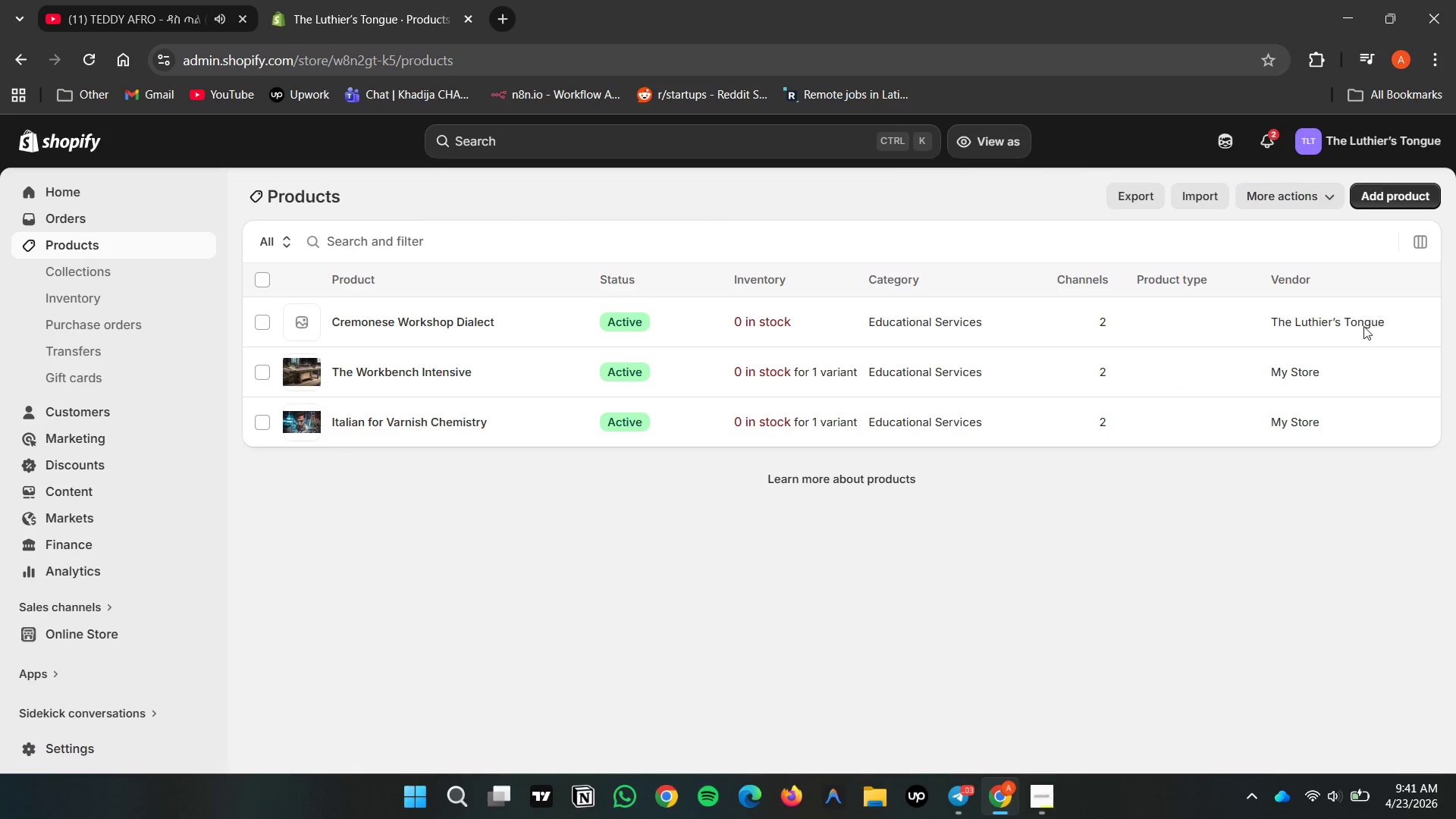 
mouse_move([1425, 339])
 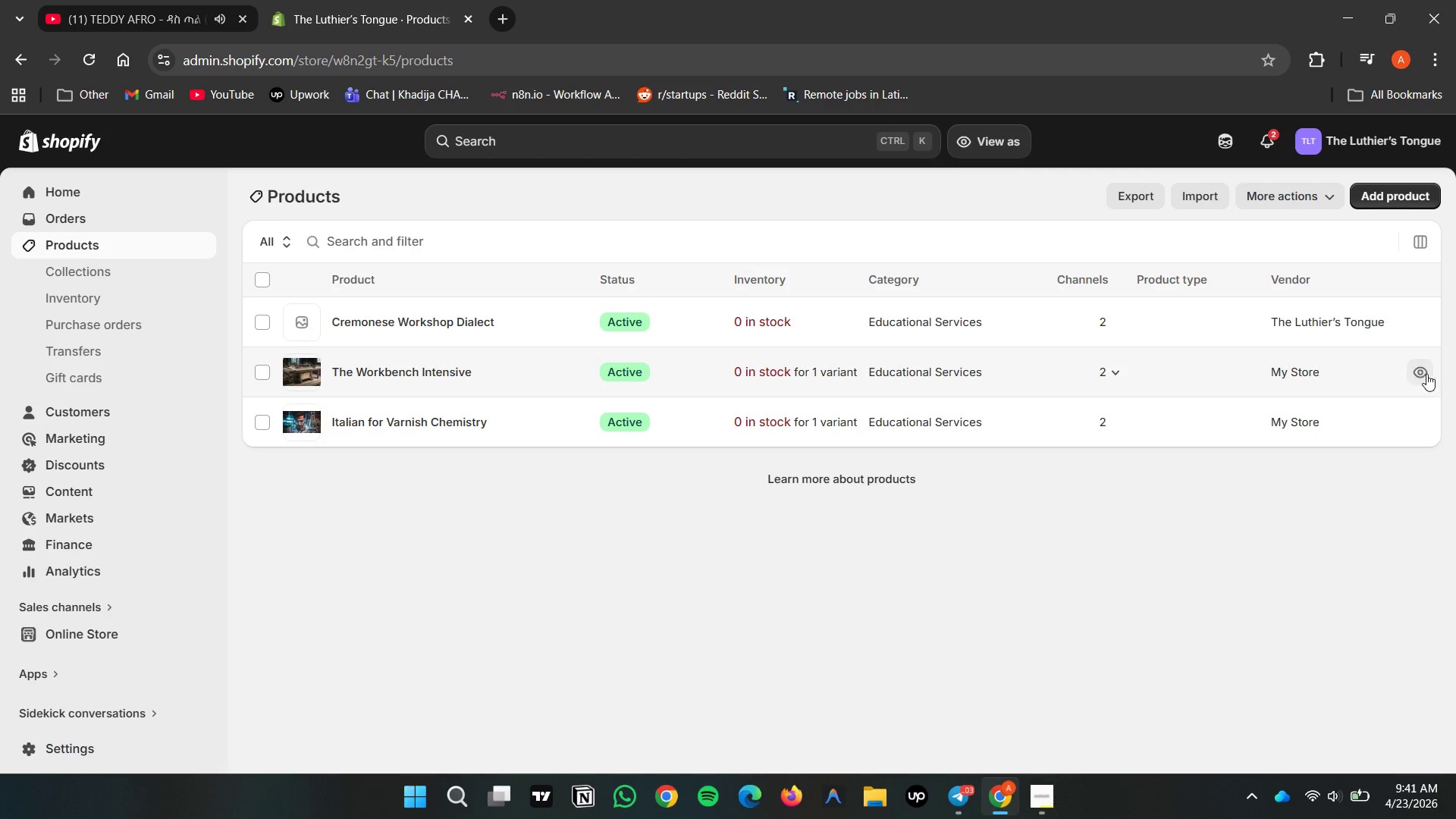 
mouse_move([1404, 372])
 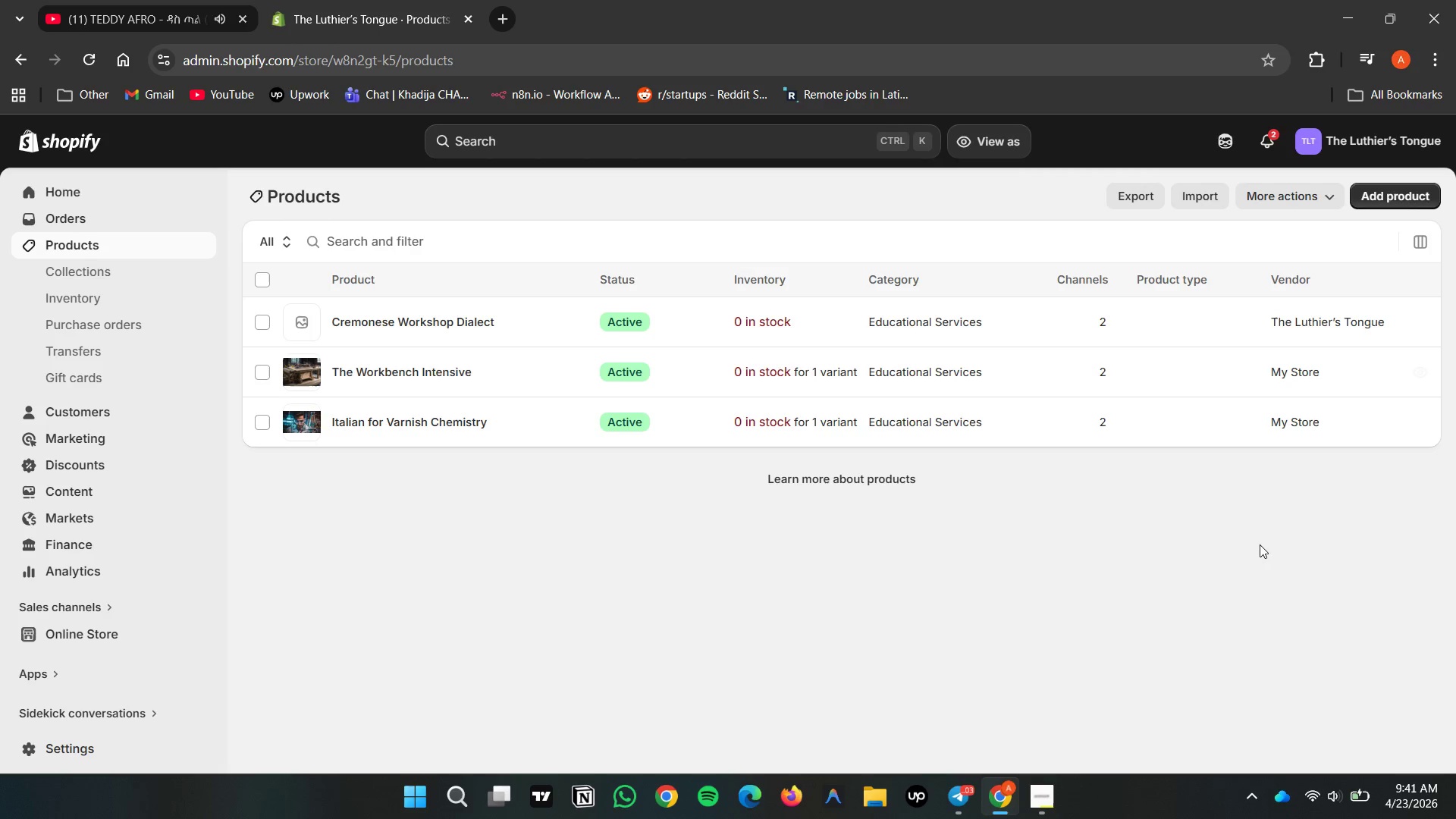 
left_click([1266, 557])
 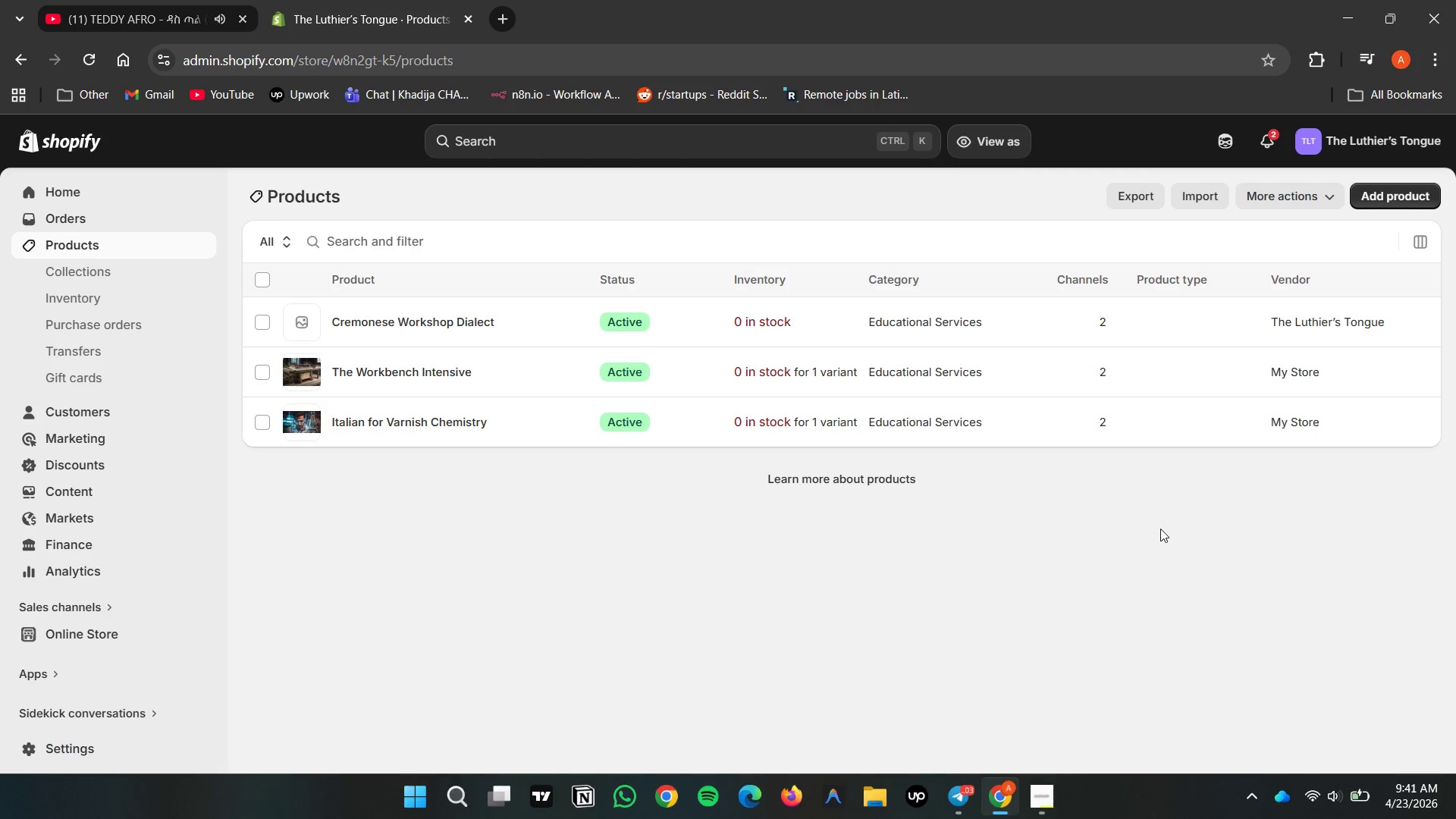 
left_click([1160, 529])
 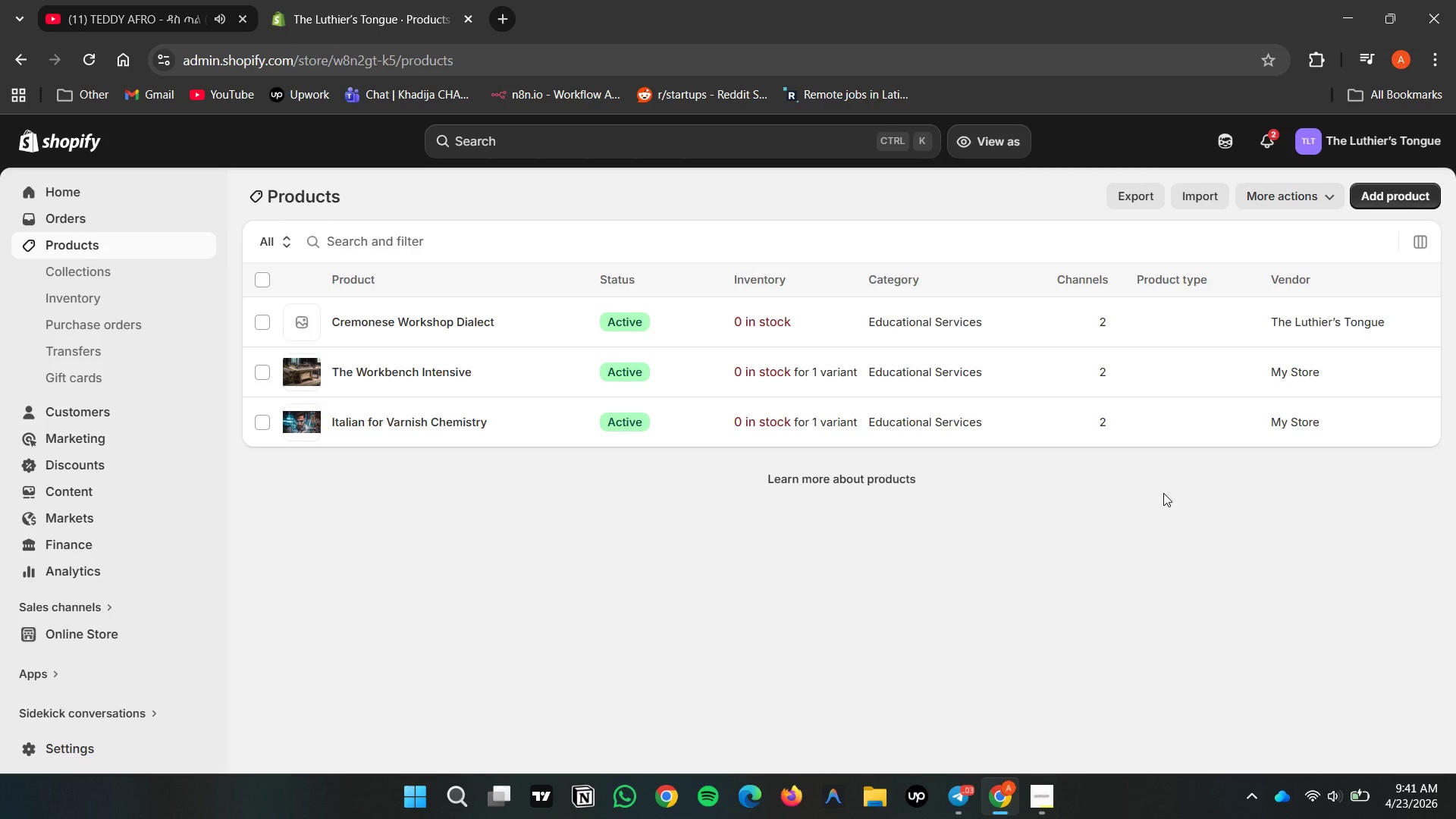 
wait(14.24)
 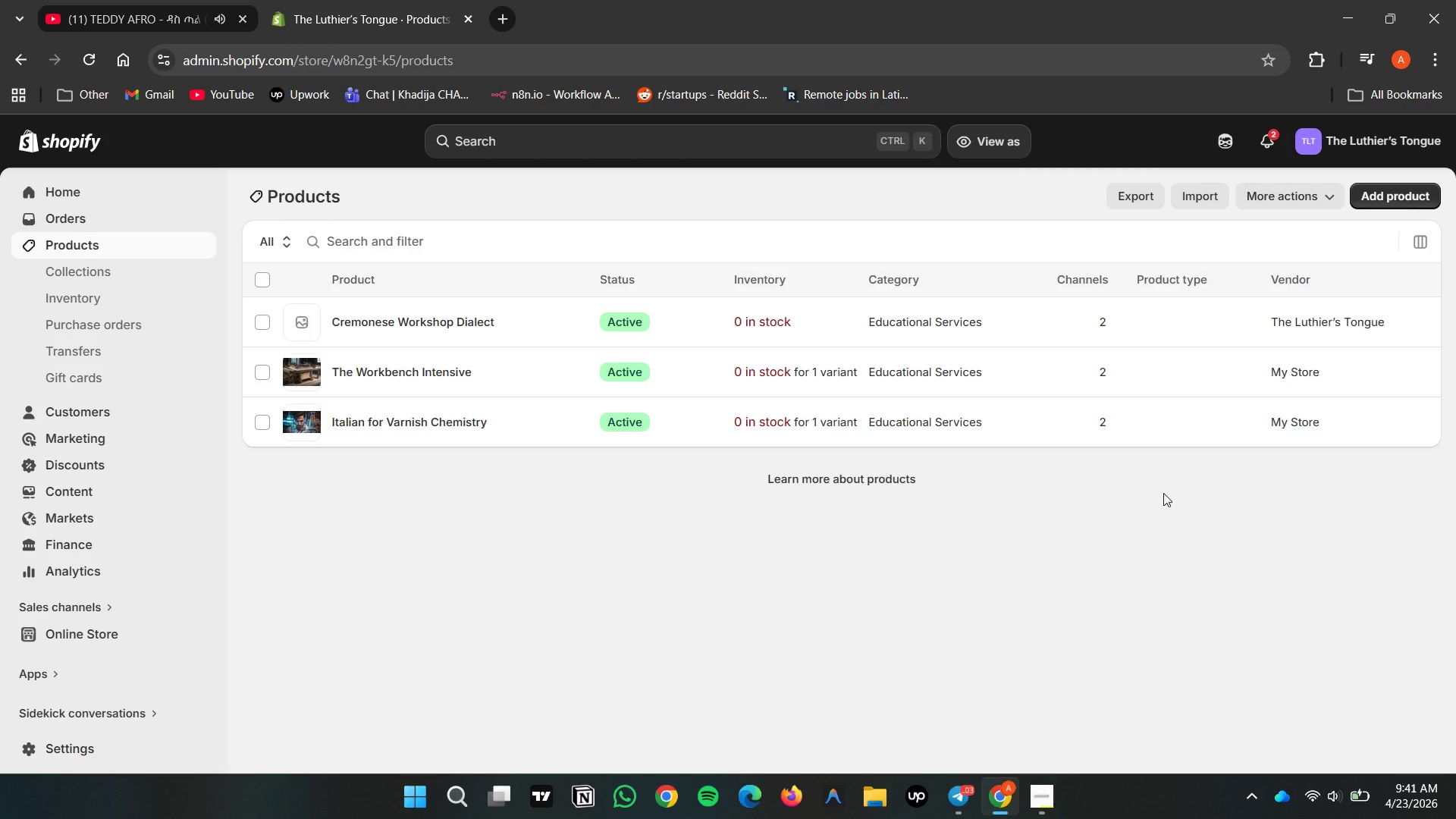 
left_click([424, 323])
 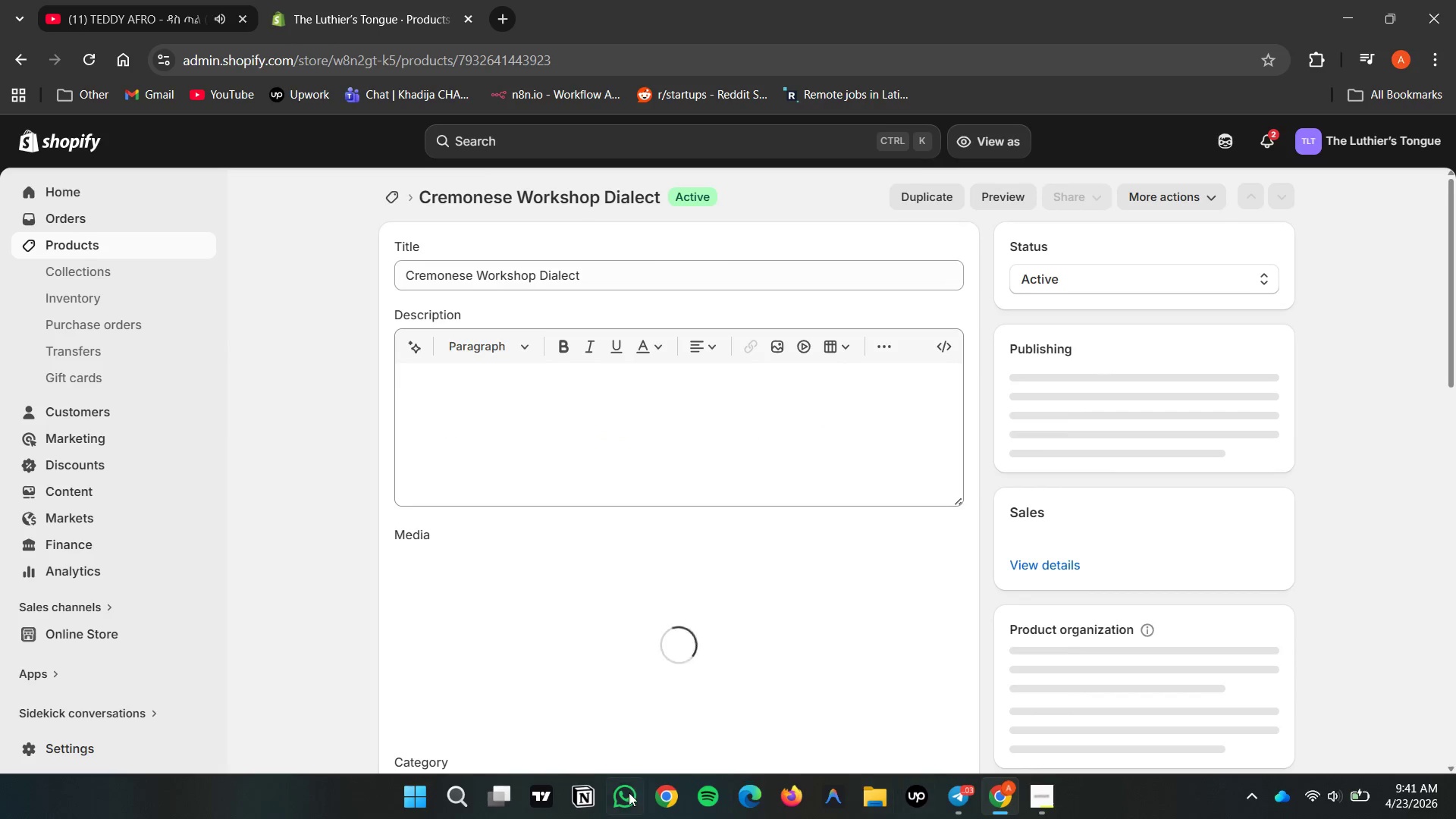 
left_click([440, 791])
 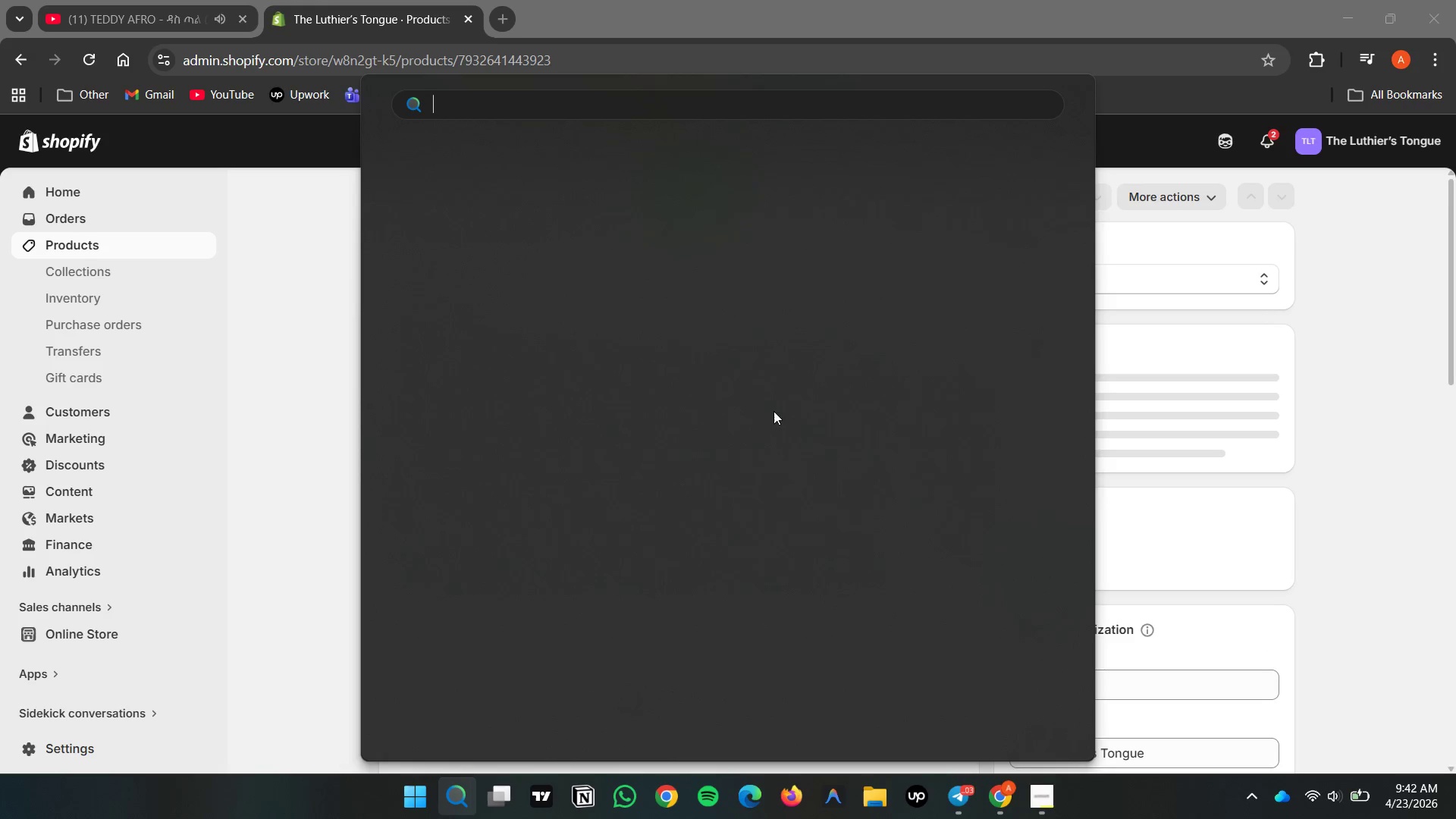 
type(note)
 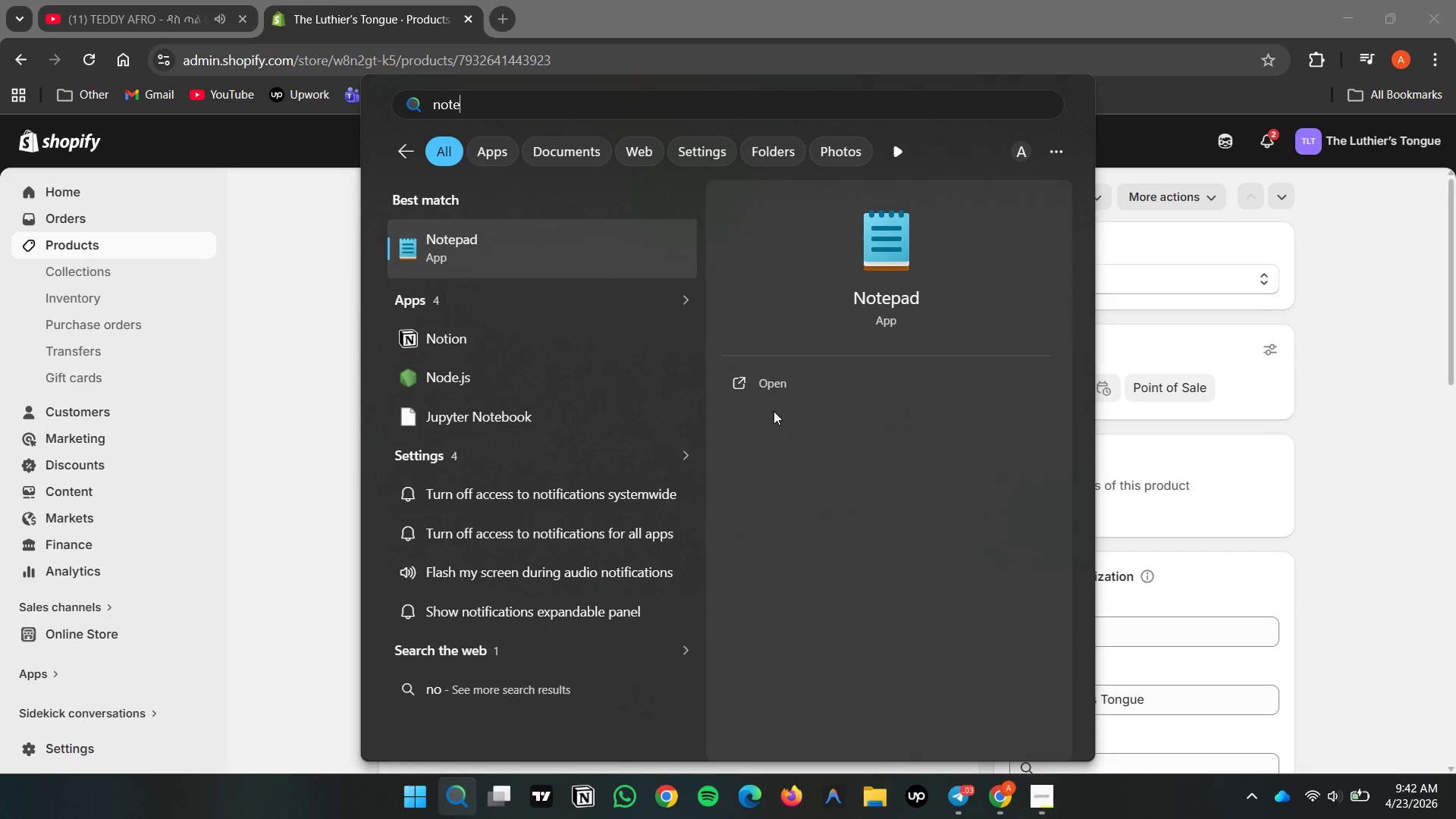 
key(Enter)
 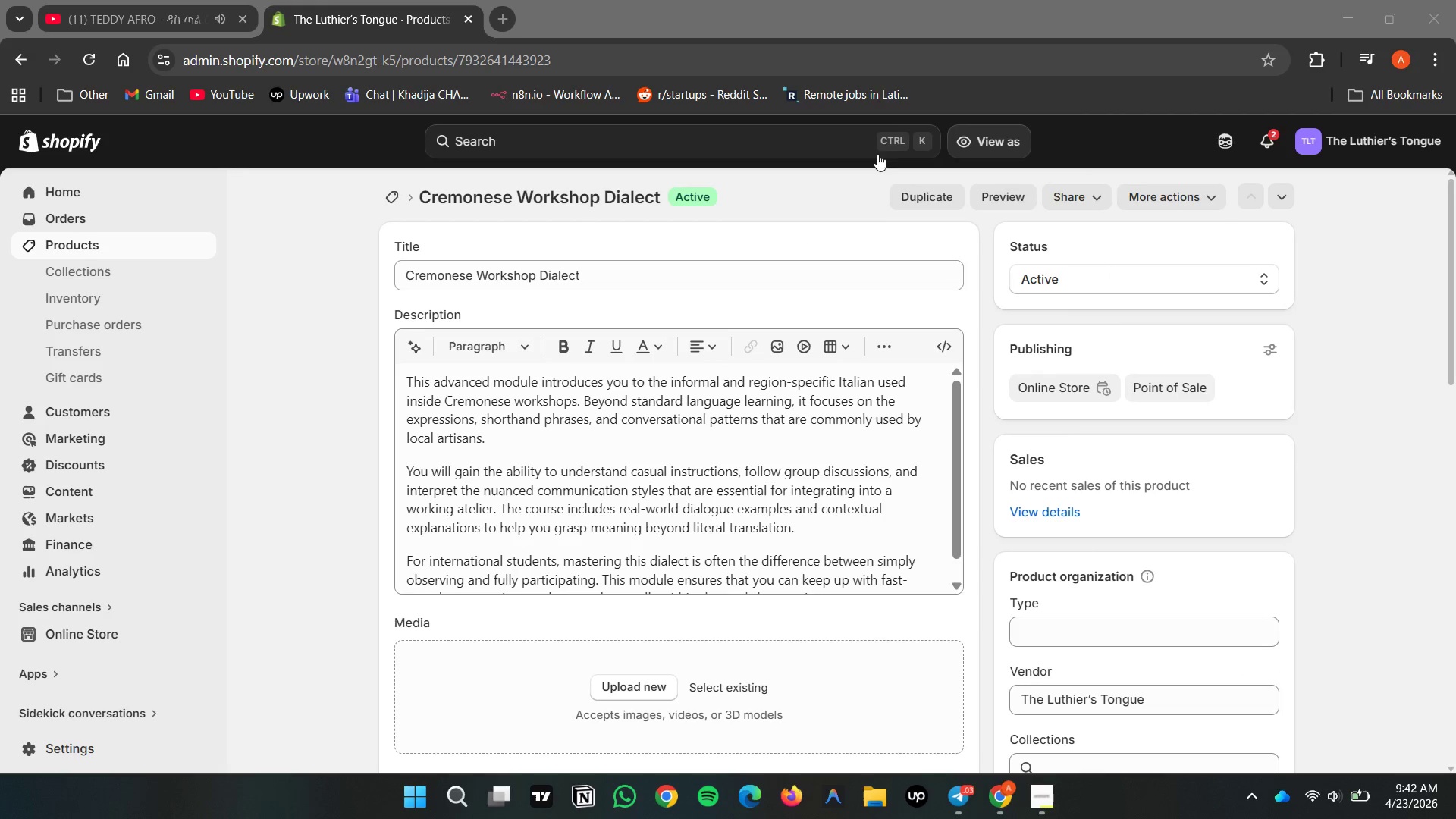 
mouse_move([902, 119])
 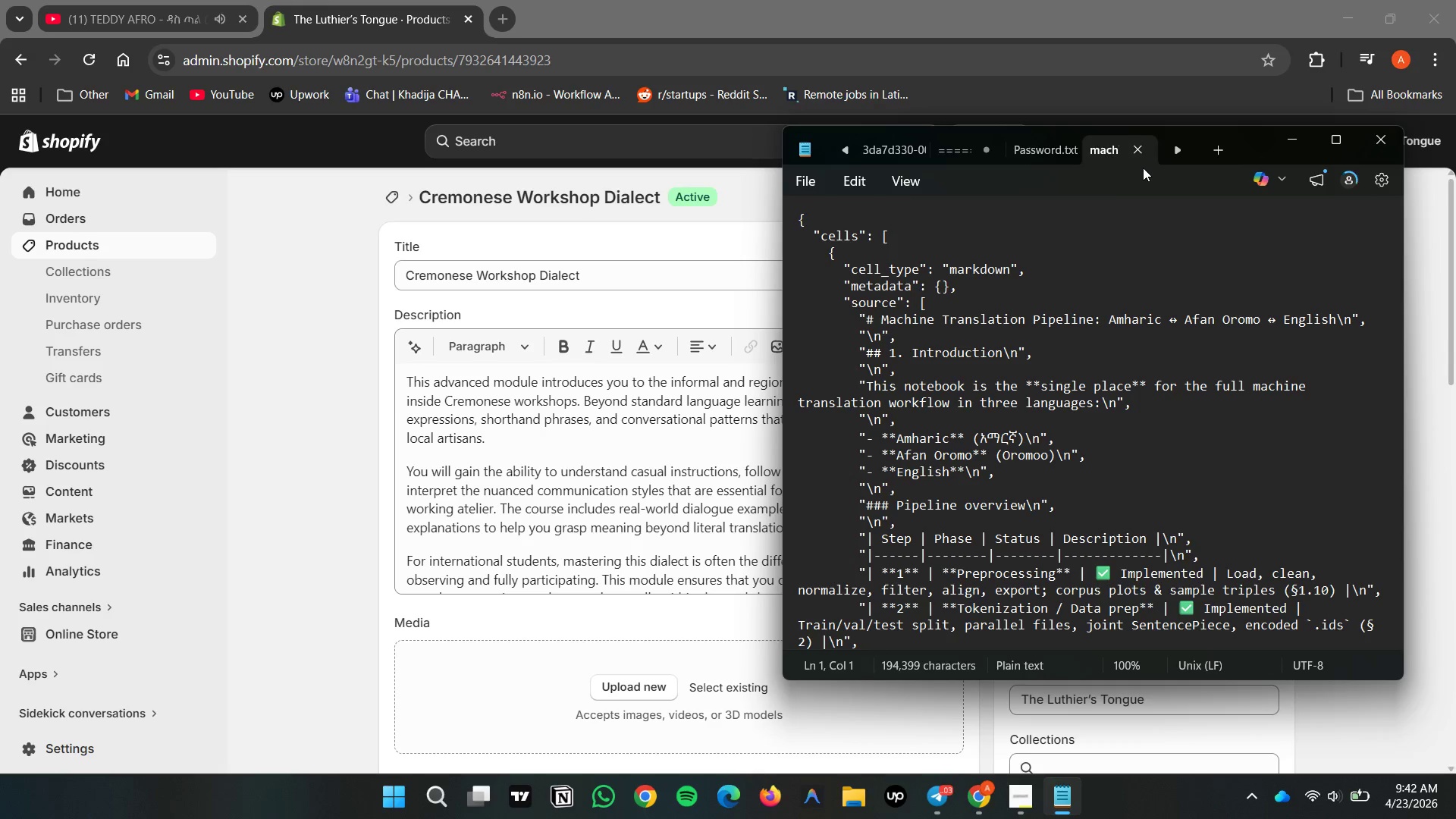 
left_click([1140, 149])
 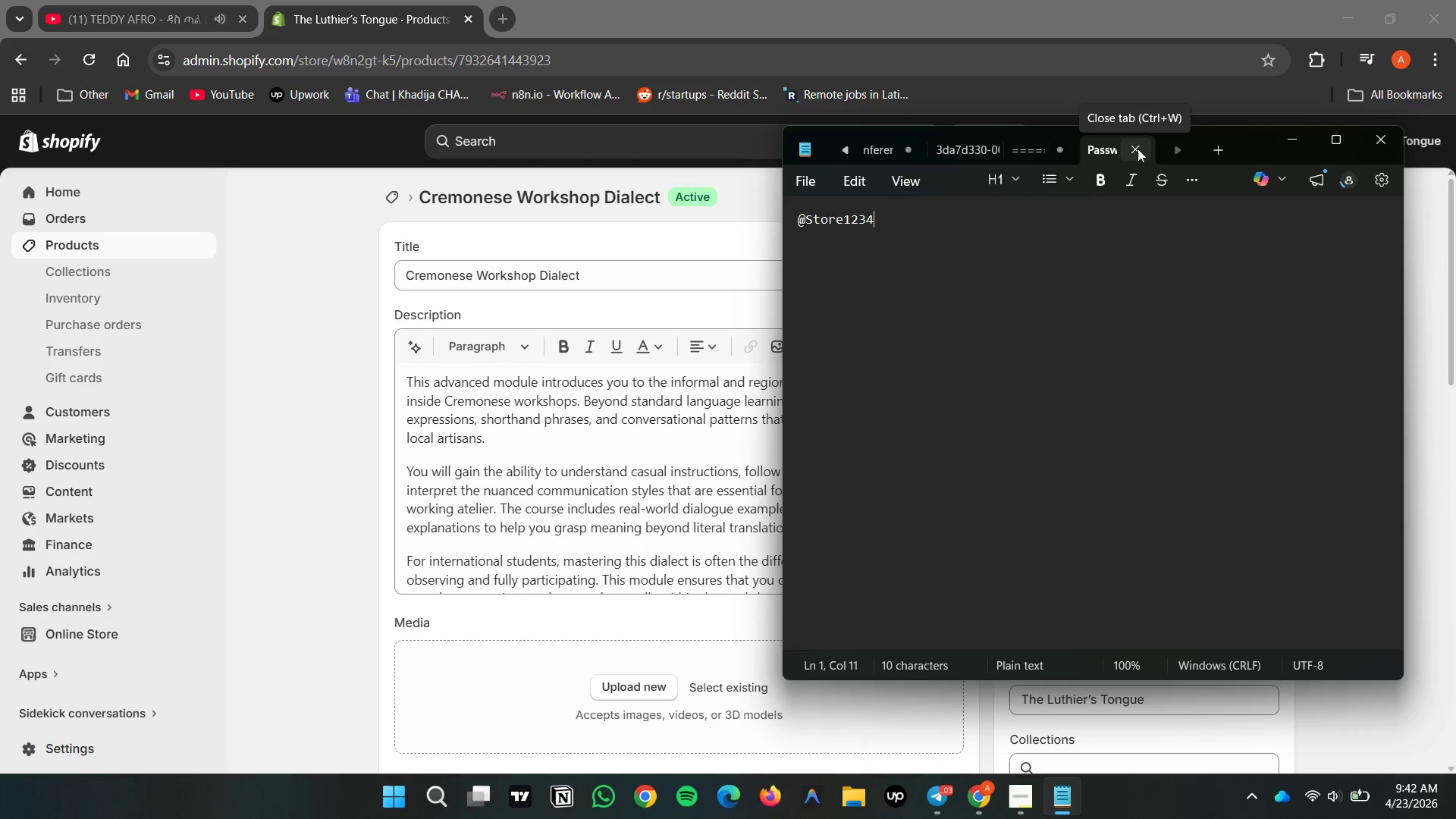 
left_click([1138, 149])
 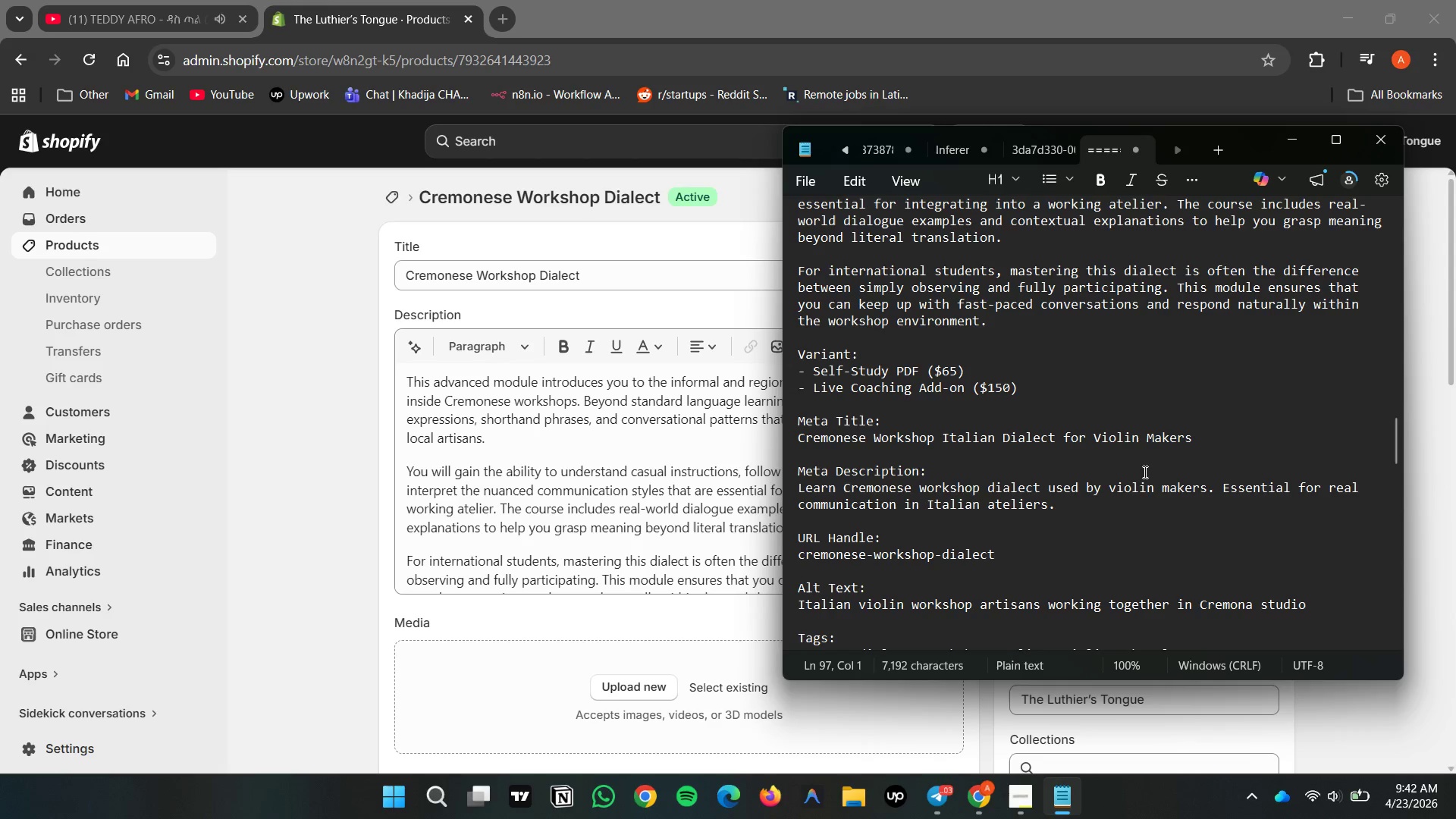 
scroll: coordinate [1147, 482], scroll_direction: up, amount: 4.0
 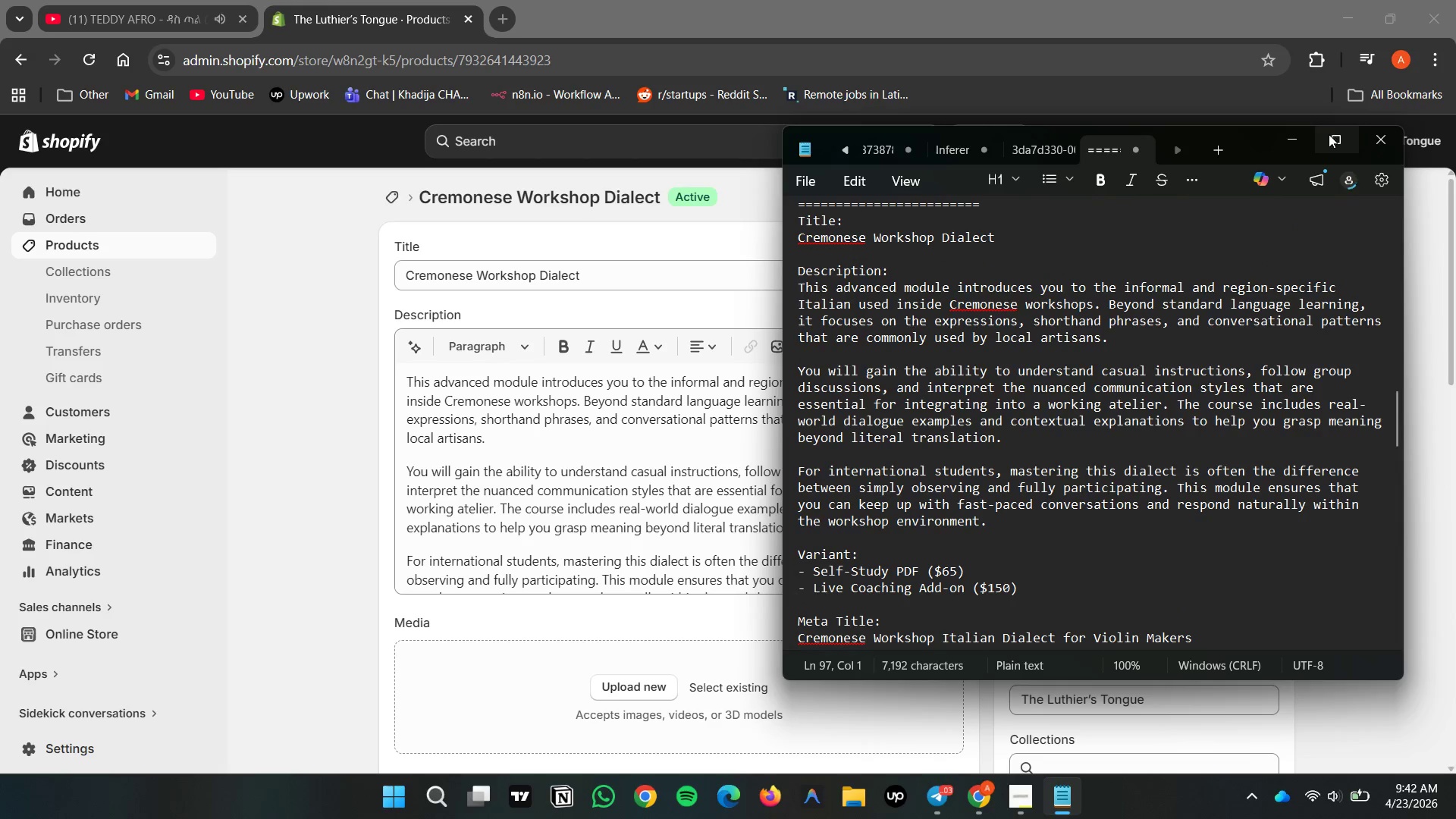 
left_click([1329, 136])
 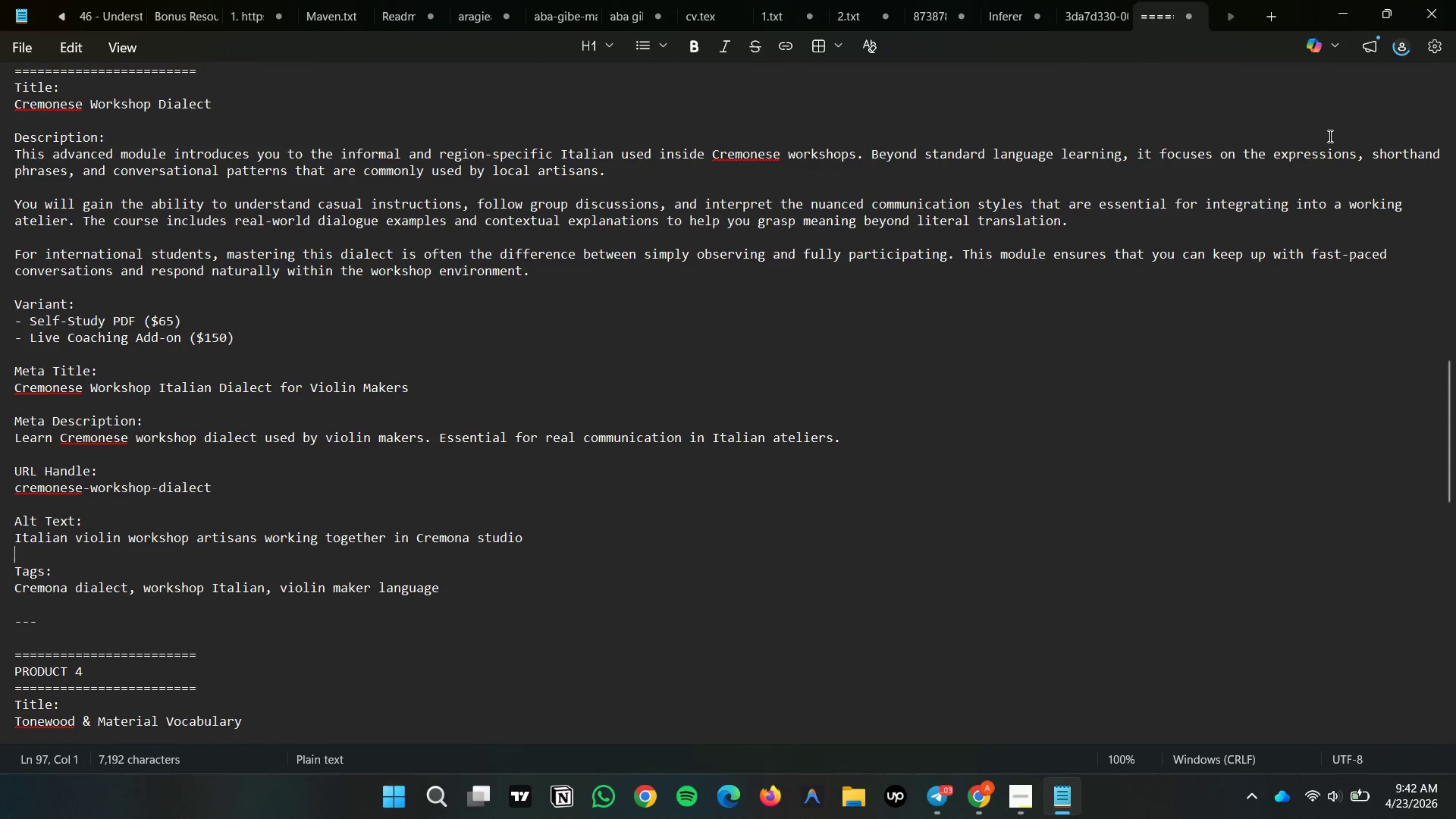 
scroll: coordinate [834, 530], scroll_direction: up, amount: 10.0
 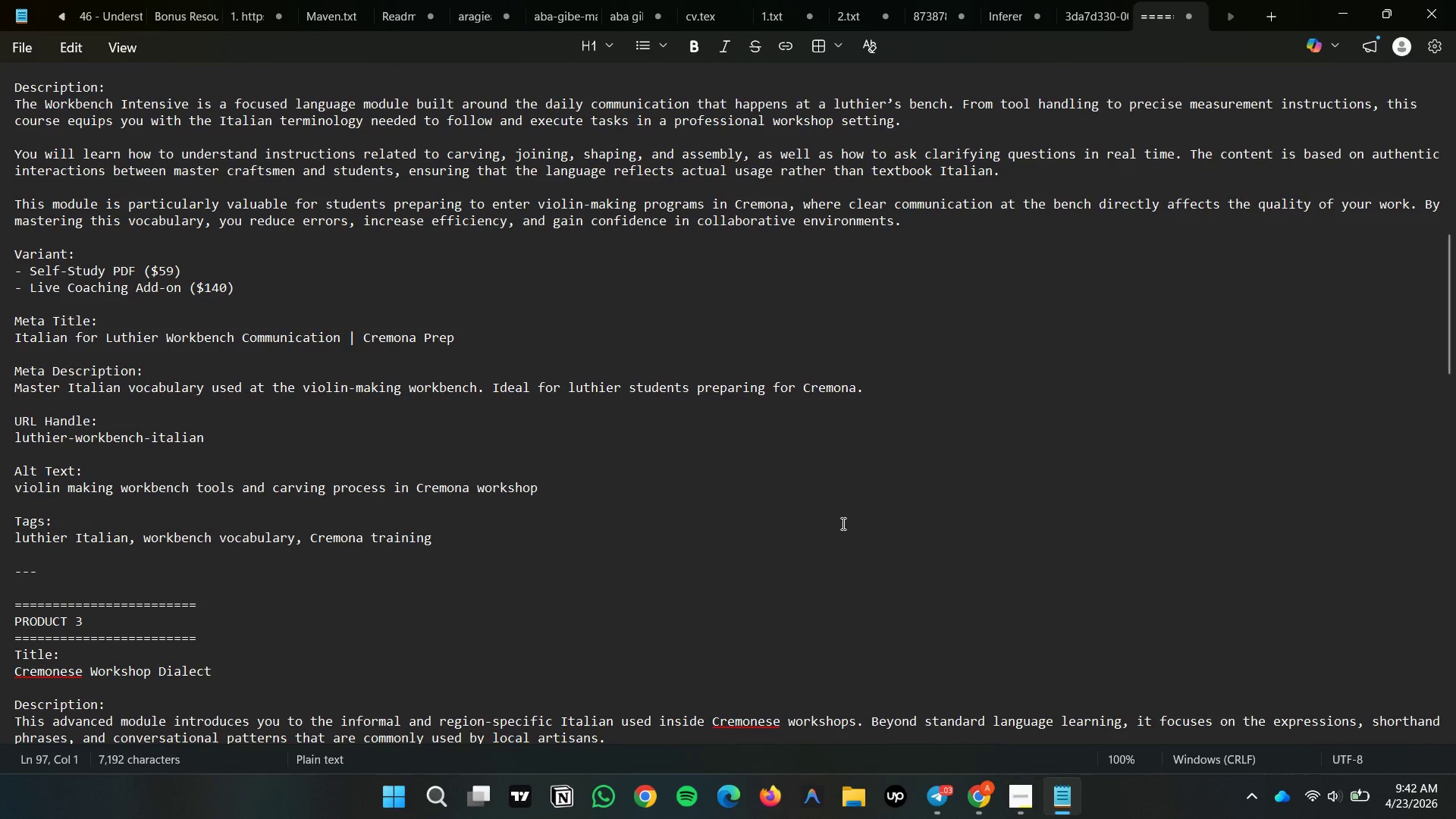 
scroll: coordinate [842, 522], scroll_direction: down, amount: 2.0
 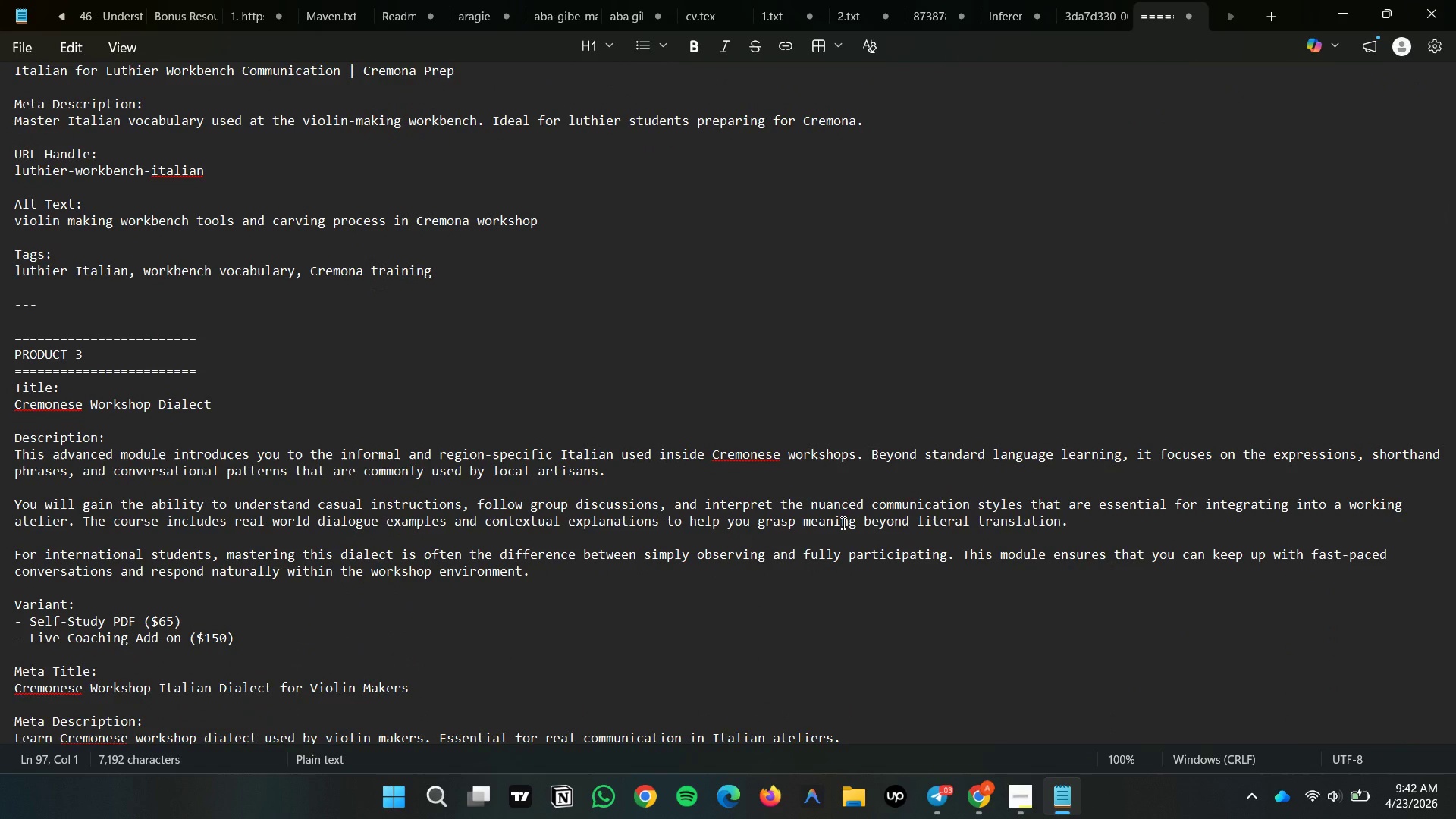 
wait(8.17)
 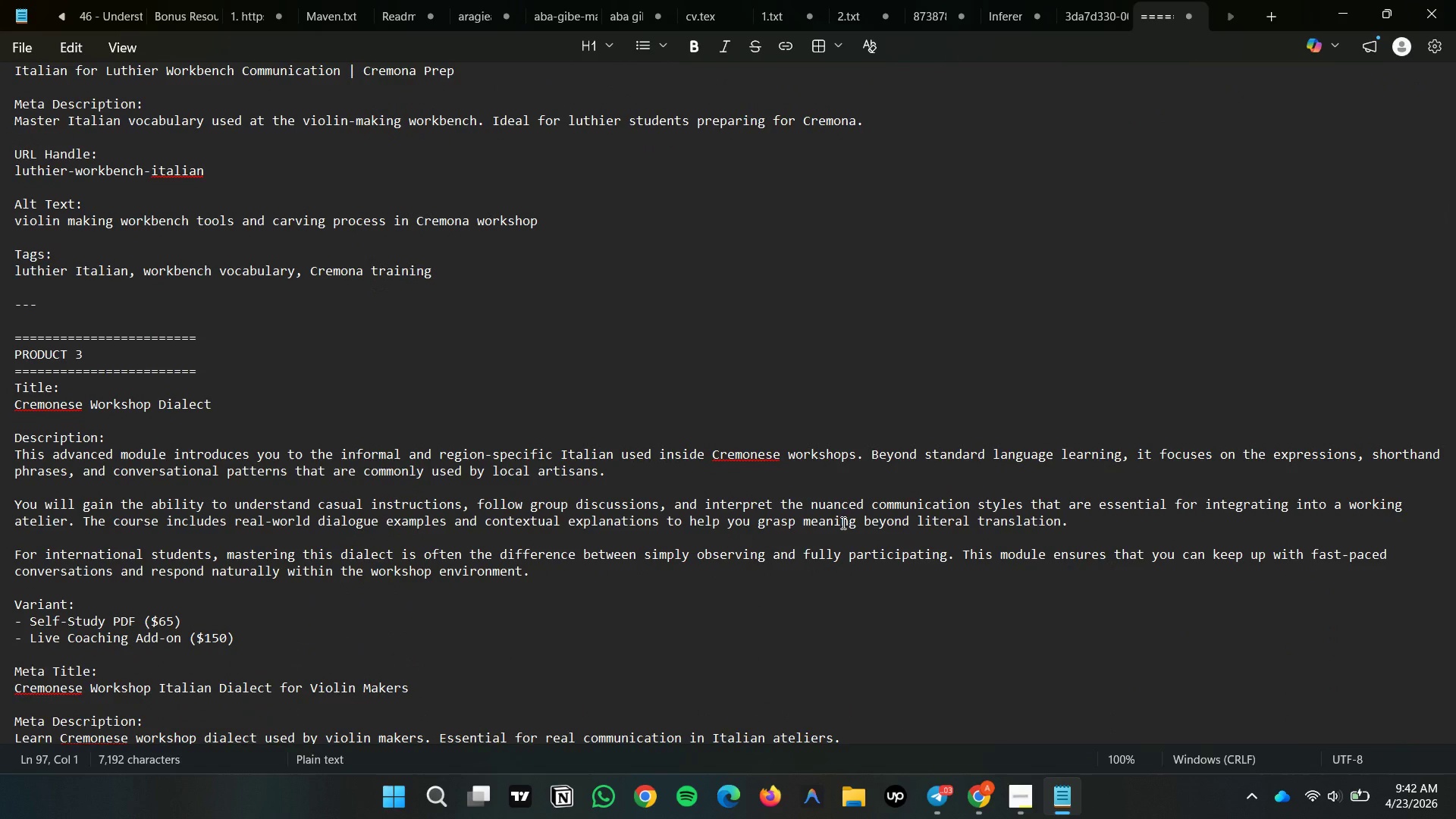 
left_click([993, 792])
 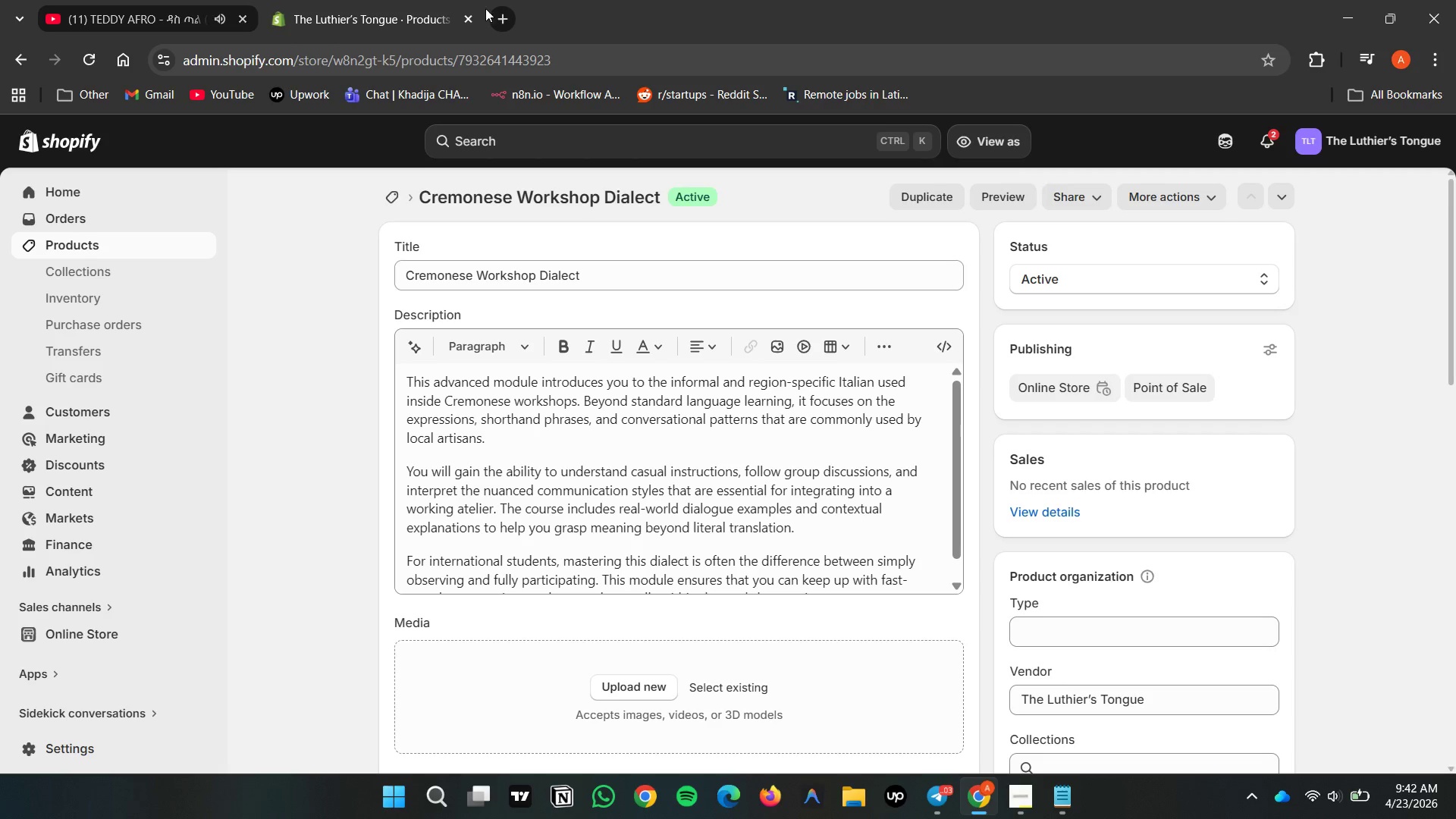 
left_click([504, 17])
 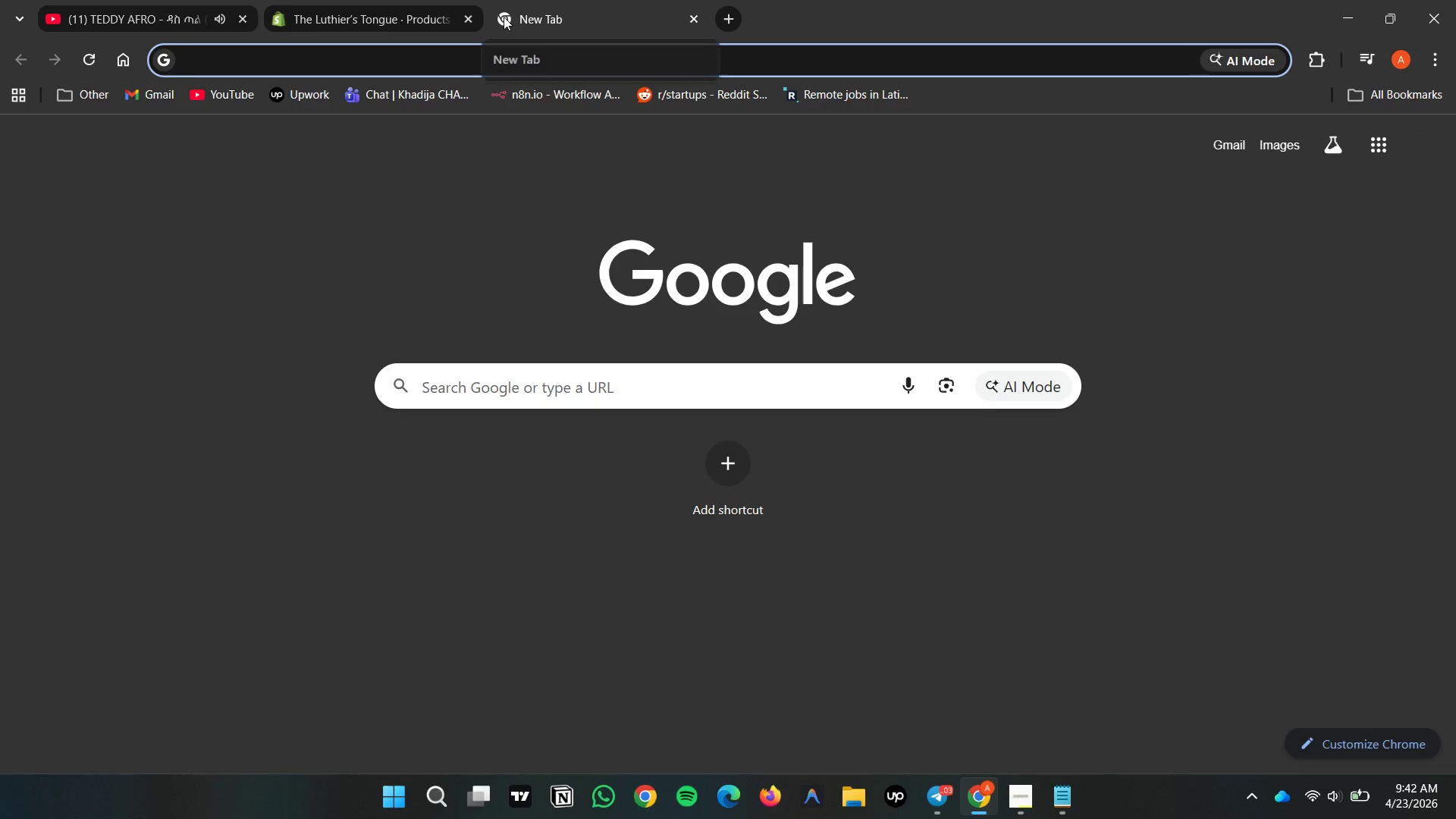 
type(un)
 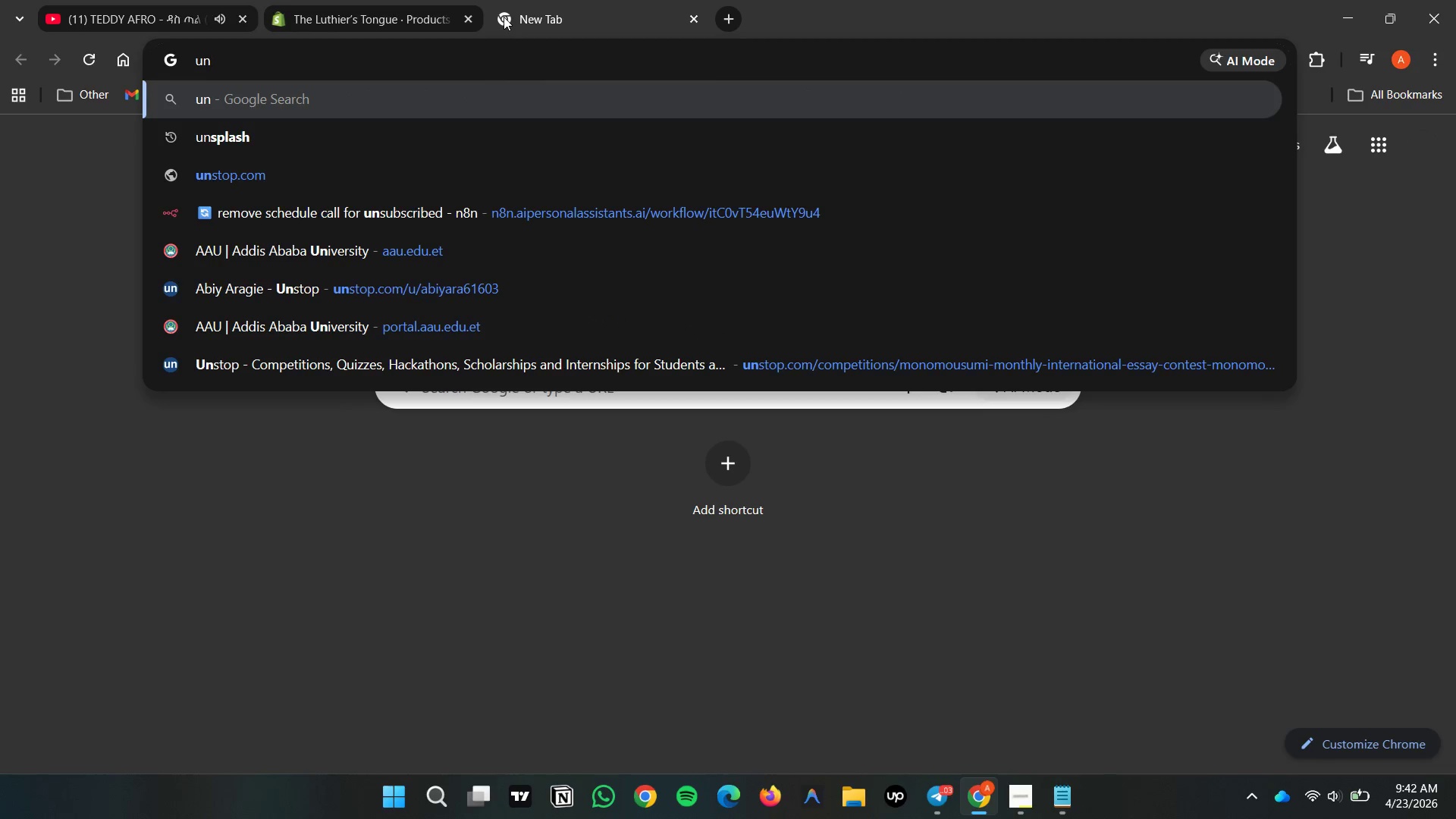 
key(ArrowDown)
 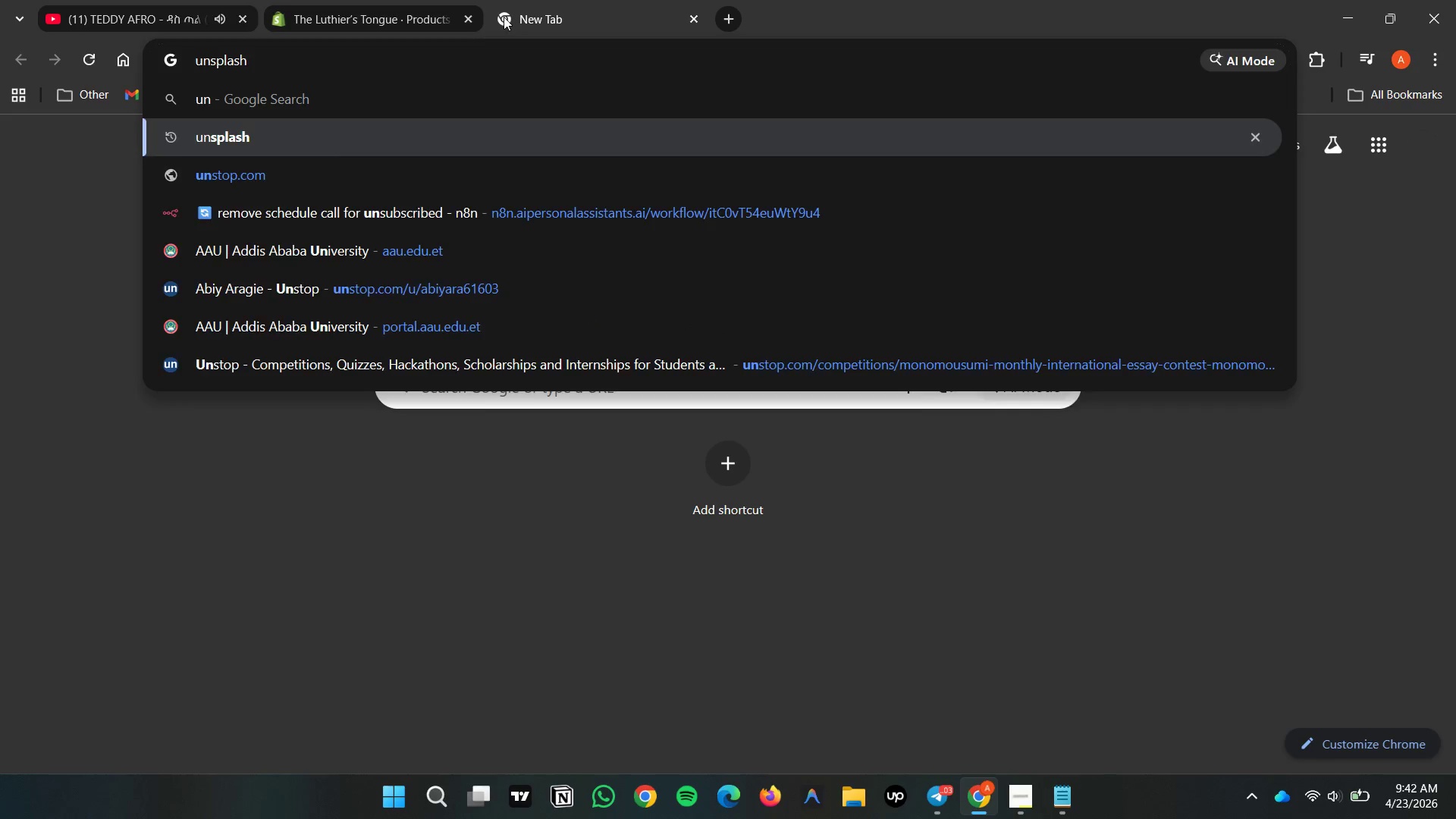 
key(Enter)
 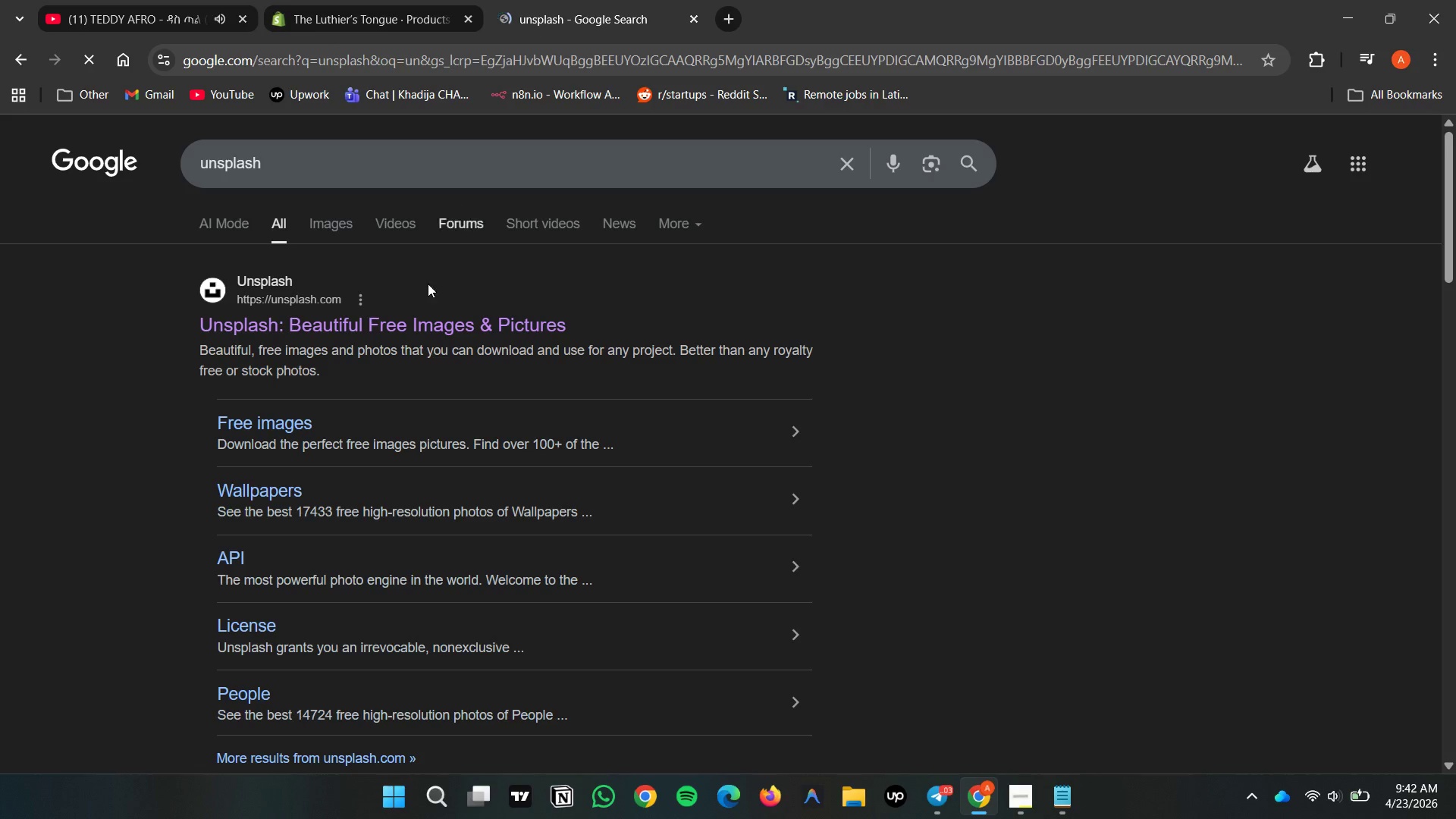 
left_click([397, 327])
 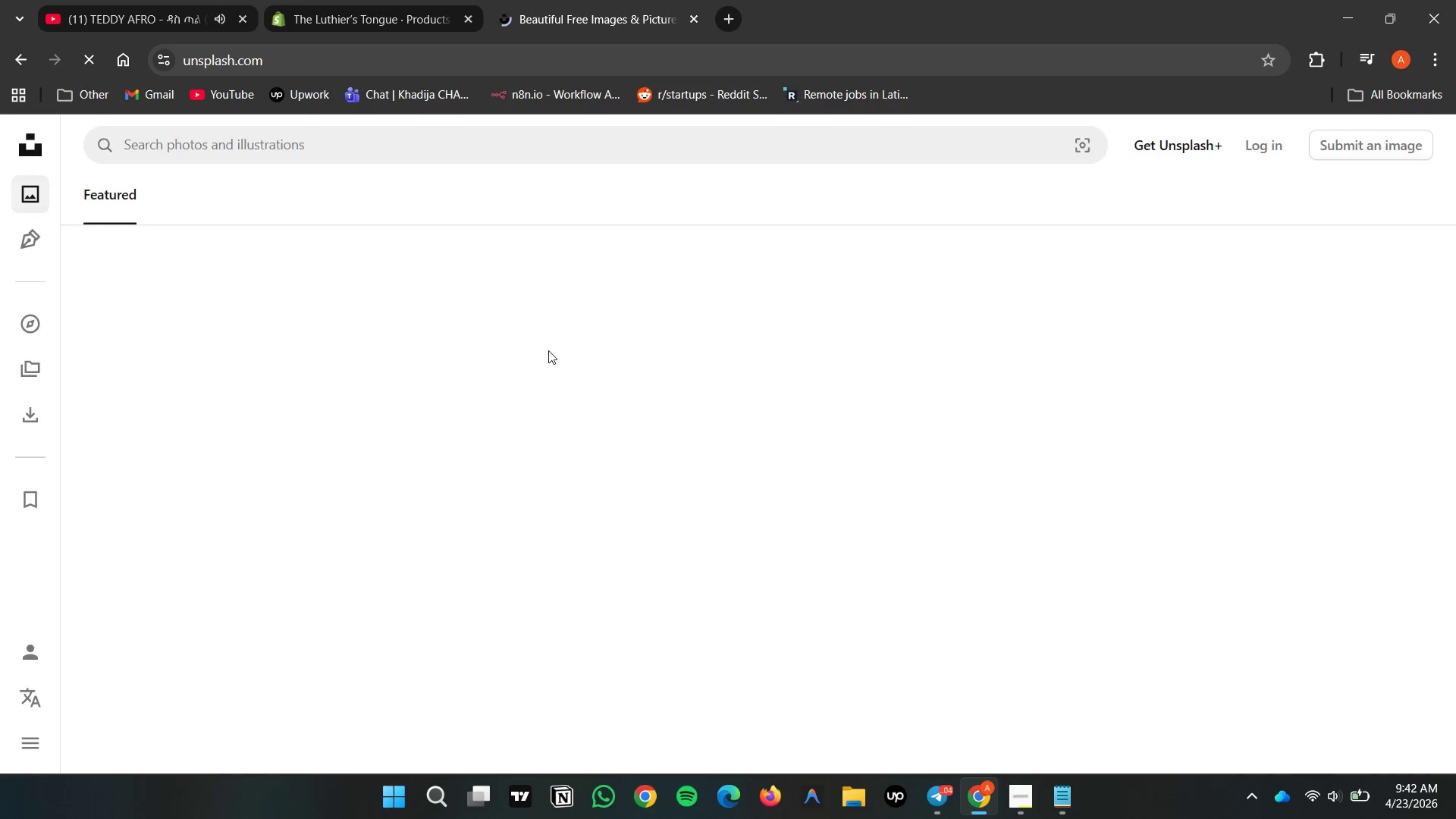 
left_click([735, 22])
 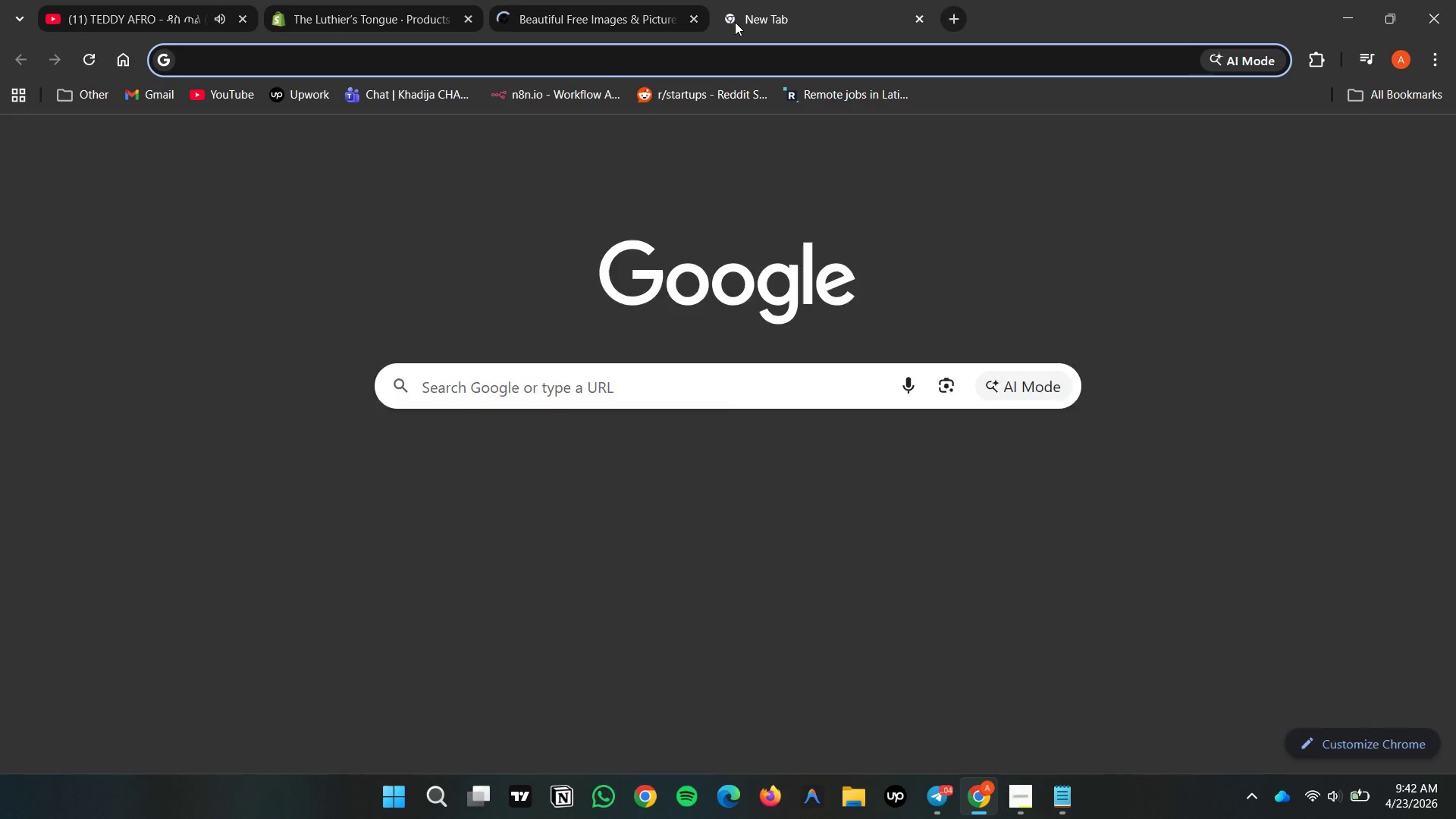 
type(pix)
 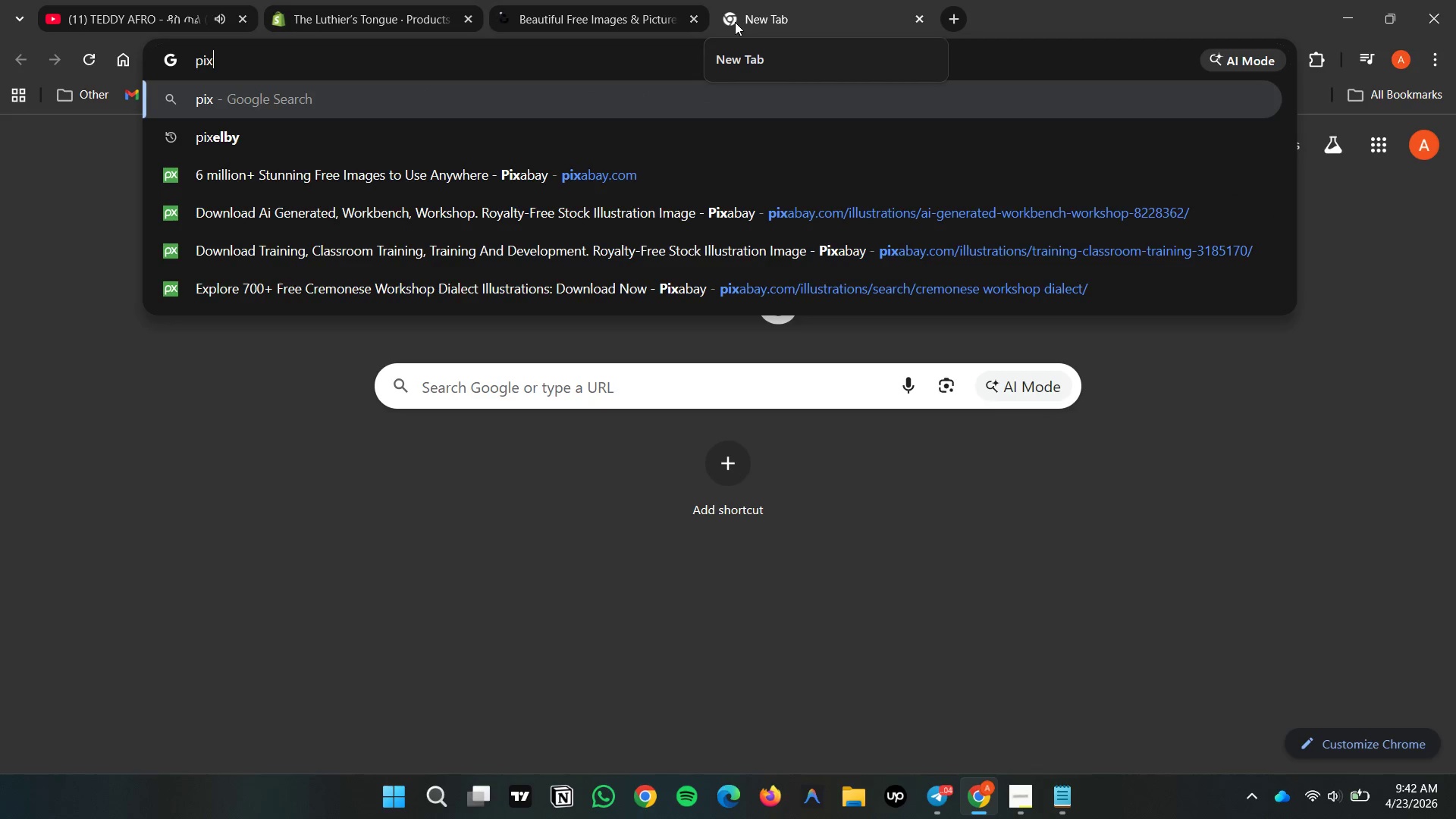 
key(ArrowDown)
 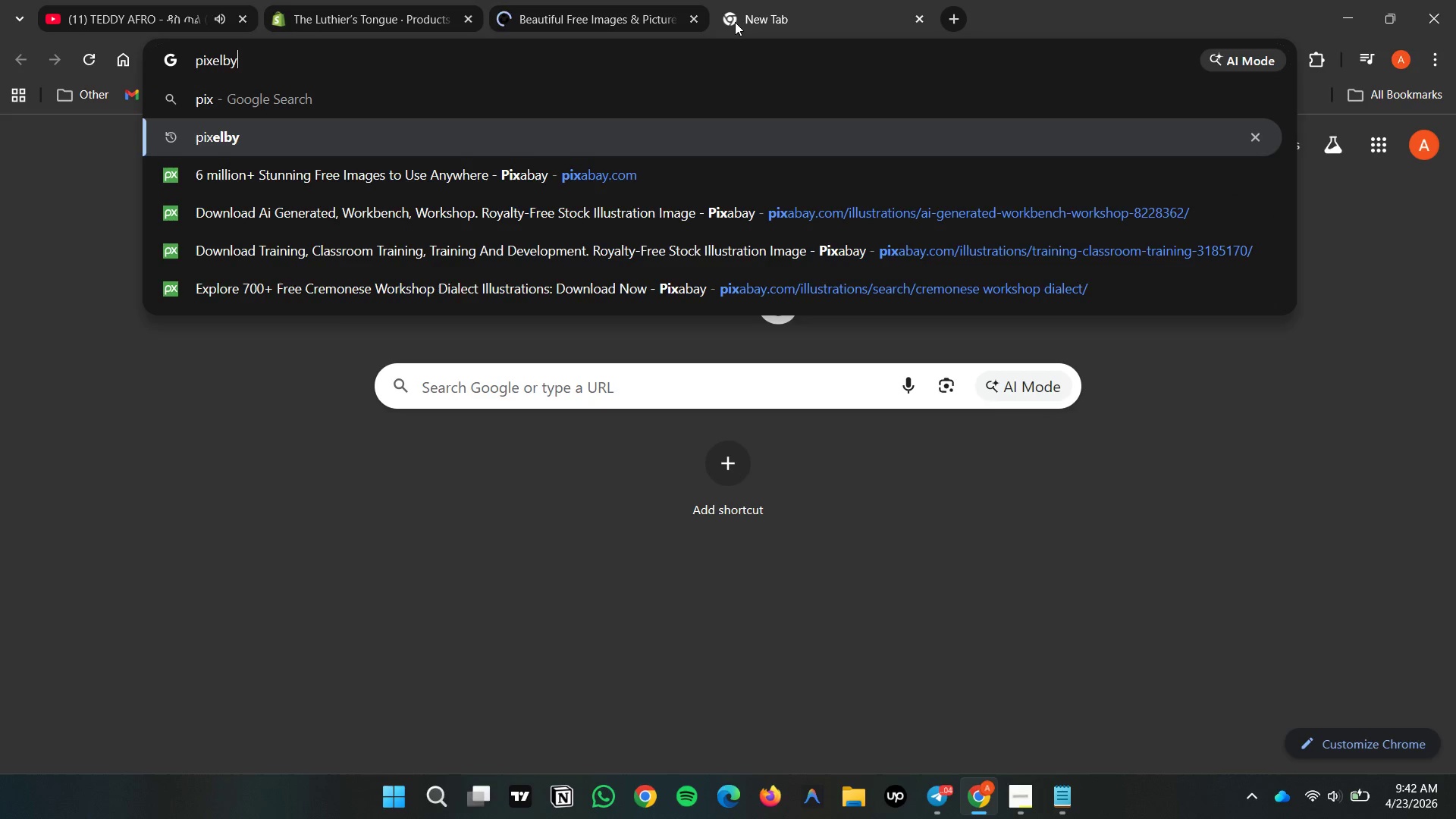 
key(ArrowDown)
 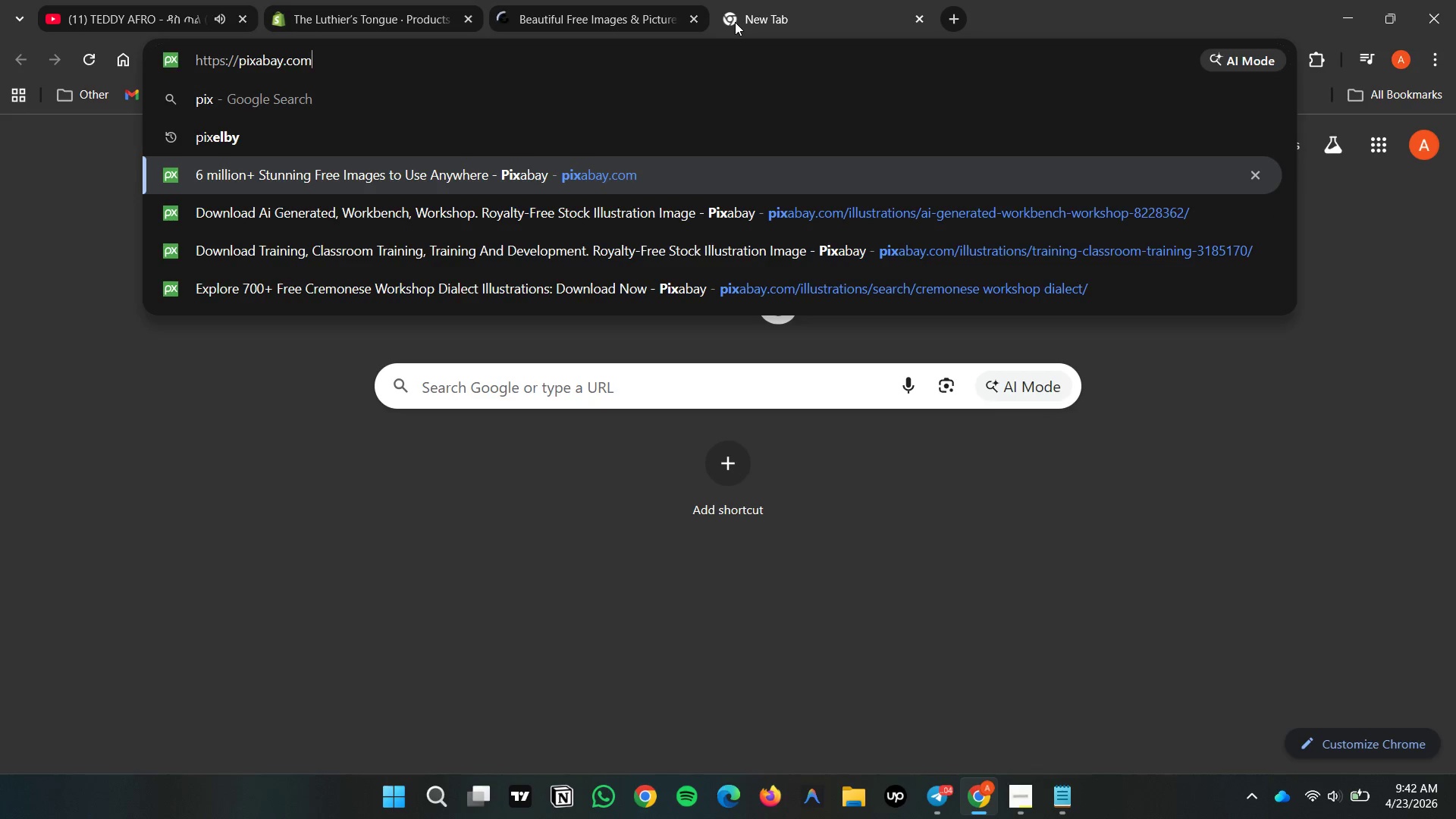 
key(Enter)
 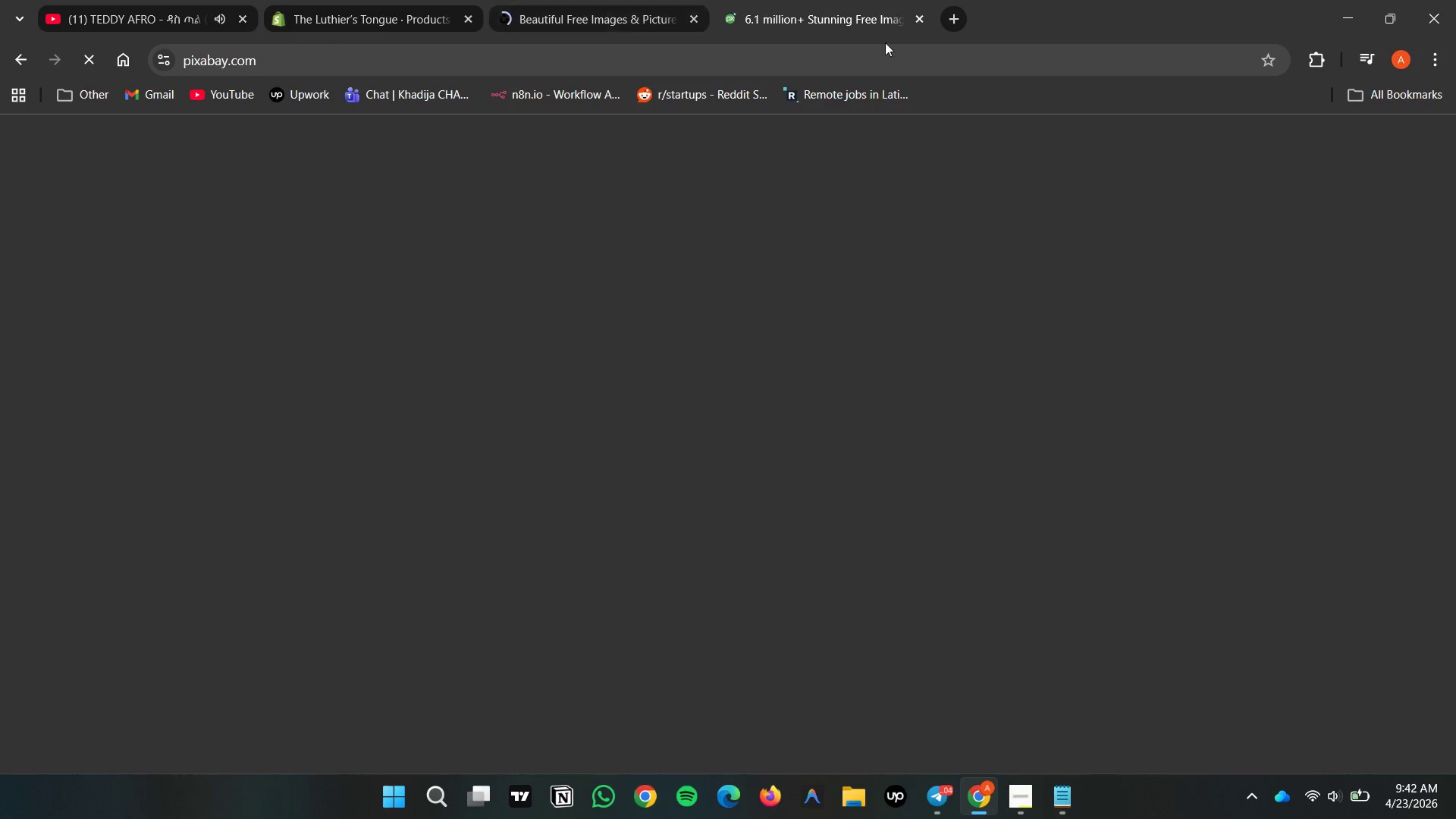 
left_click([608, 14])
 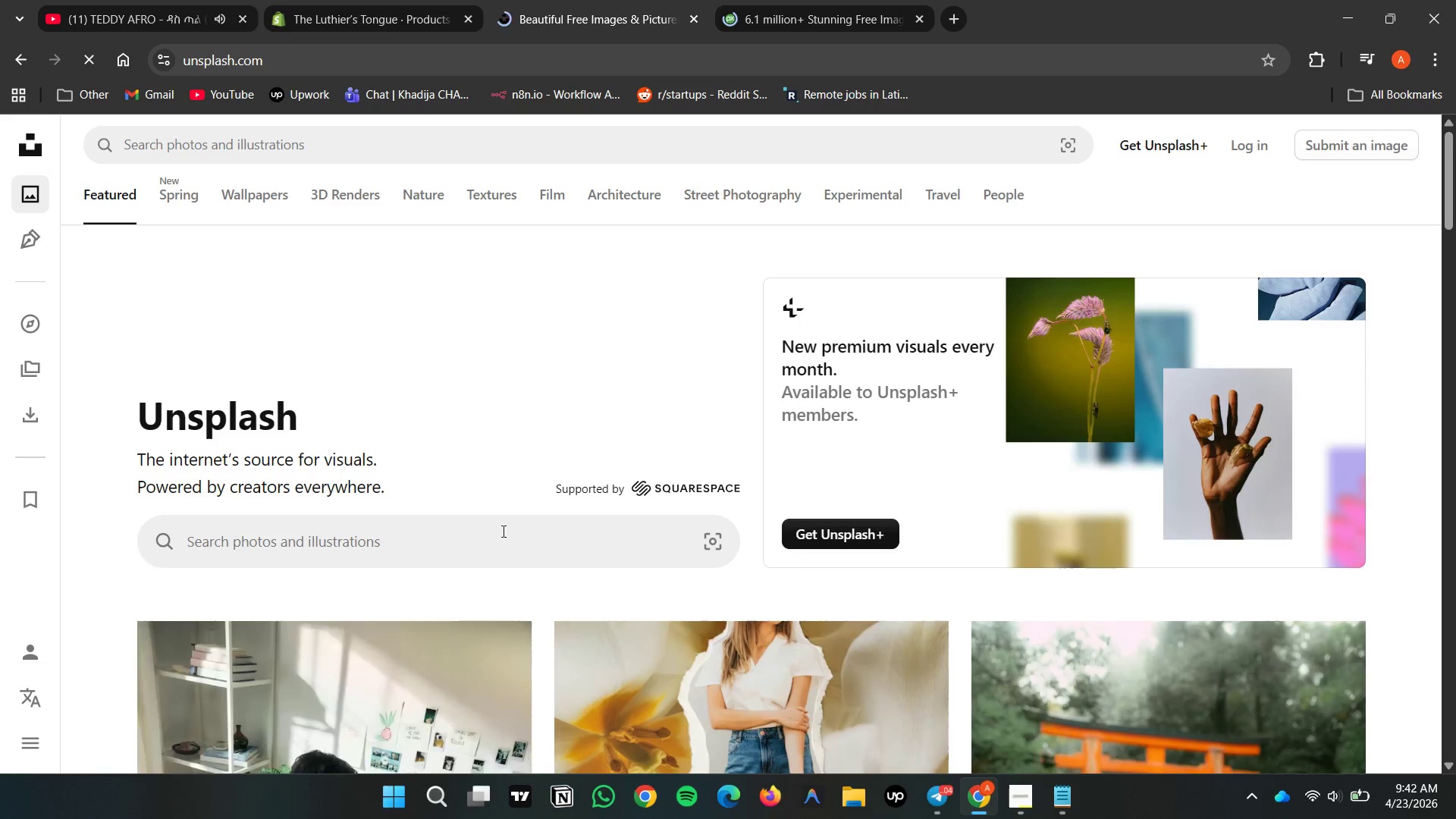 
left_click([499, 538])
 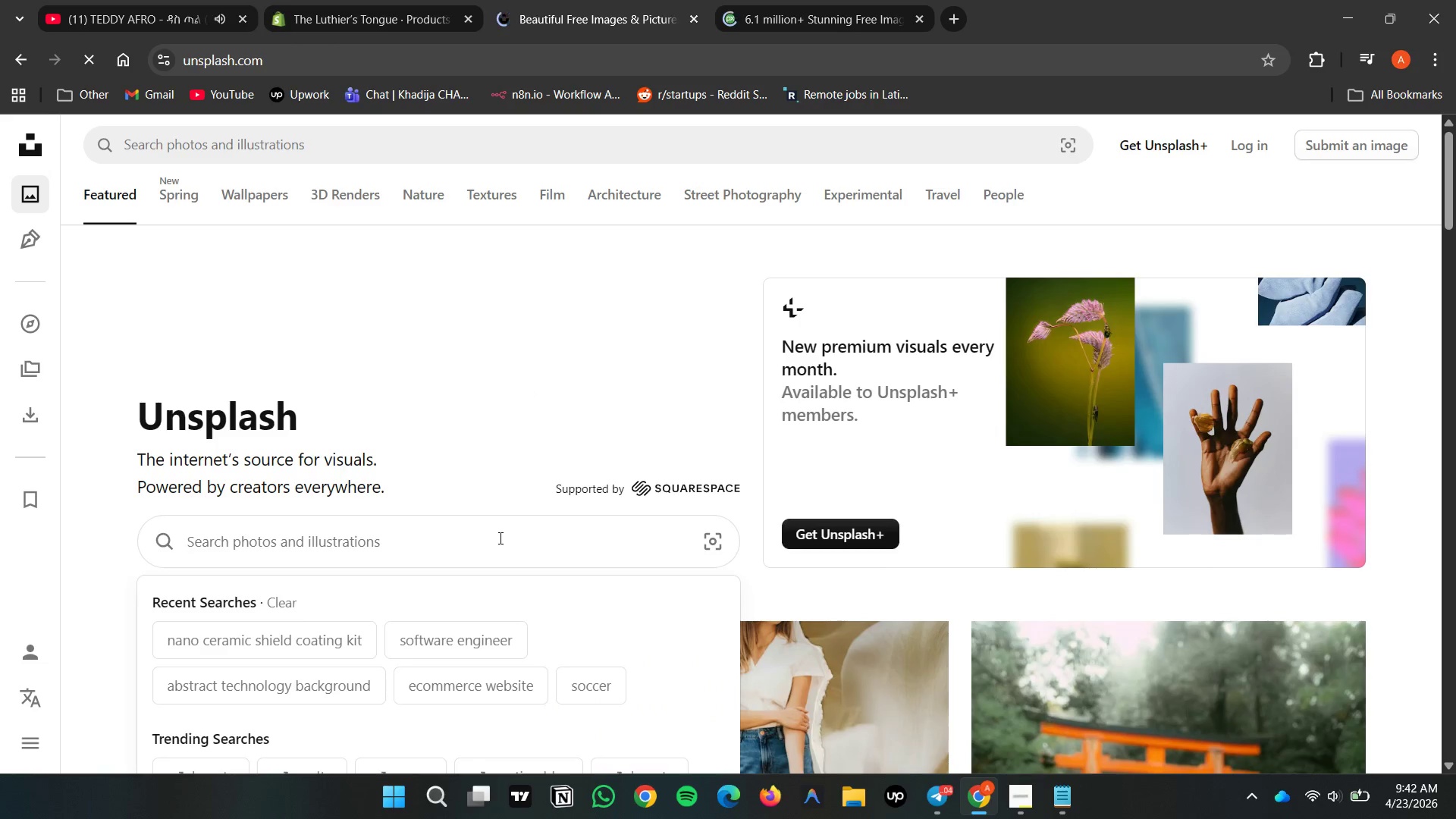 
type(language lear)
 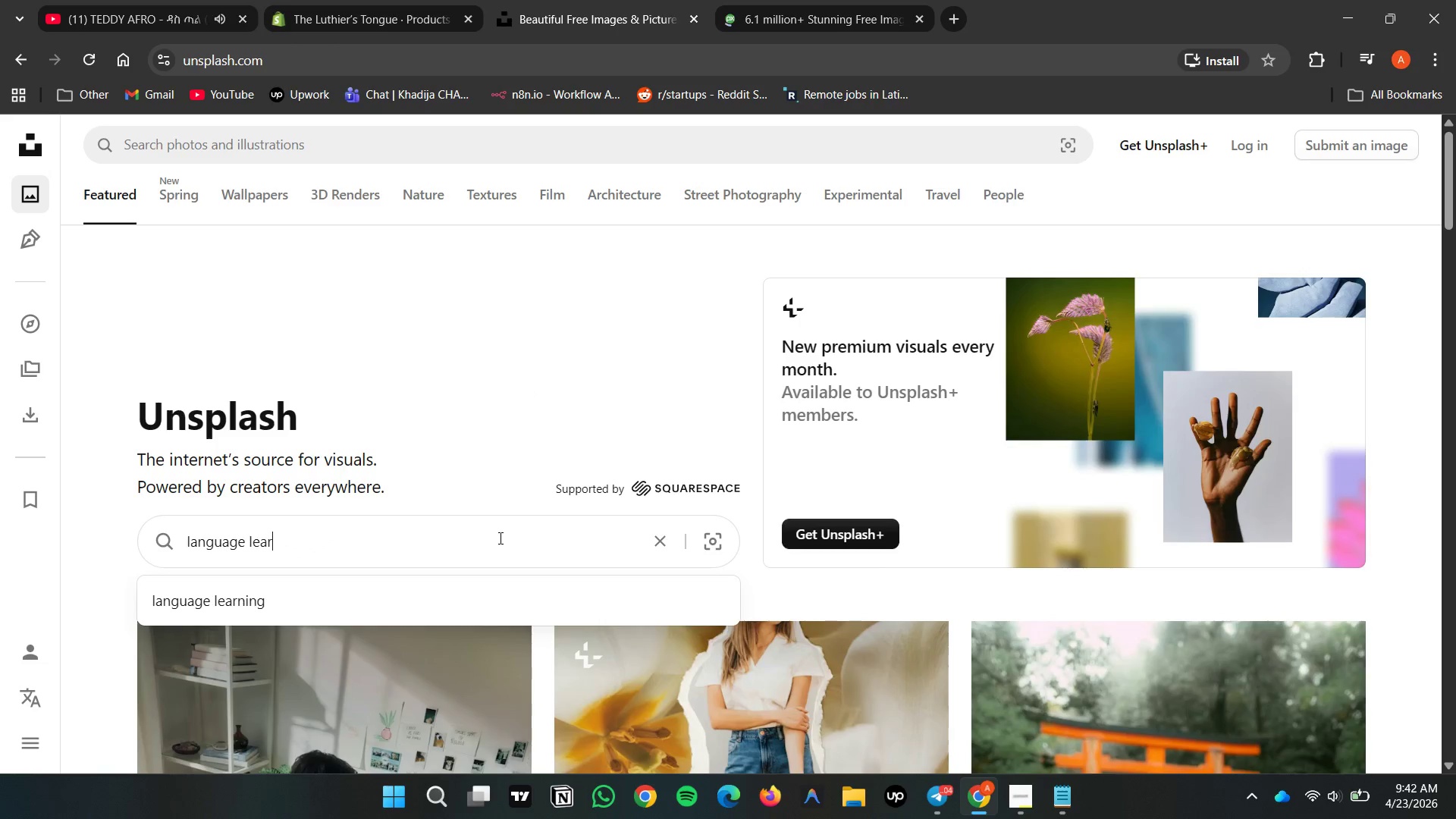 
key(ArrowDown)
 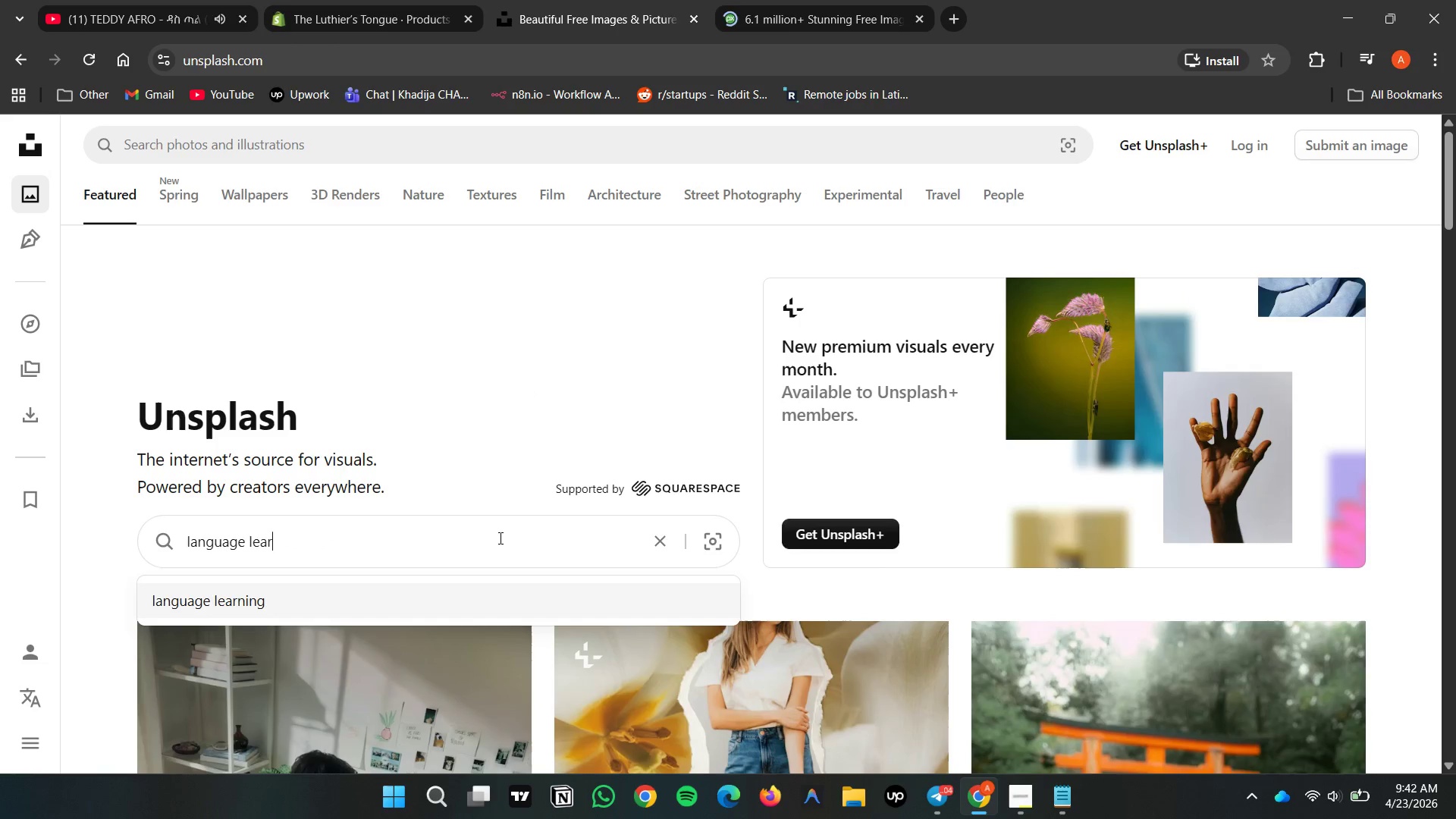 
key(Enter)
 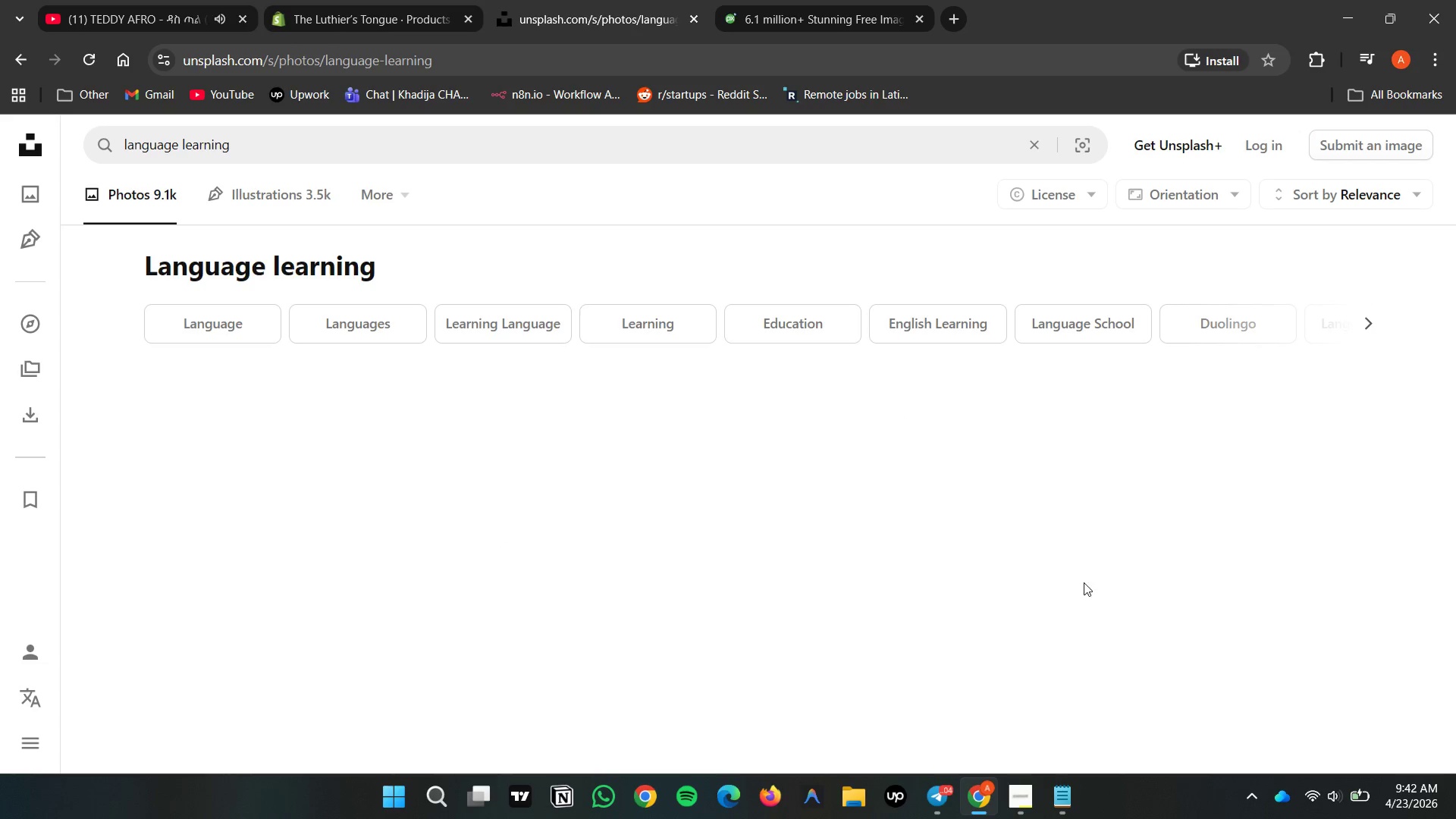 
left_click([428, 0])
 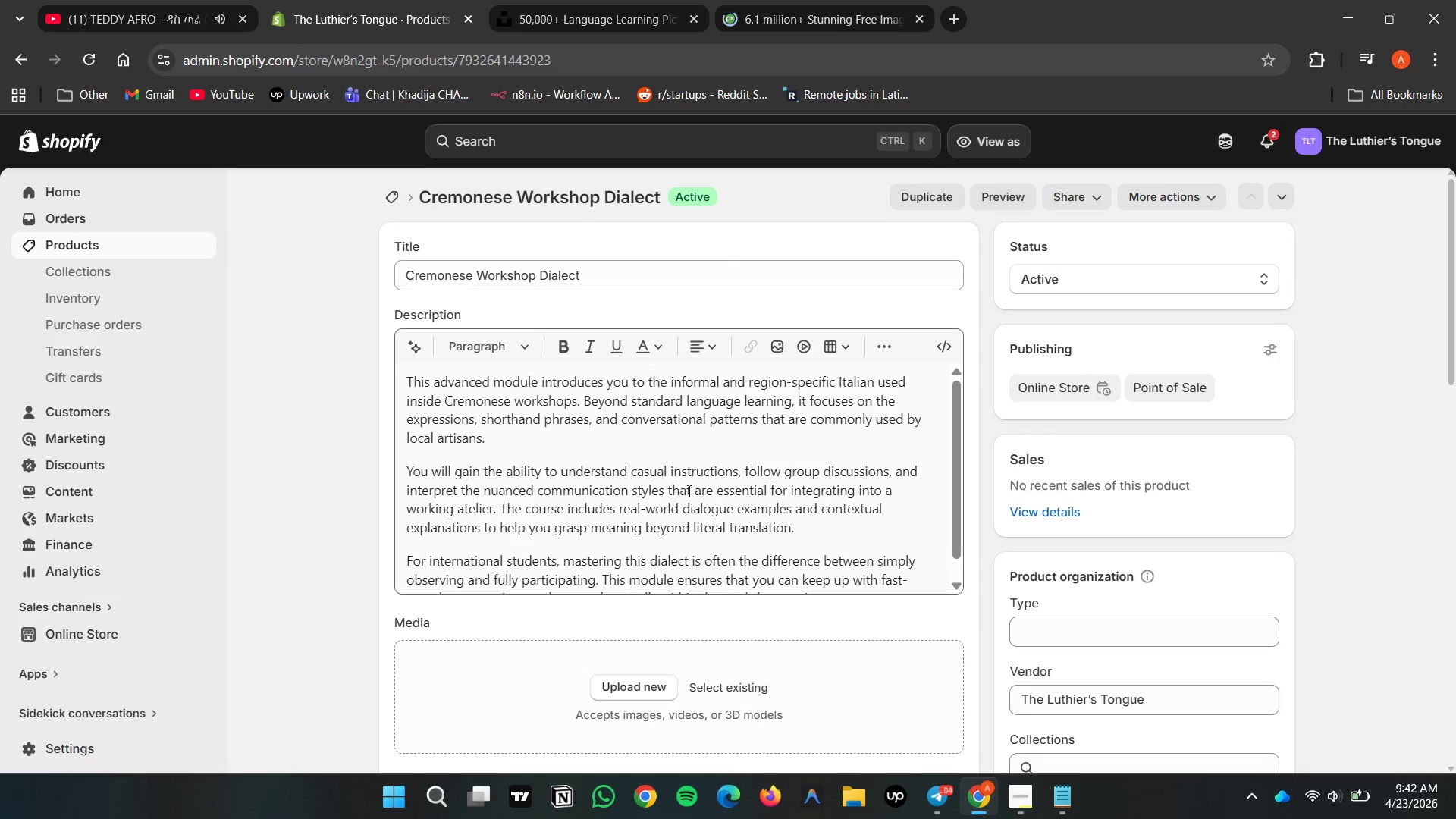 
scroll: coordinate [698, 513], scroll_direction: up, amount: 1.0
 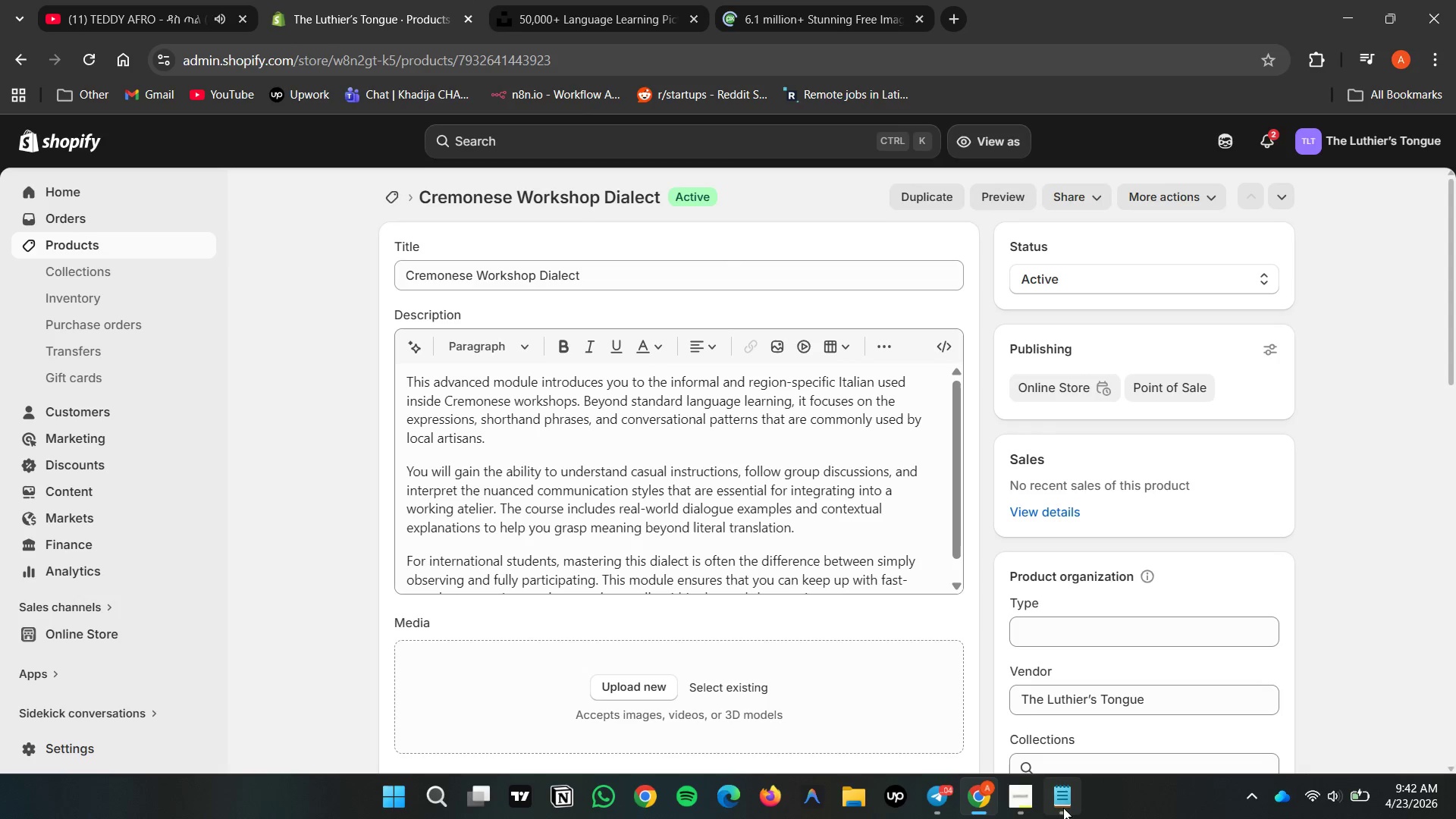 
left_click([664, 0])
 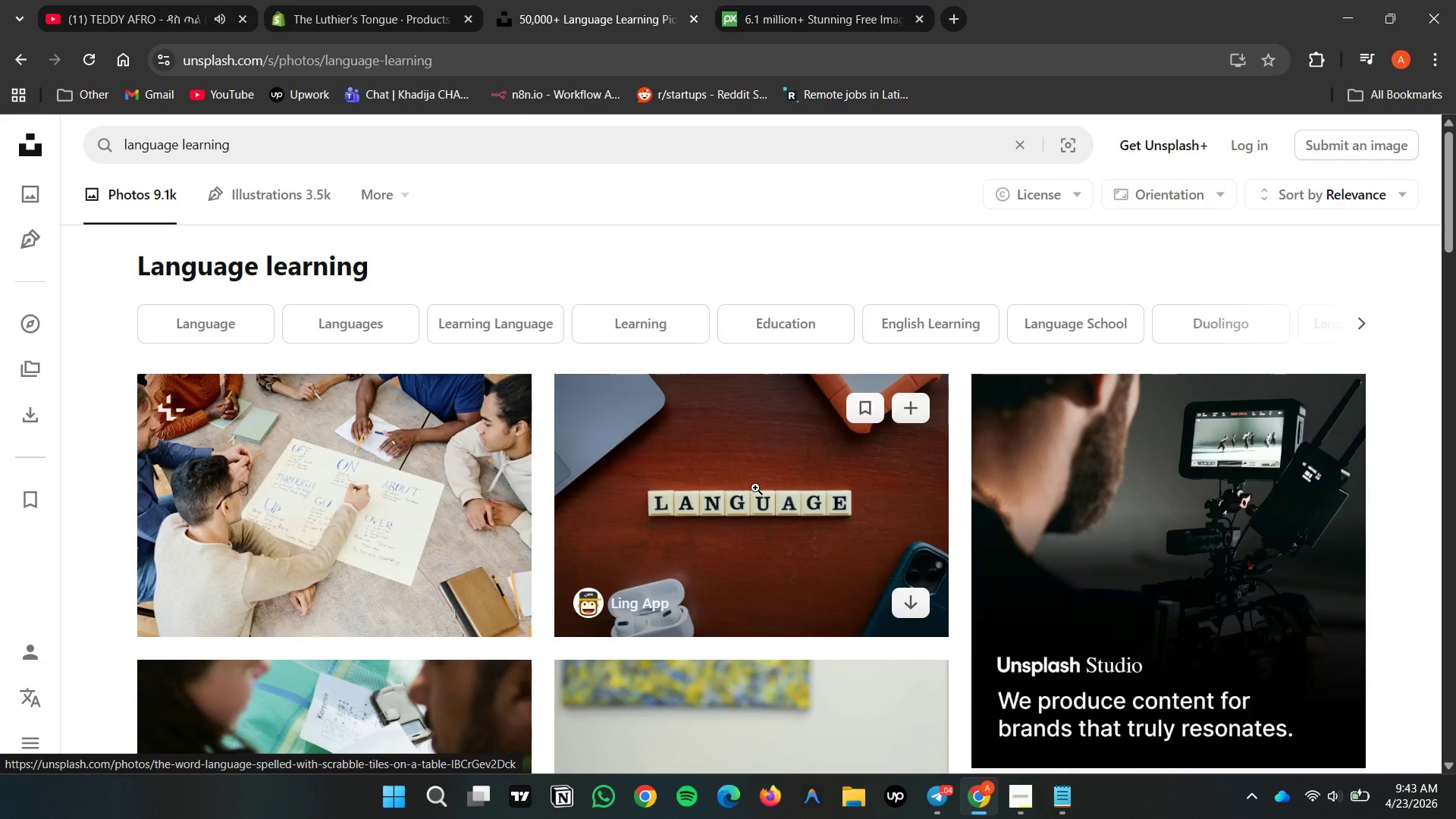 
scroll: coordinate [753, 487], scroll_direction: up, amount: 4.0
 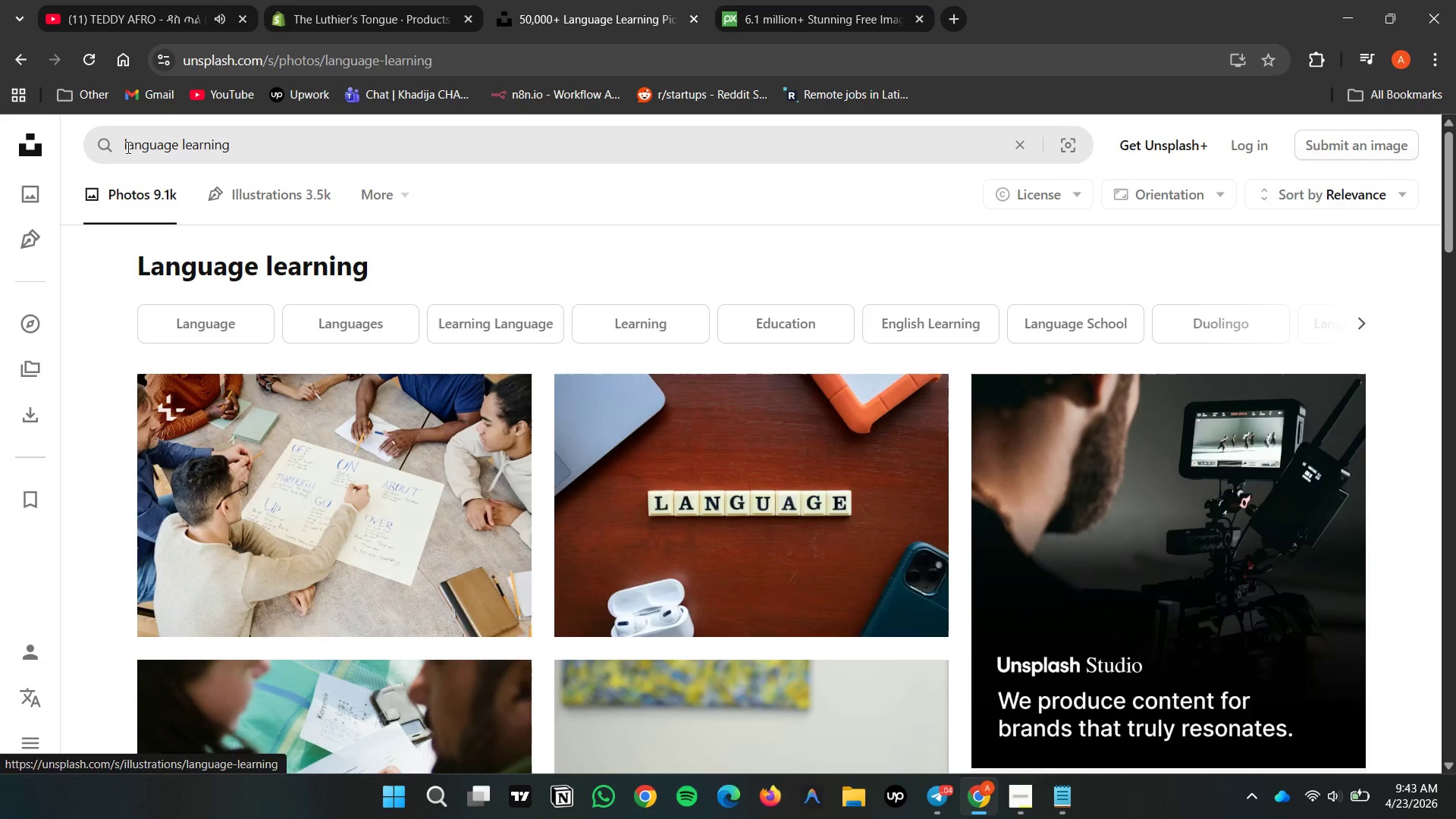 
left_click([124, 142])
 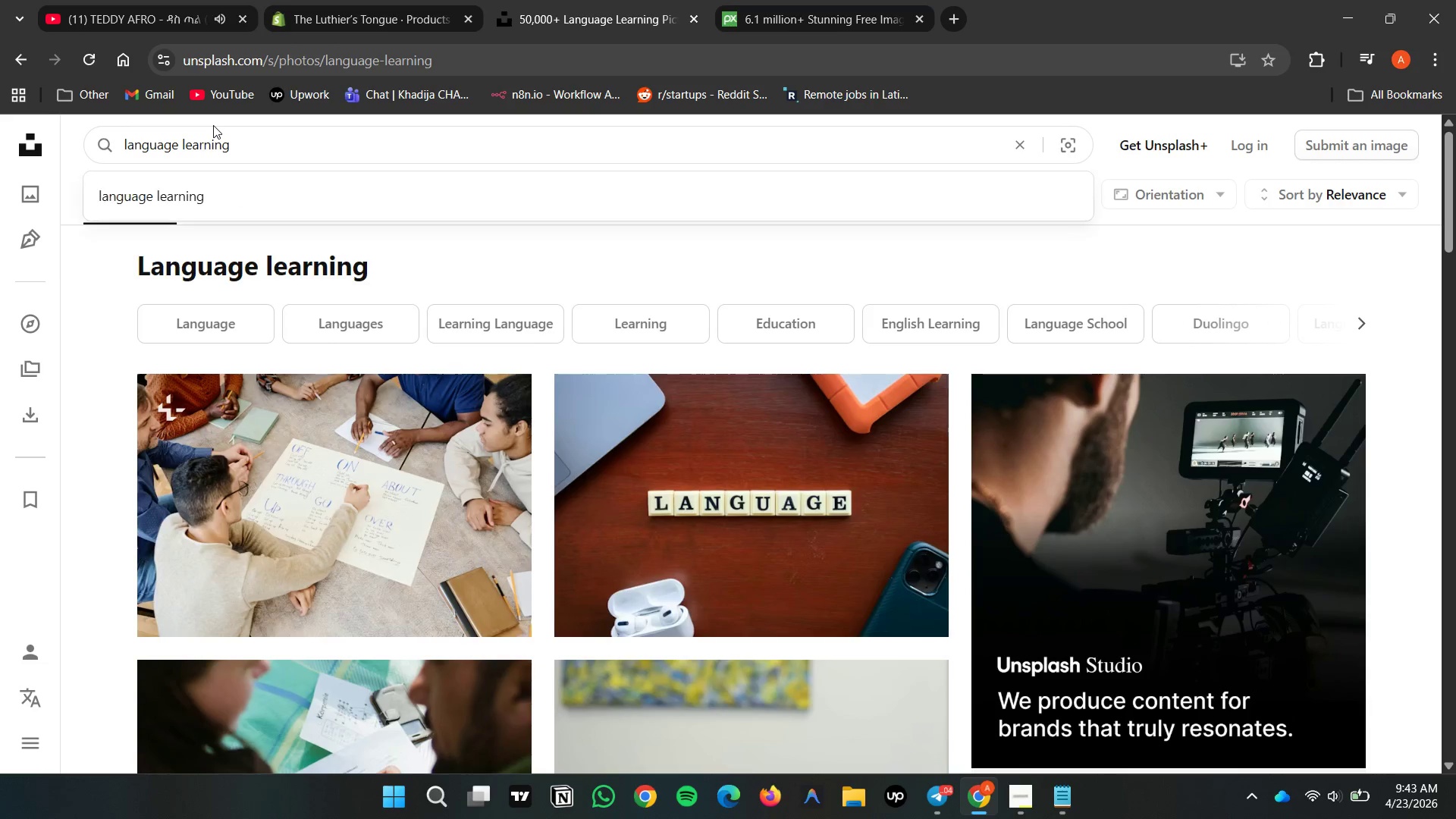 
type(italian )
 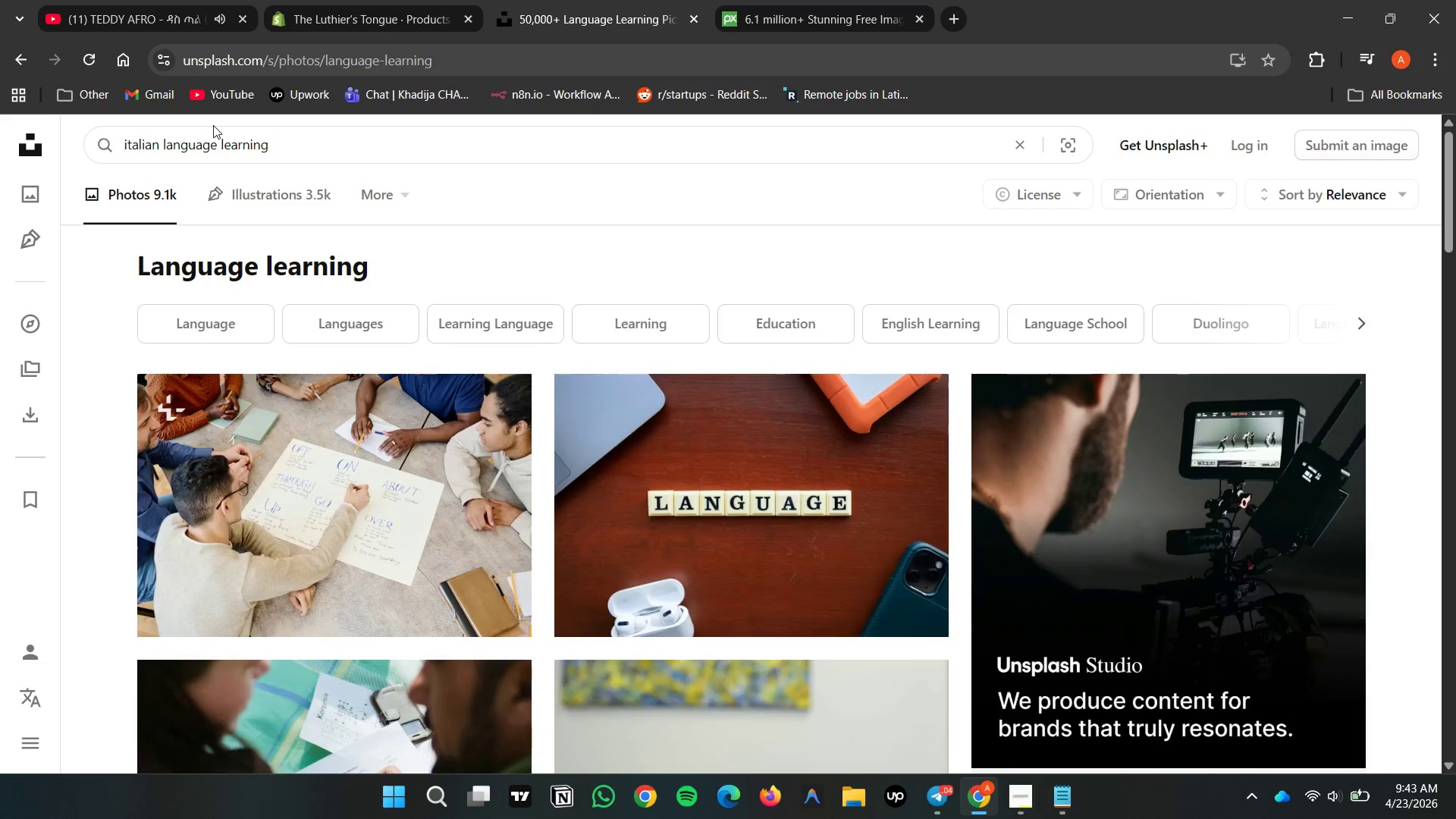 
key(Enter)
 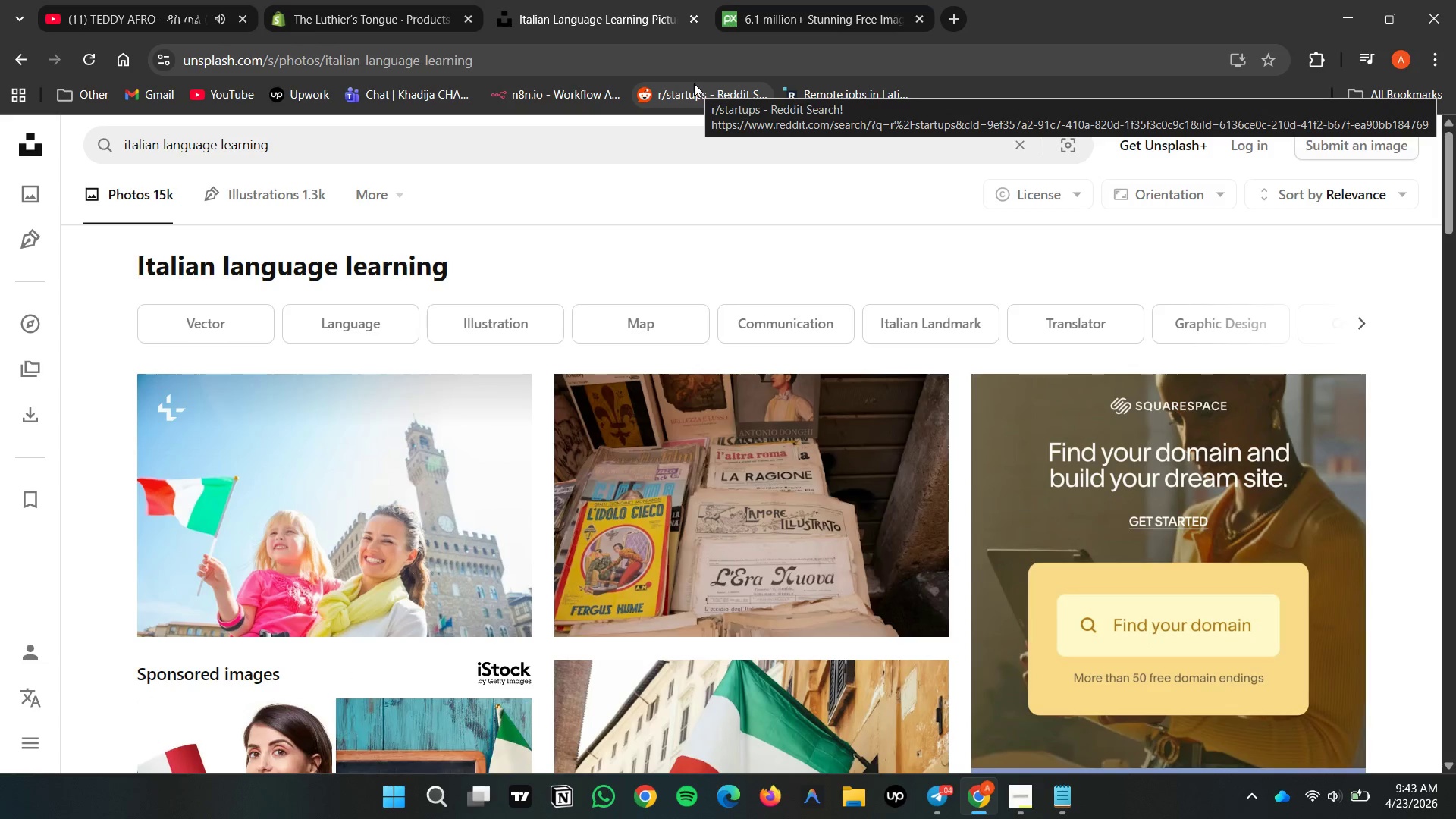 
scroll: coordinate [807, 534], scroll_direction: down, amount: 6.0
 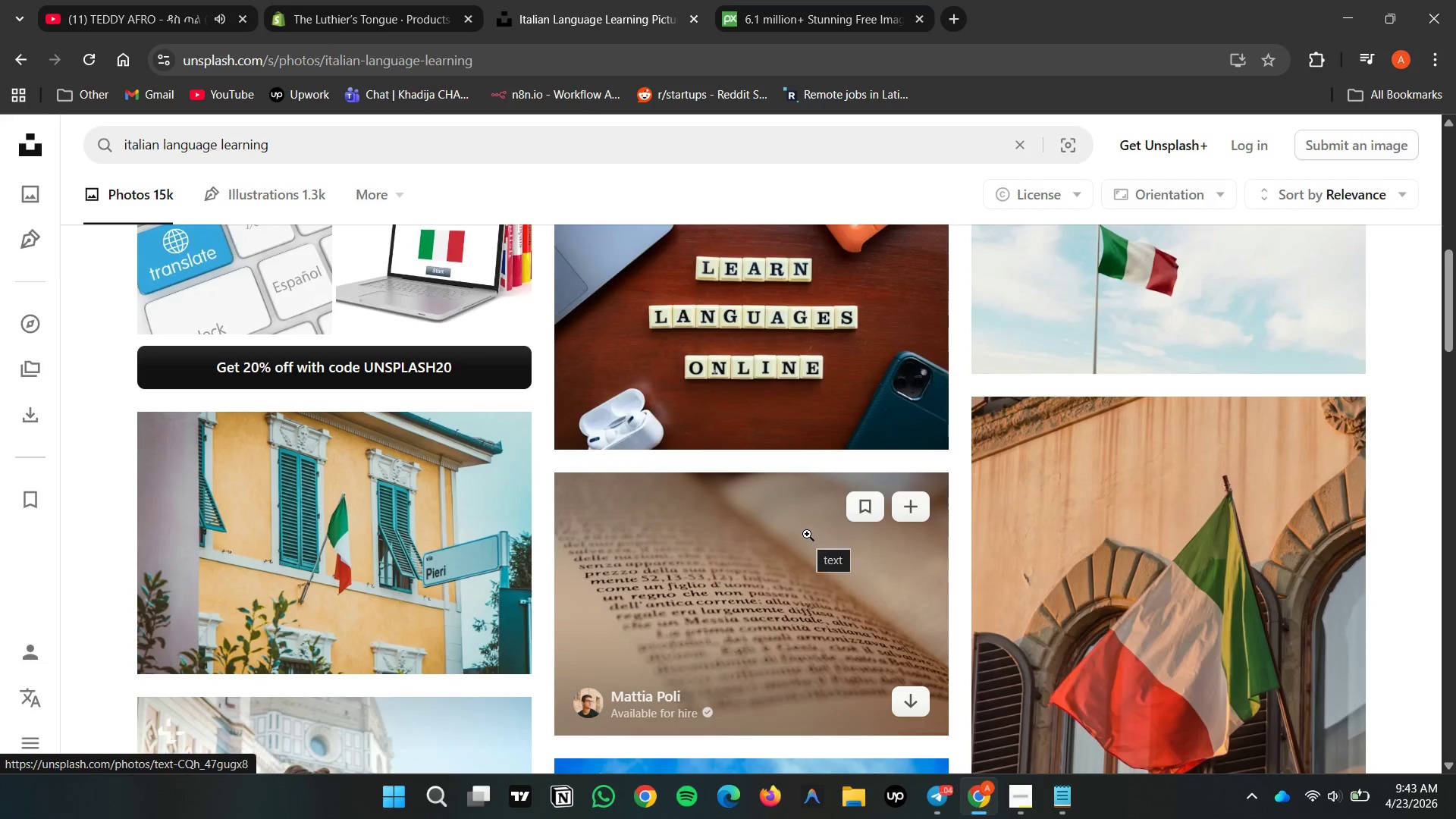 
scroll: coordinate [807, 534], scroll_direction: up, amount: 1.0
 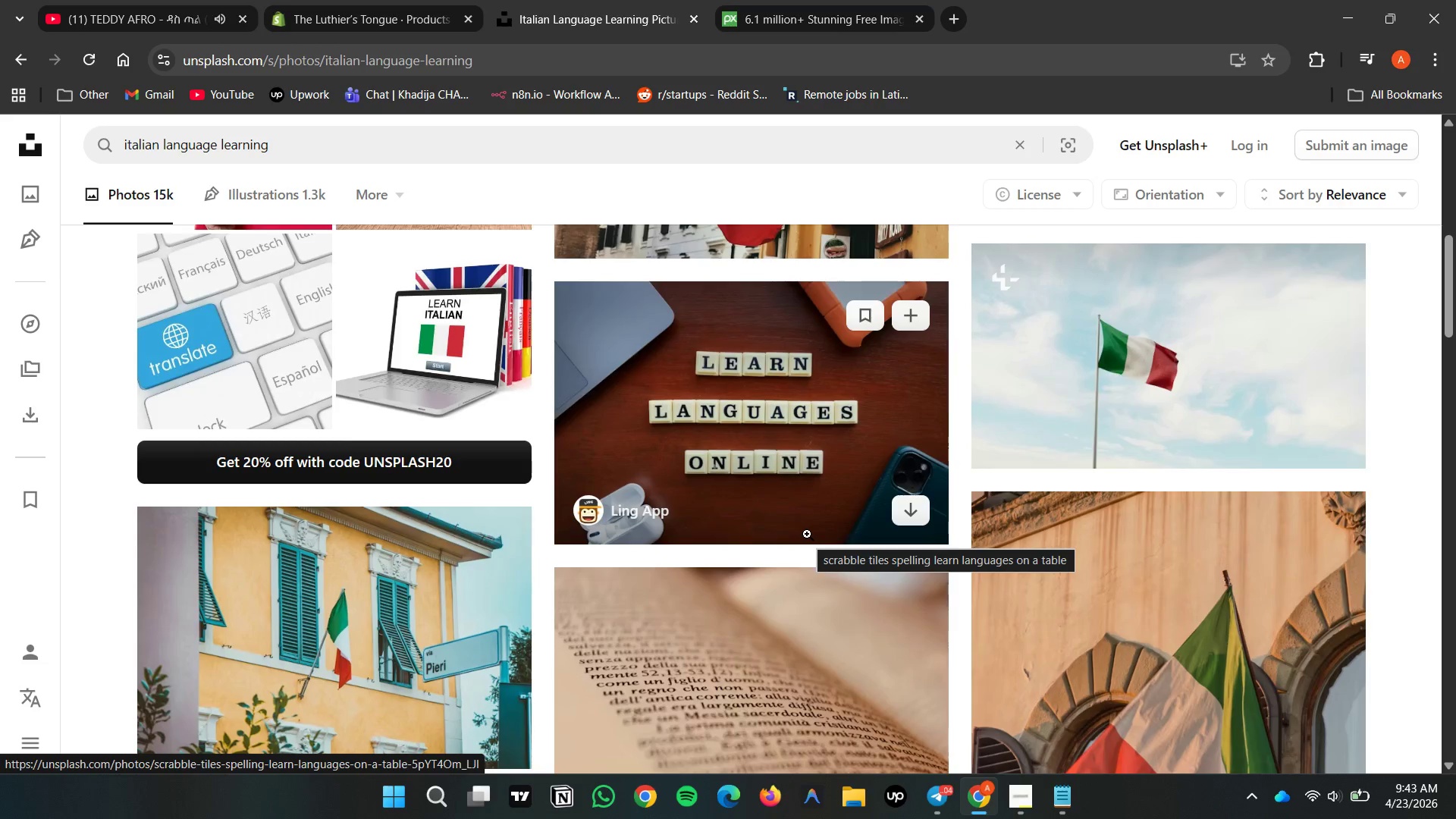 
scroll: coordinate [807, 534], scroll_direction: down, amount: 8.0
 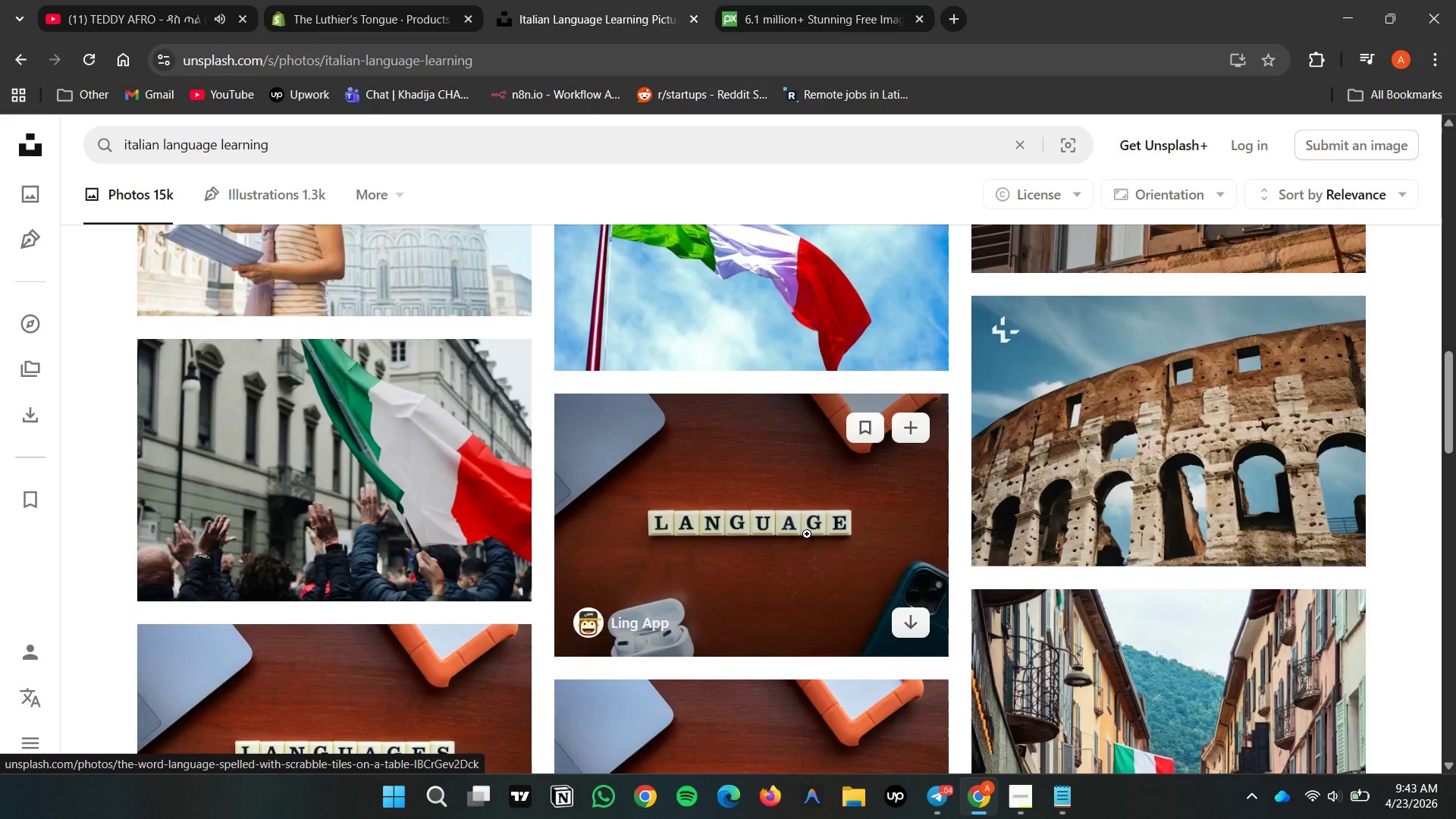 
scroll: coordinate [807, 534], scroll_direction: up, amount: 8.0
 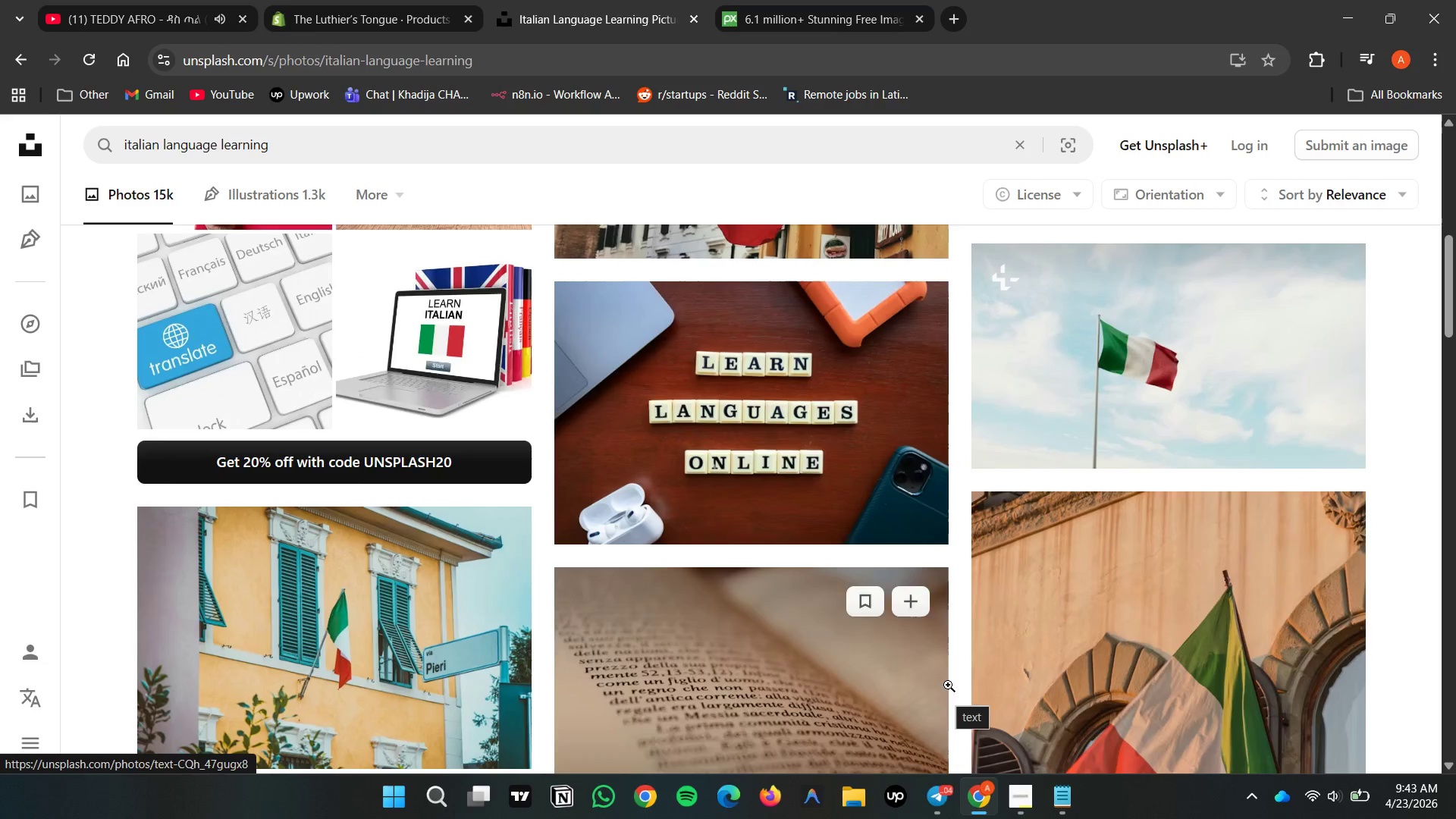 
left_click([783, 400])
 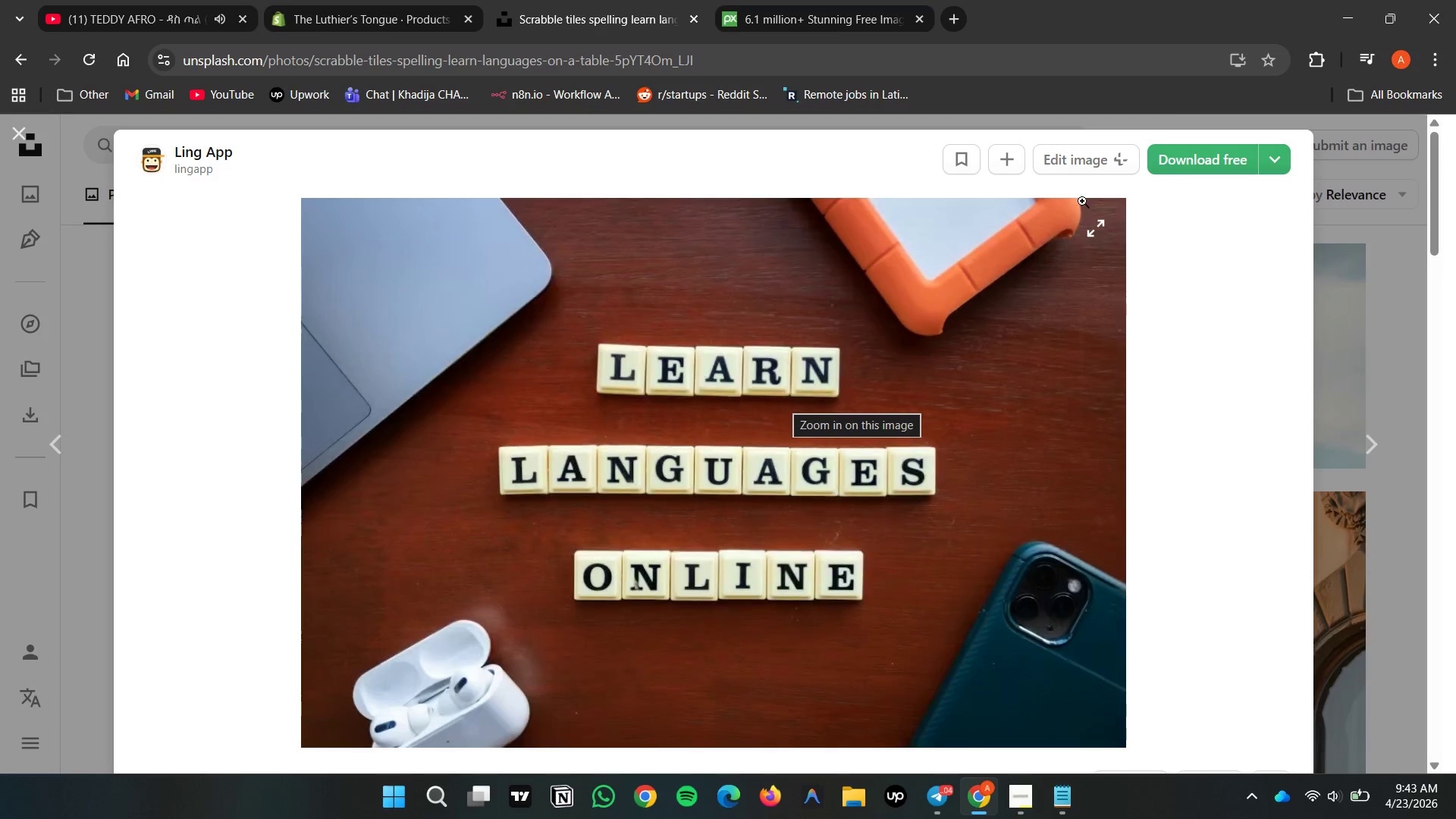 
left_click([792, 8])
 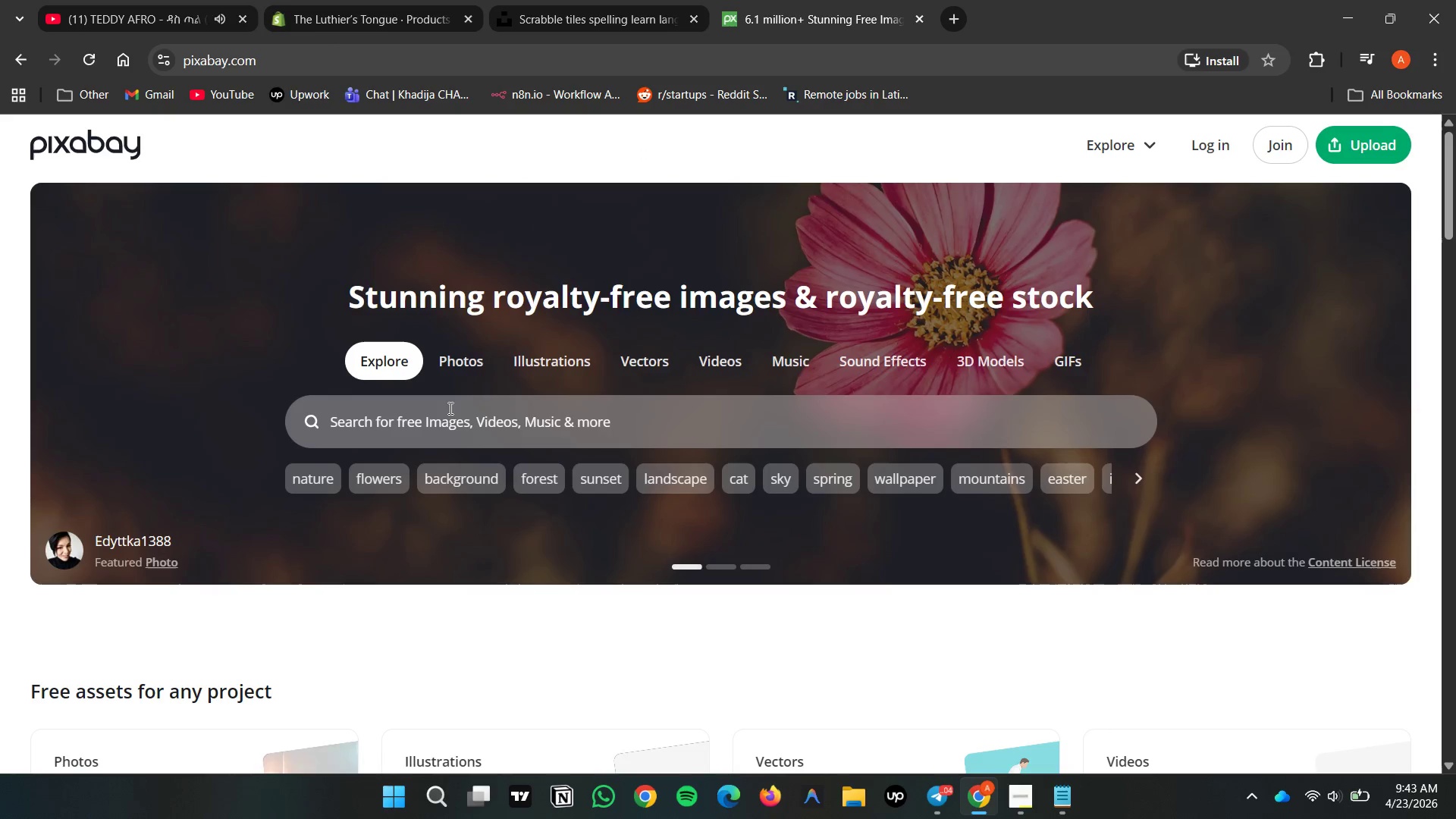 
left_click([446, 403])
 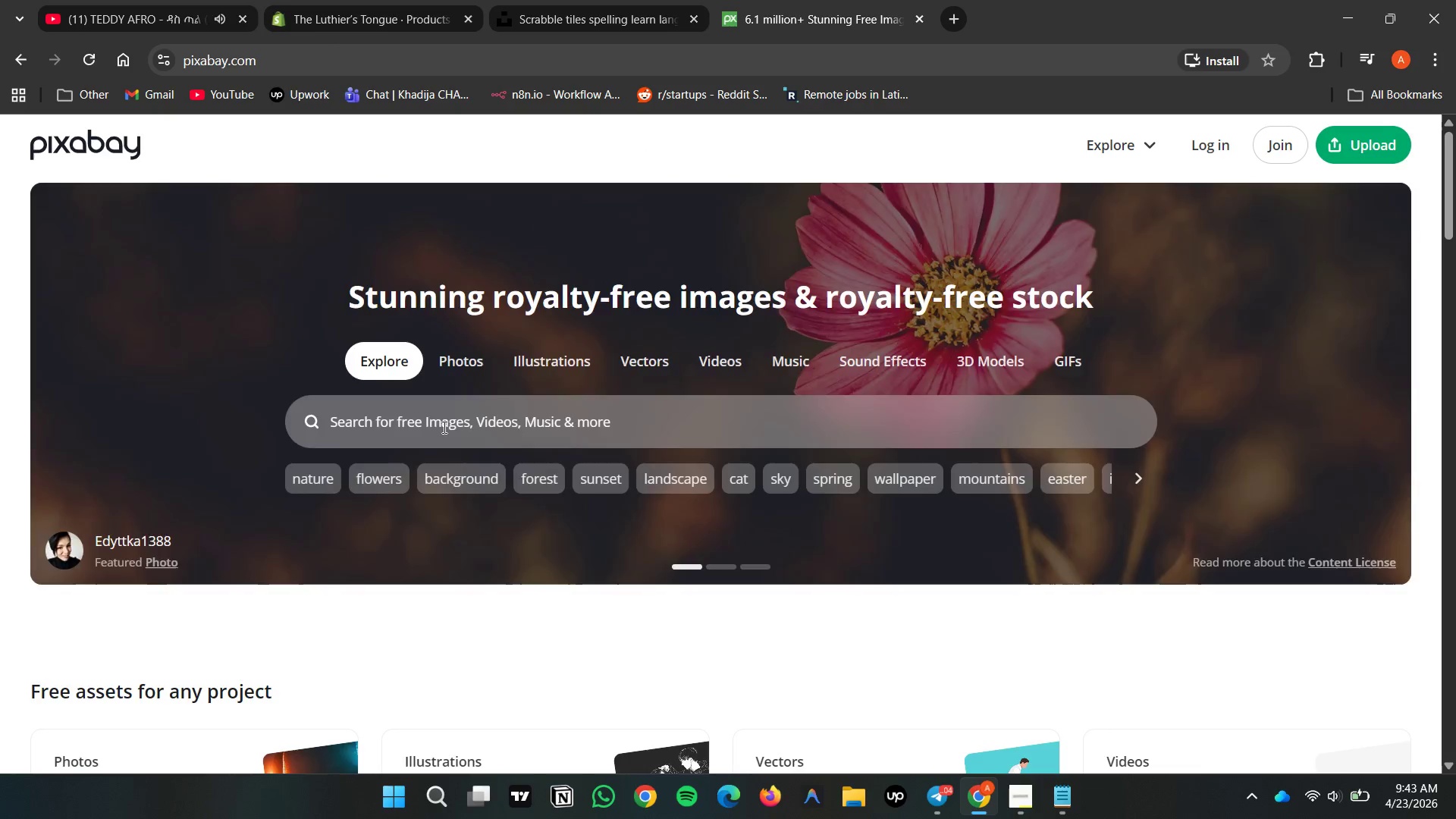 
left_click([443, 427])
 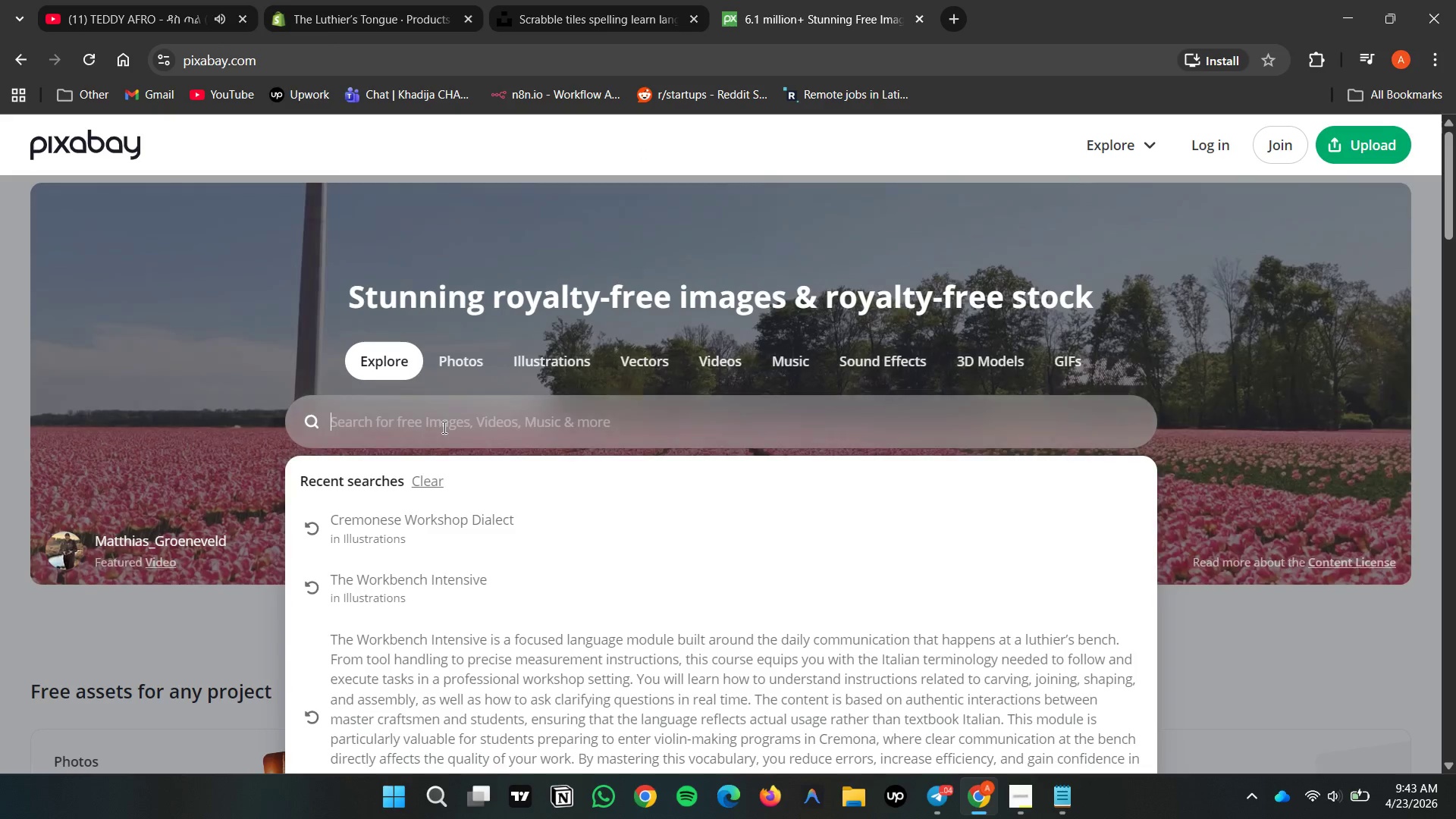 
type(italian language learin)
key(Backspace)
key(Backspace)
type(ning)
 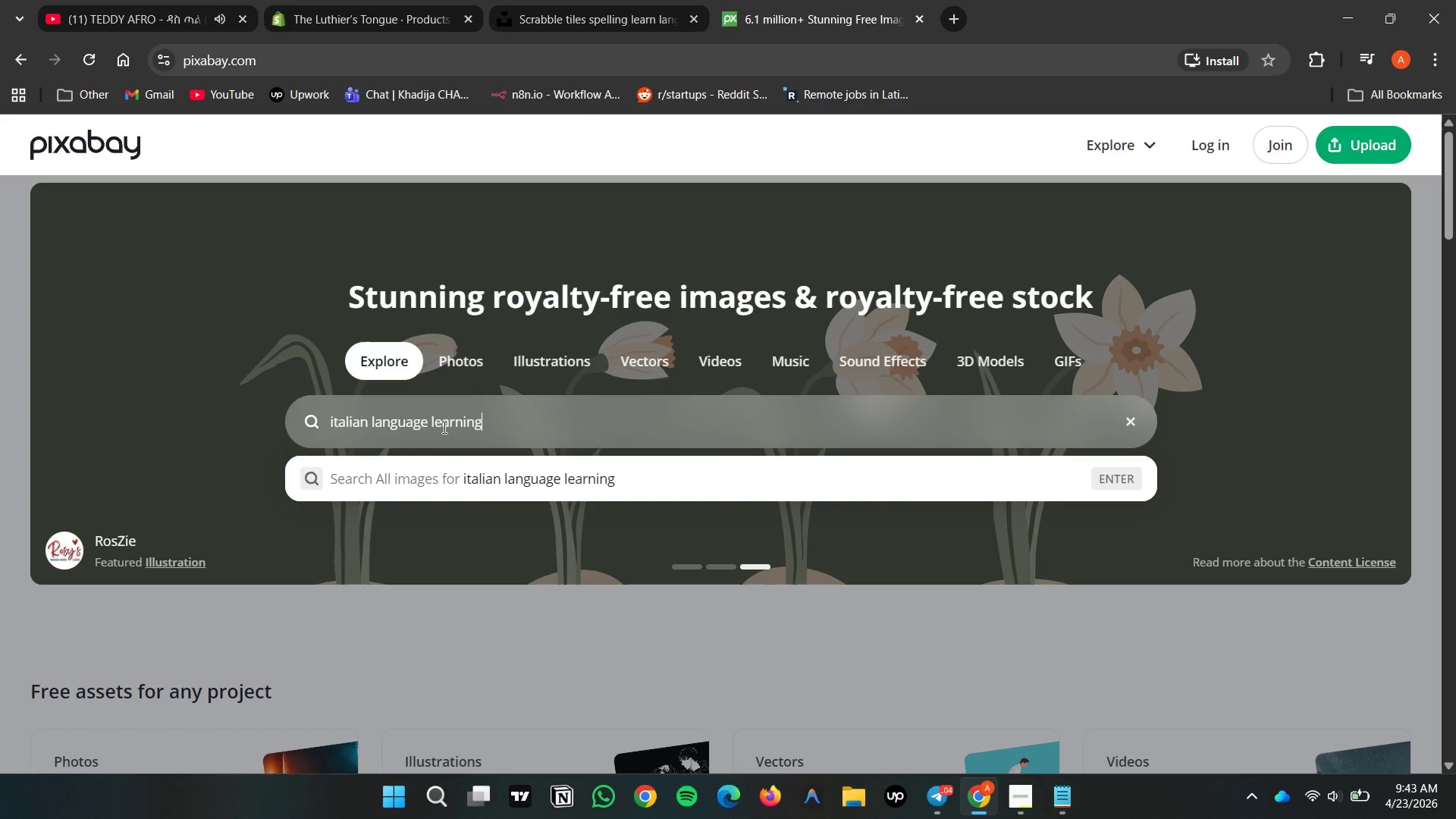 
key(Enter)
 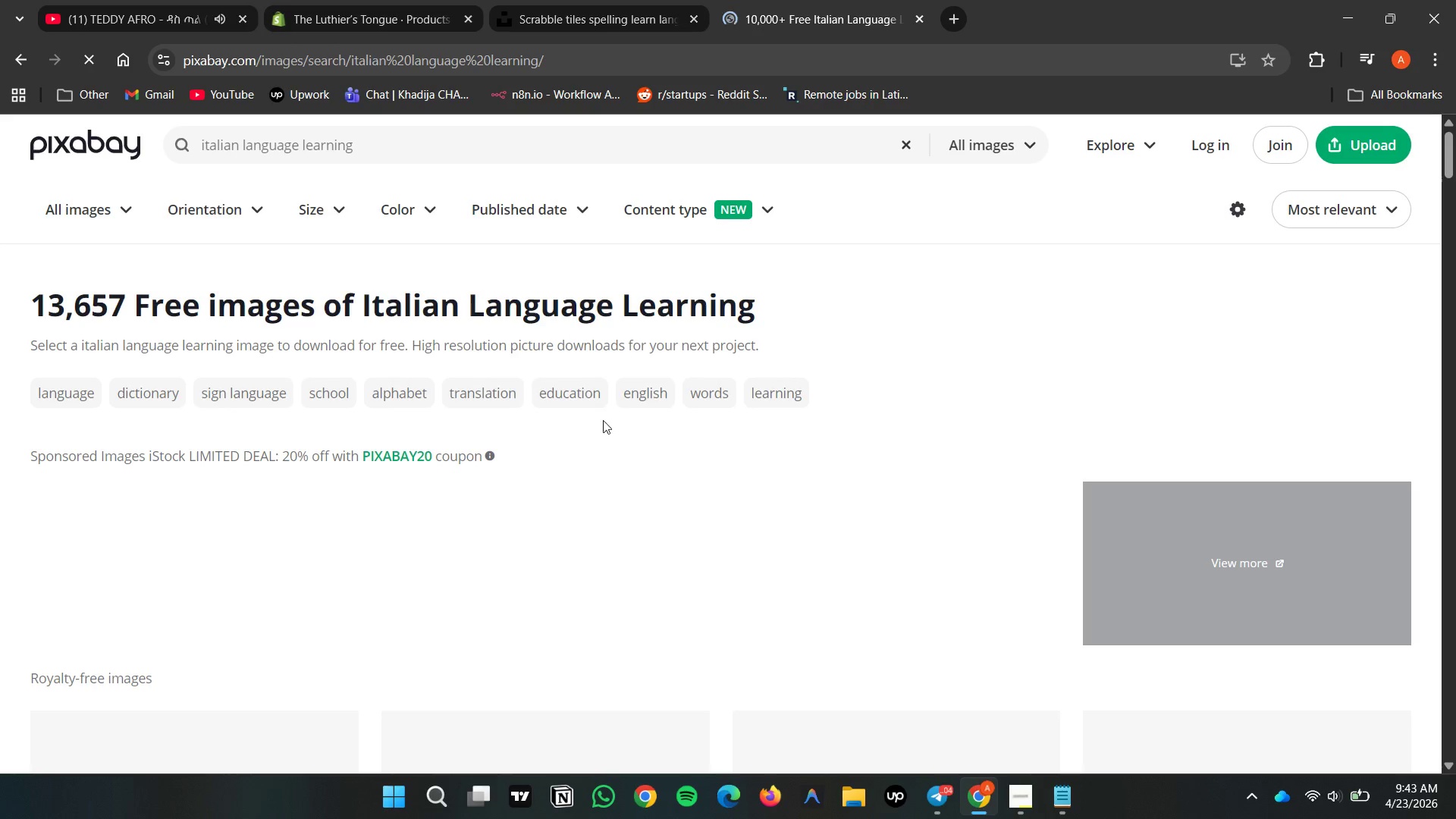 
wait(8.3)
 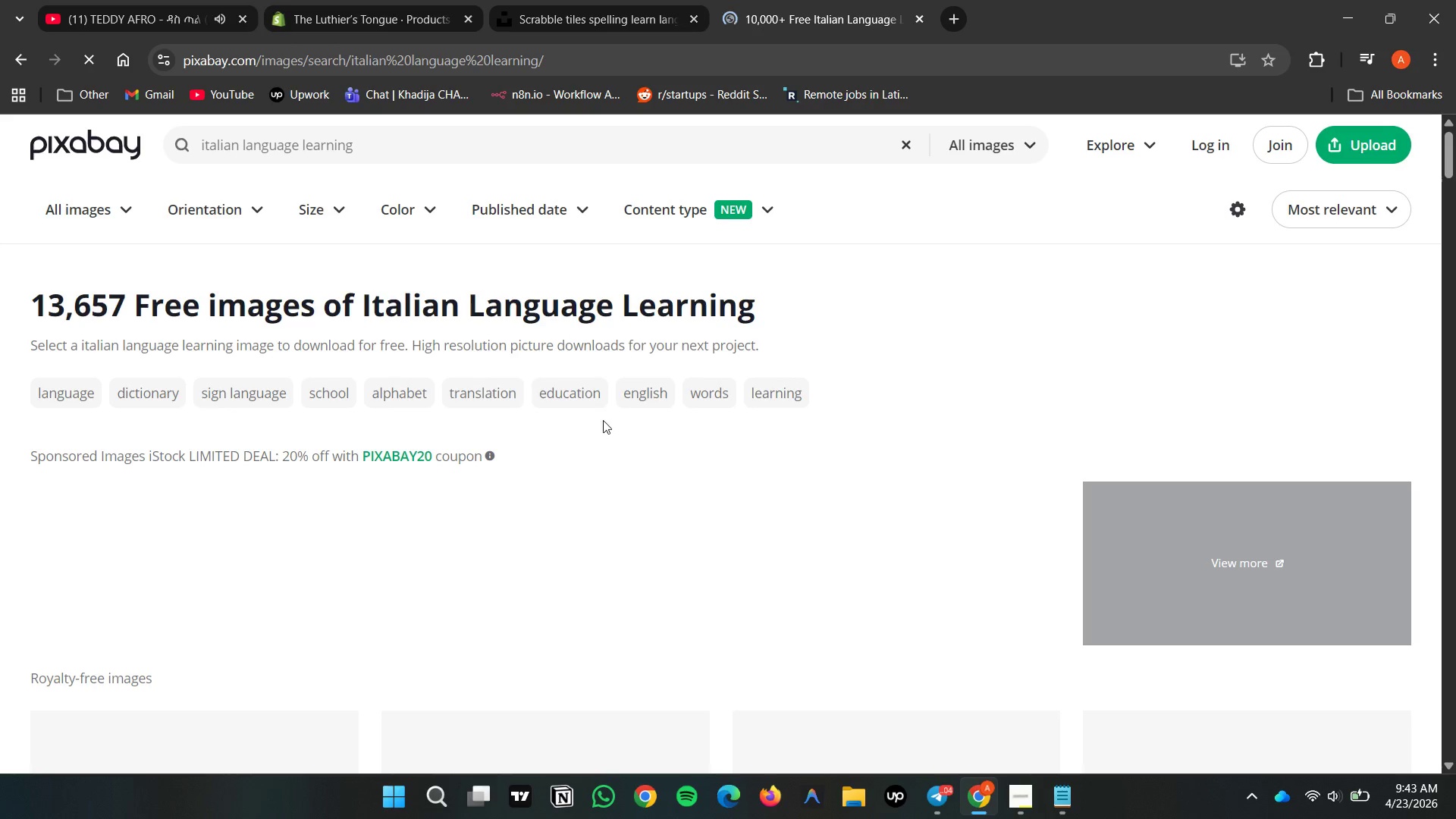 
scroll: coordinate [731, 514], scroll_direction: down, amount: 3.0
 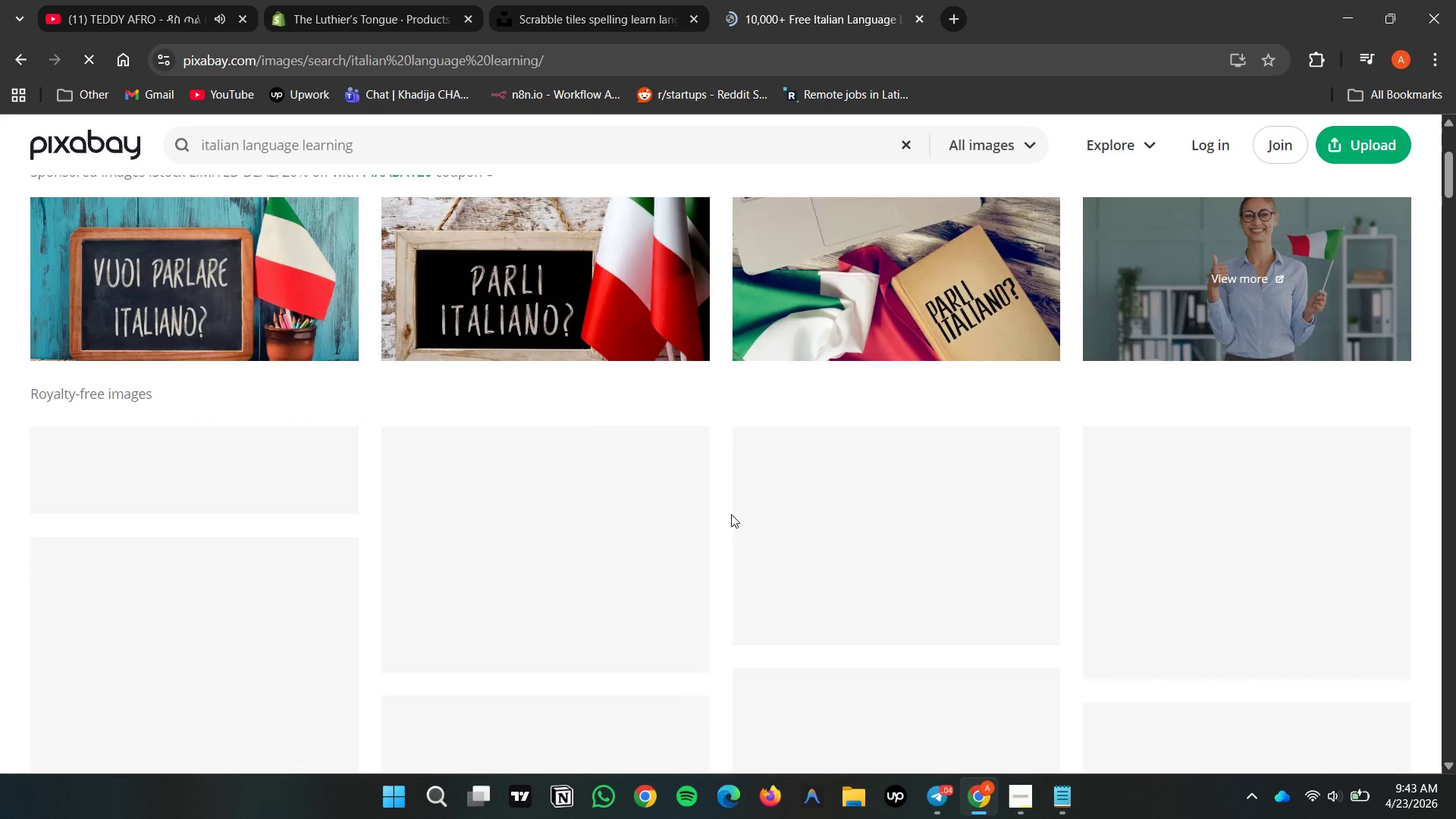 
scroll: coordinate [731, 514], scroll_direction: up, amount: 1.0
 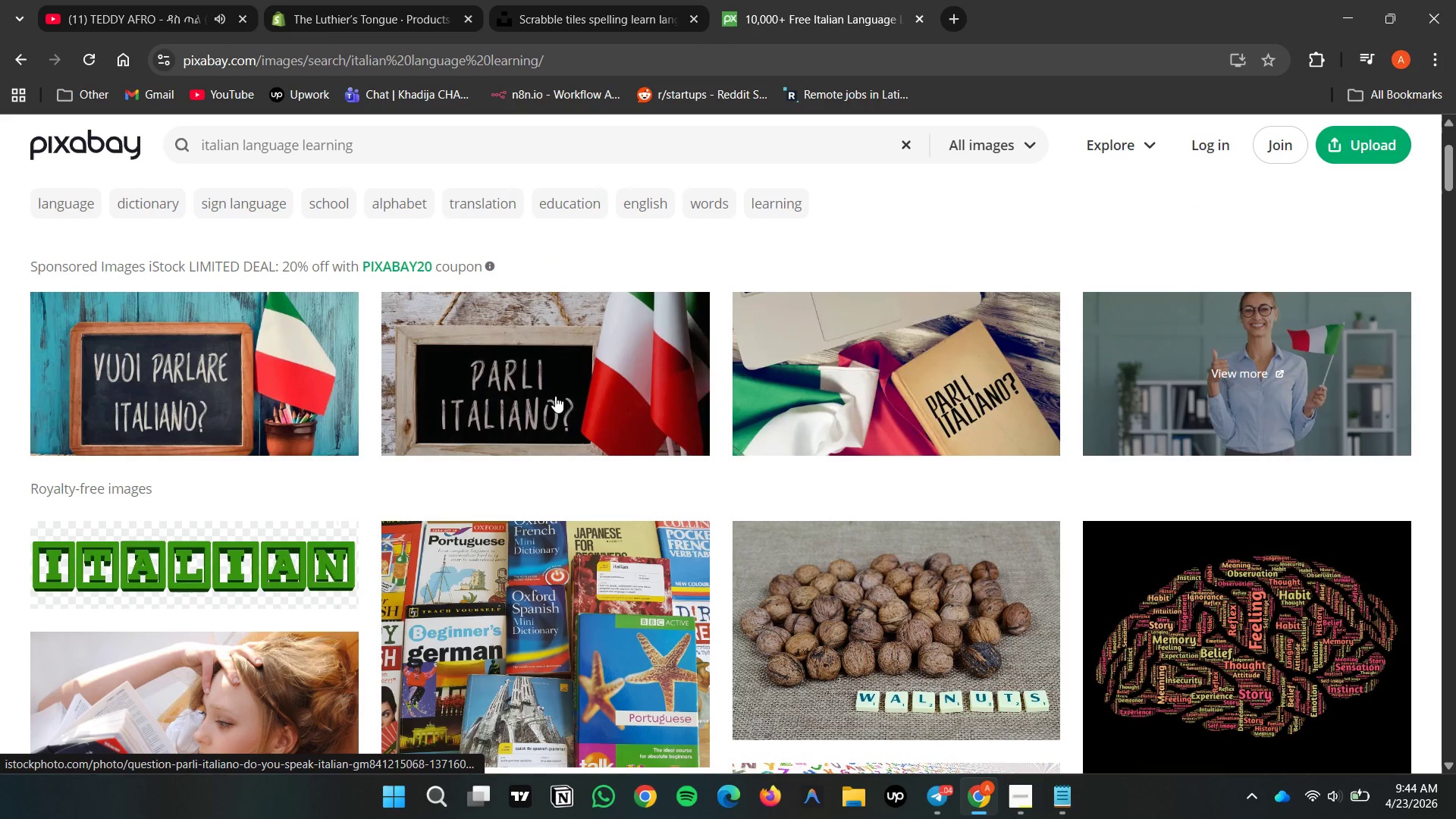 
double_click([259, 397])
 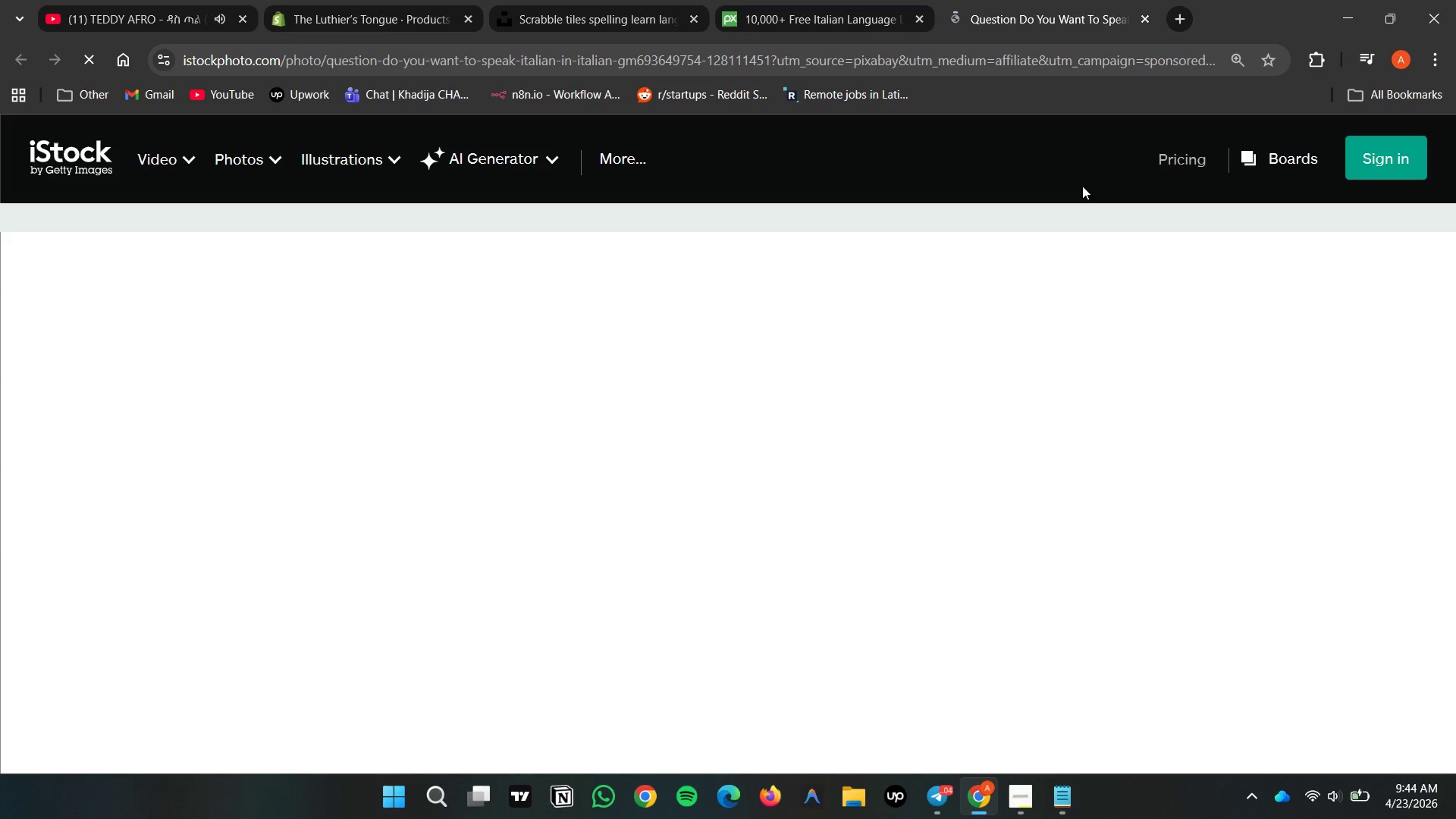 
mouse_move([1069, 36])
 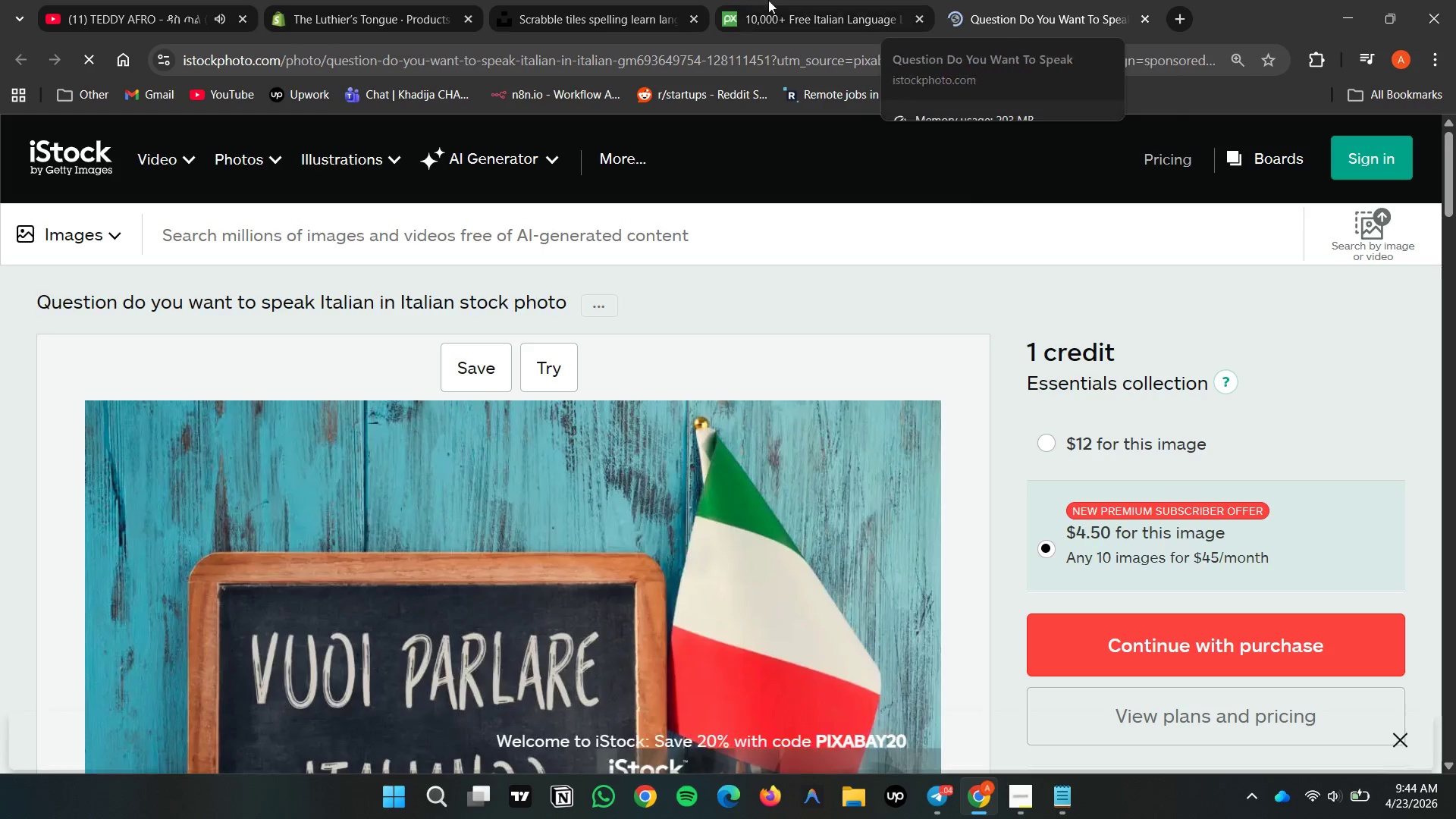 
left_click([770, 0])
 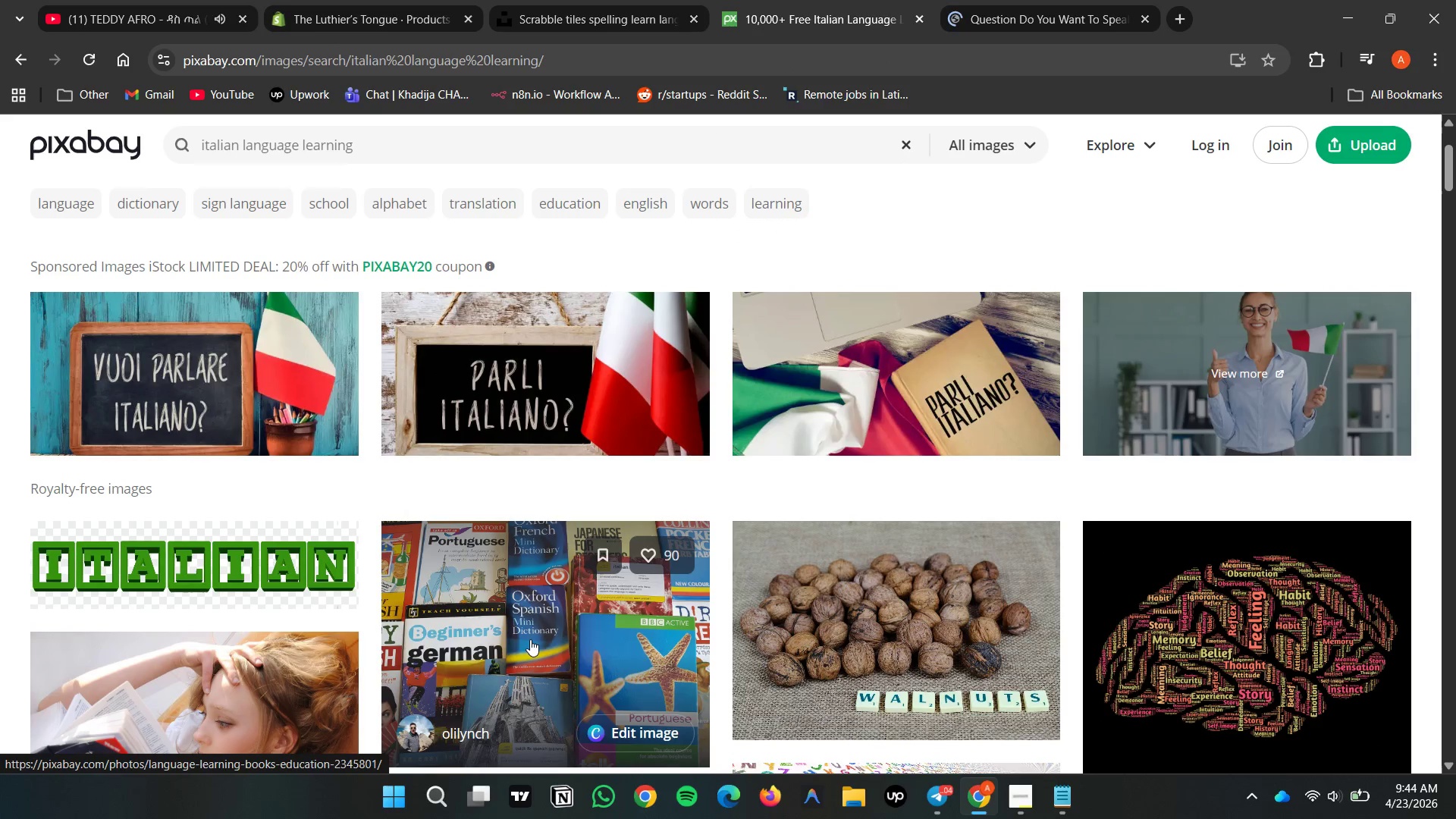 
scroll: coordinate [588, 482], scroll_direction: down, amount: 10.0
 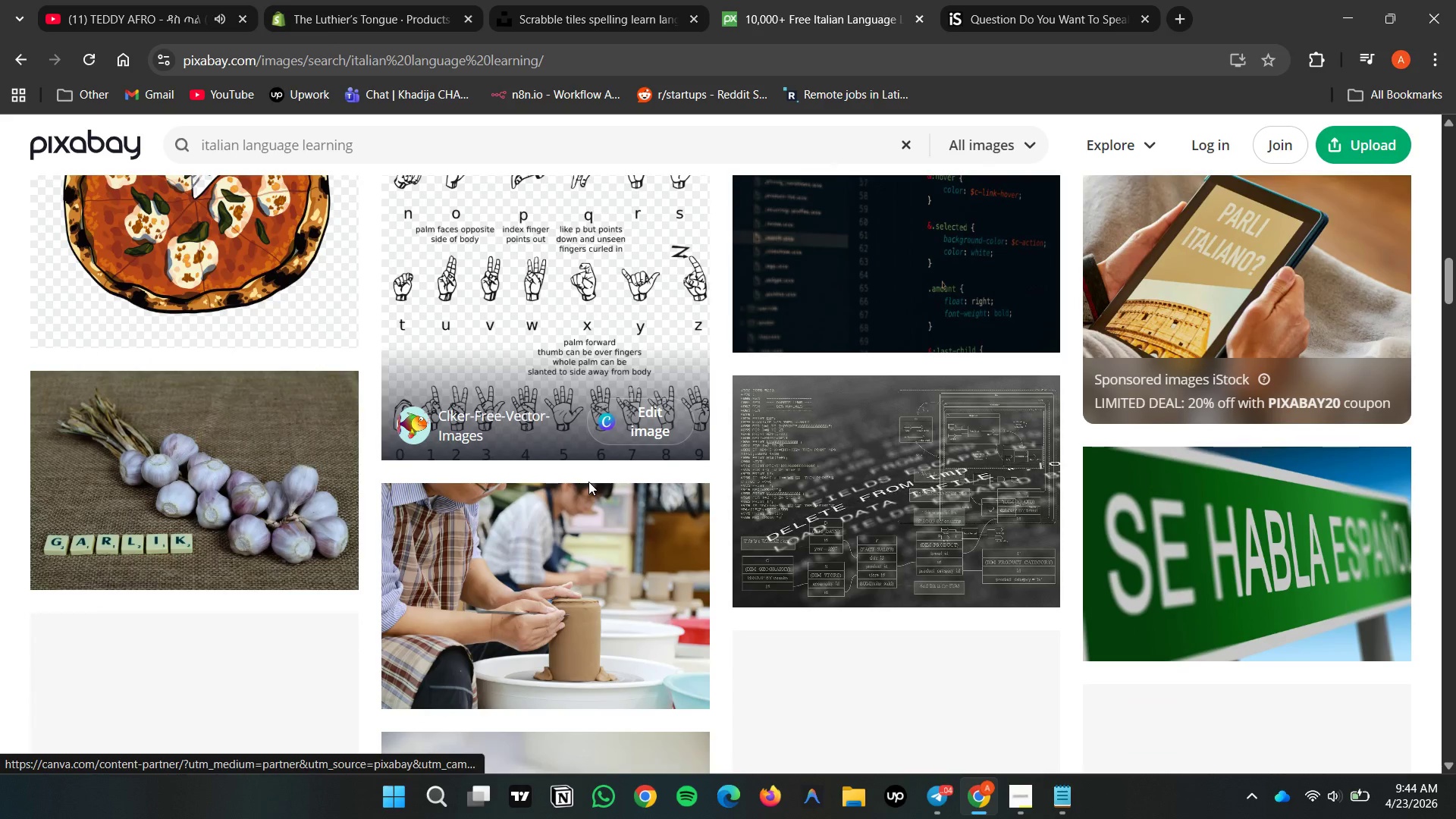 
scroll: coordinate [588, 482], scroll_direction: up, amount: 12.0
 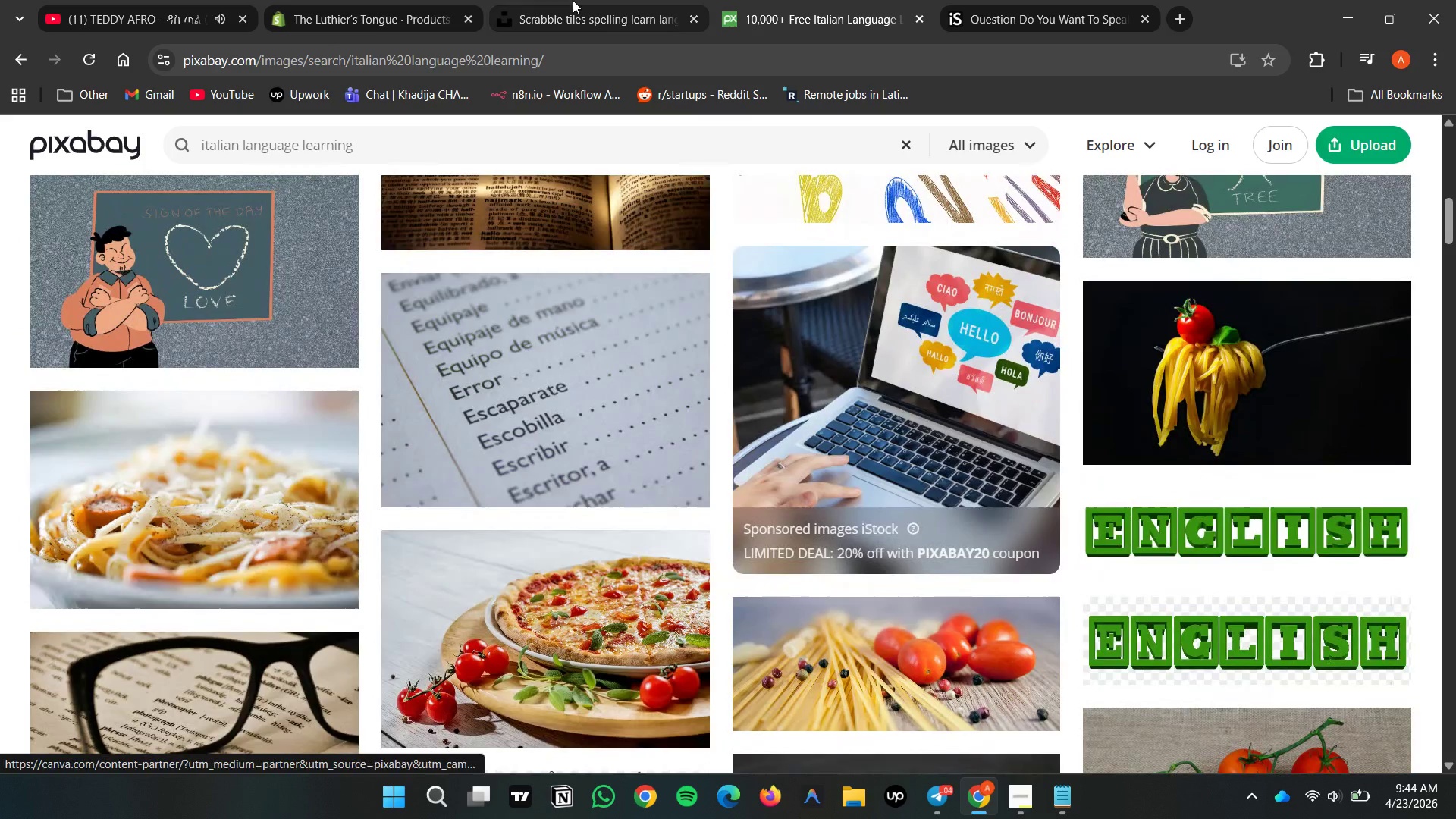 
double_click([573, 0])
 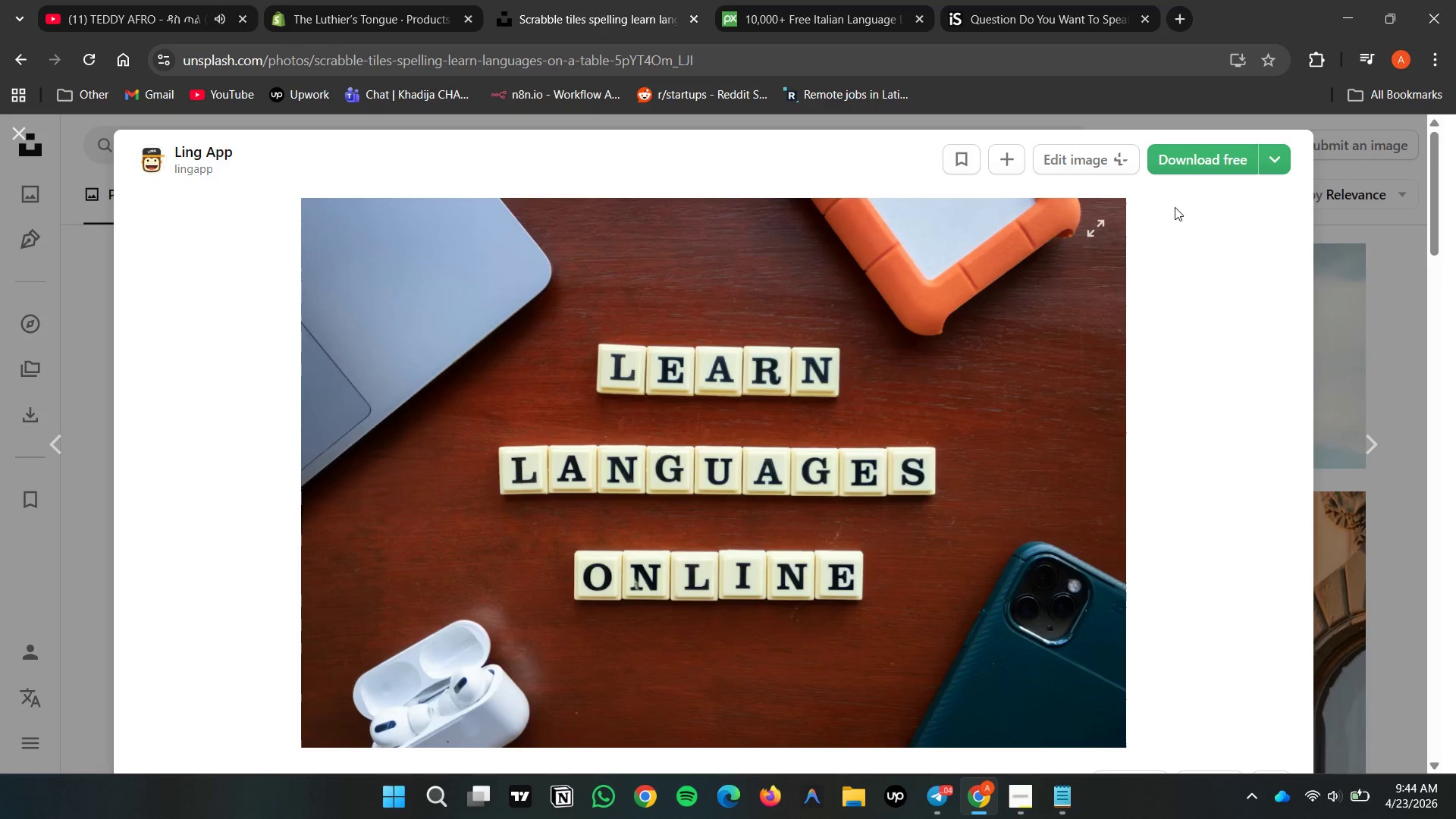 
left_click([731, 0])
 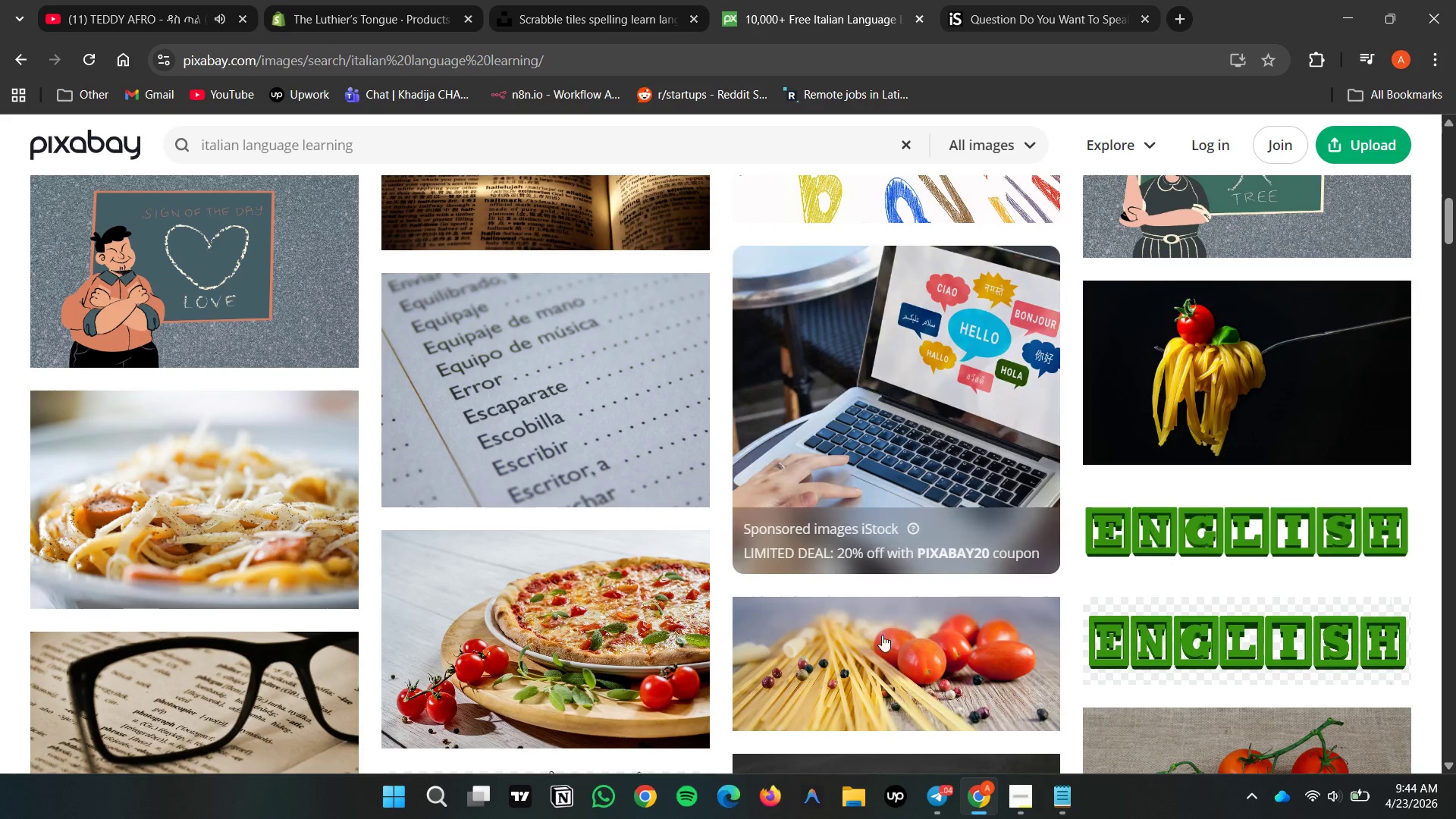 
scroll: coordinate [937, 632], scroll_direction: up, amount: 8.0
 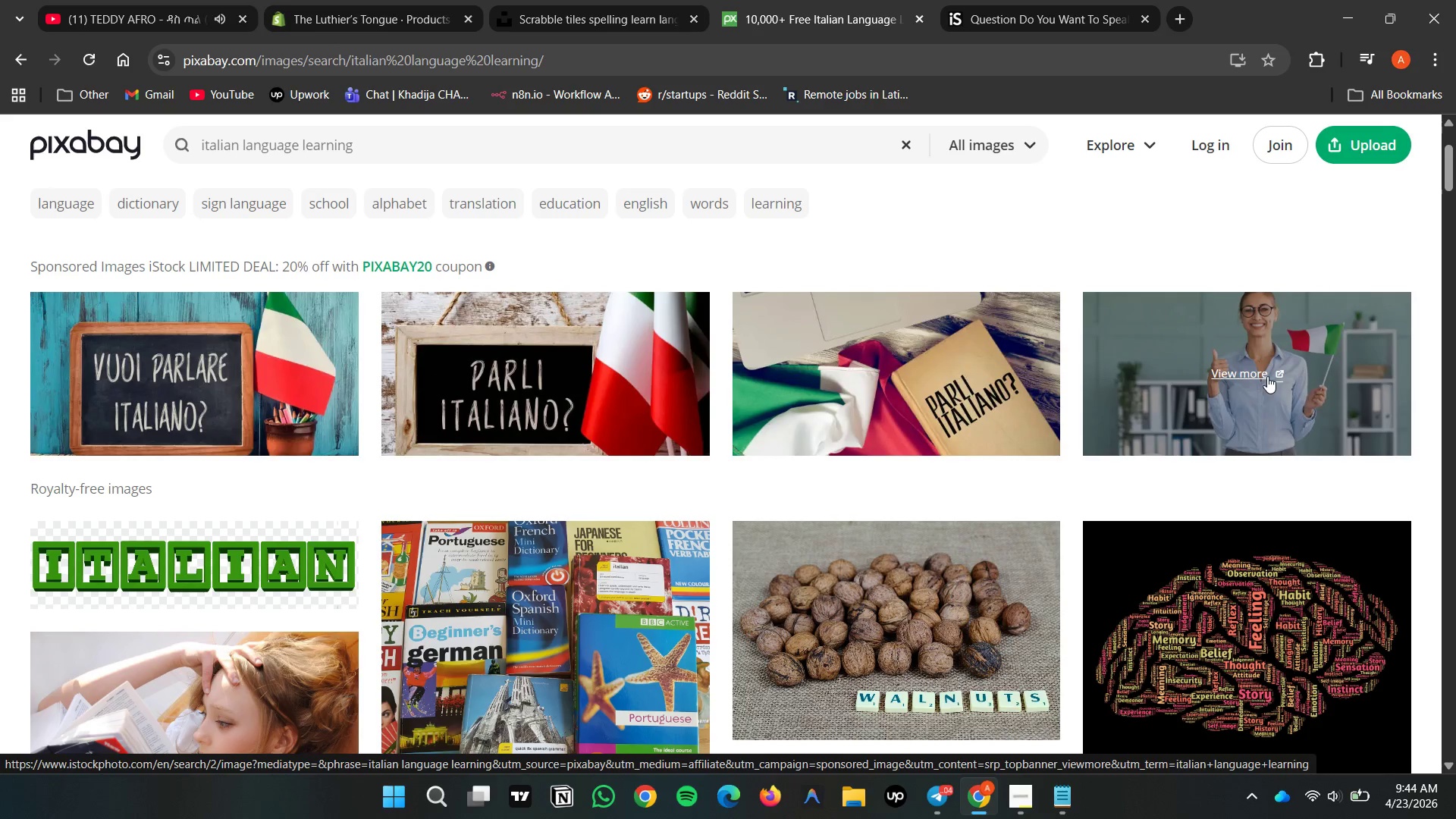 
scroll: coordinate [975, 538], scroll_direction: down, amount: 6.0
 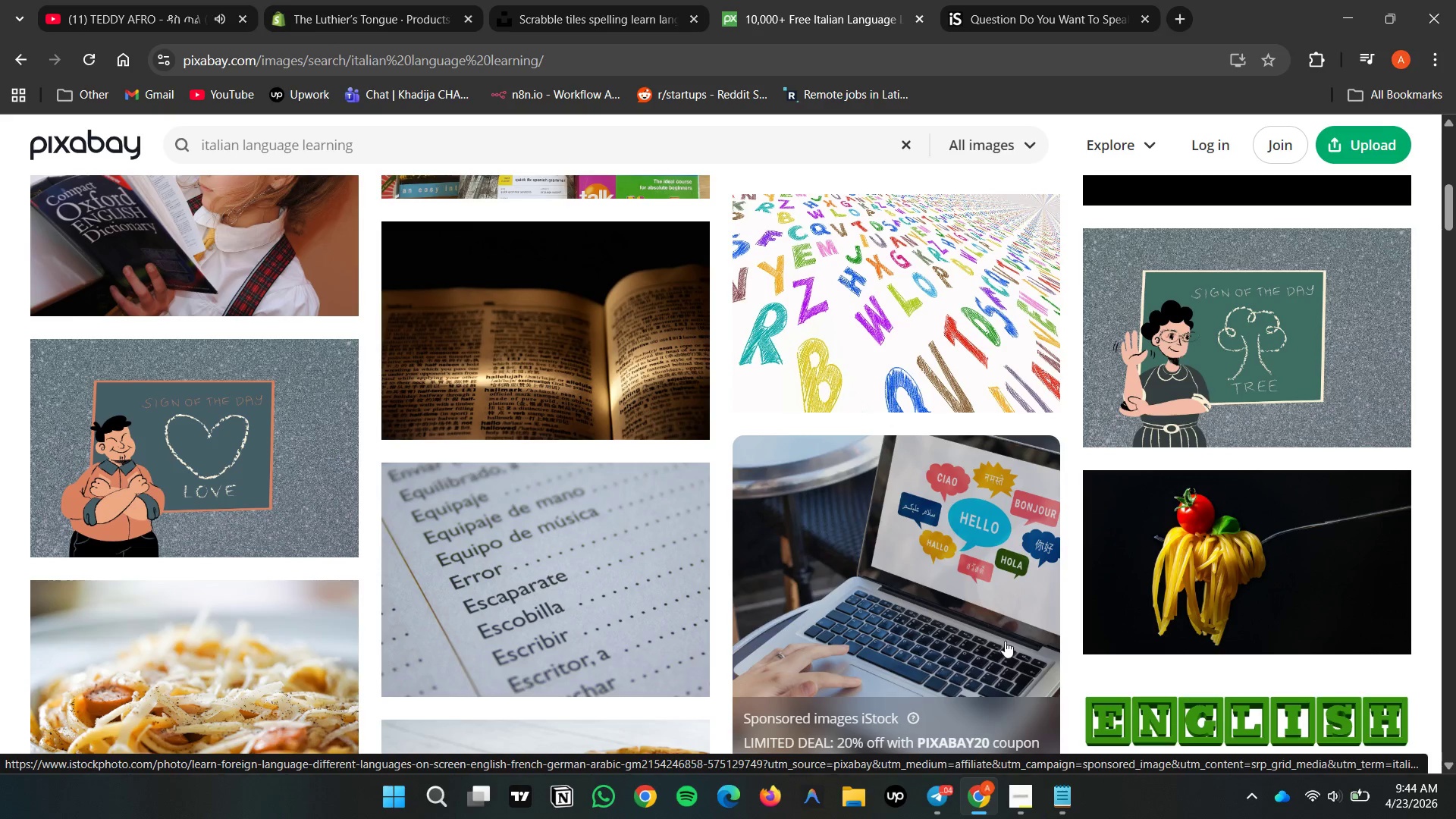 
wait(7.27)
 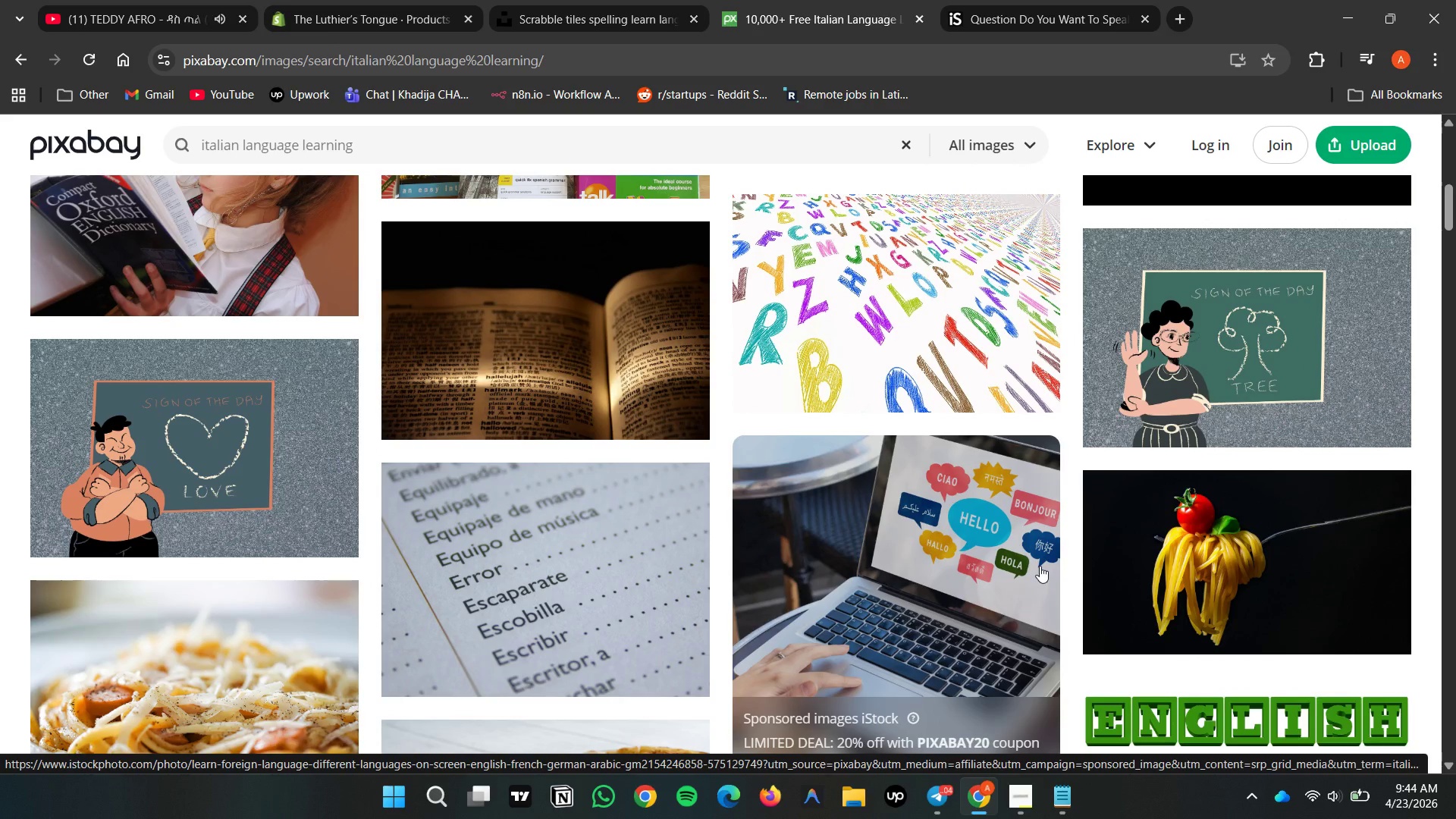 
left_click([962, 552])
 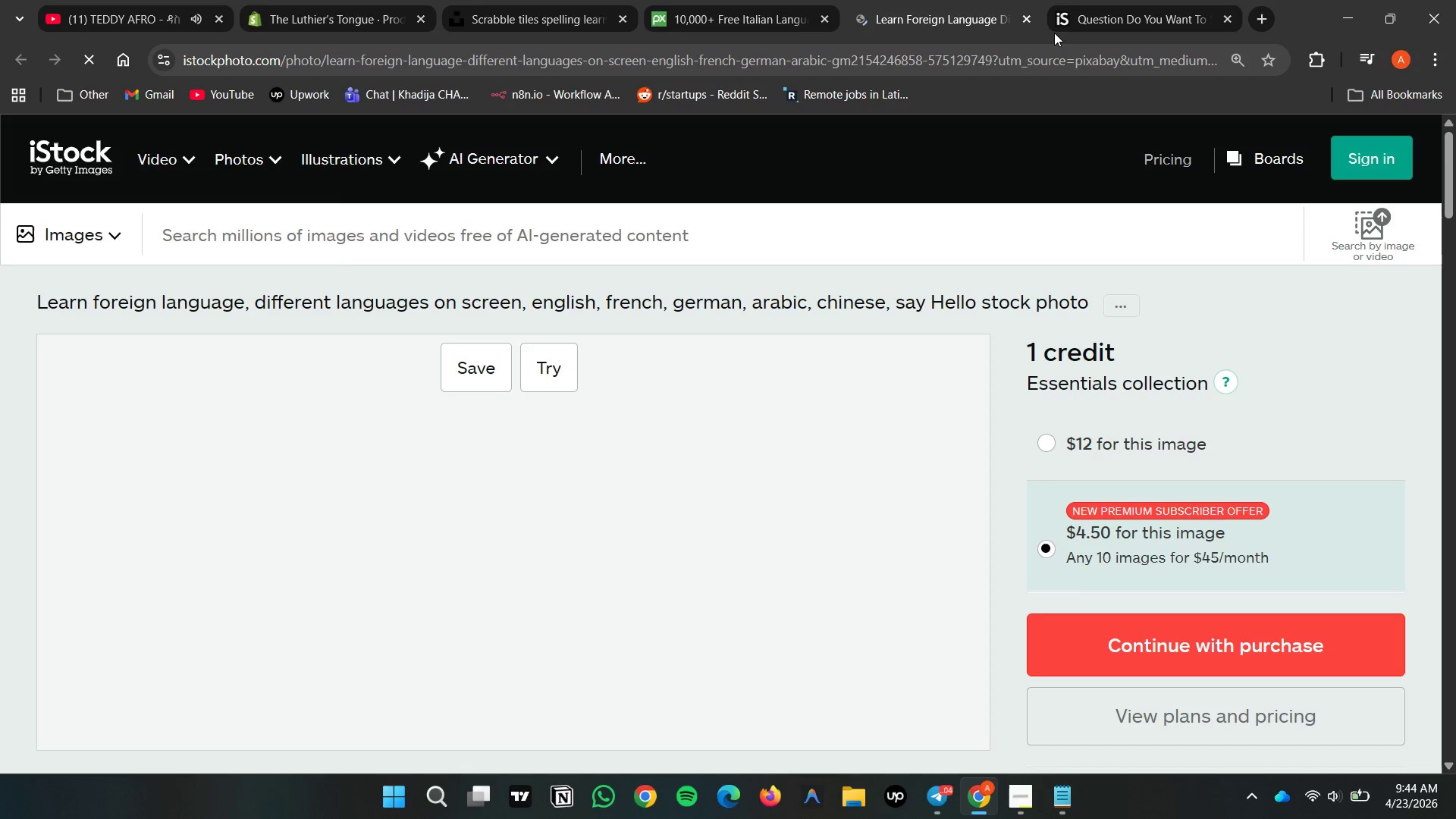 
double_click([1034, 19])
 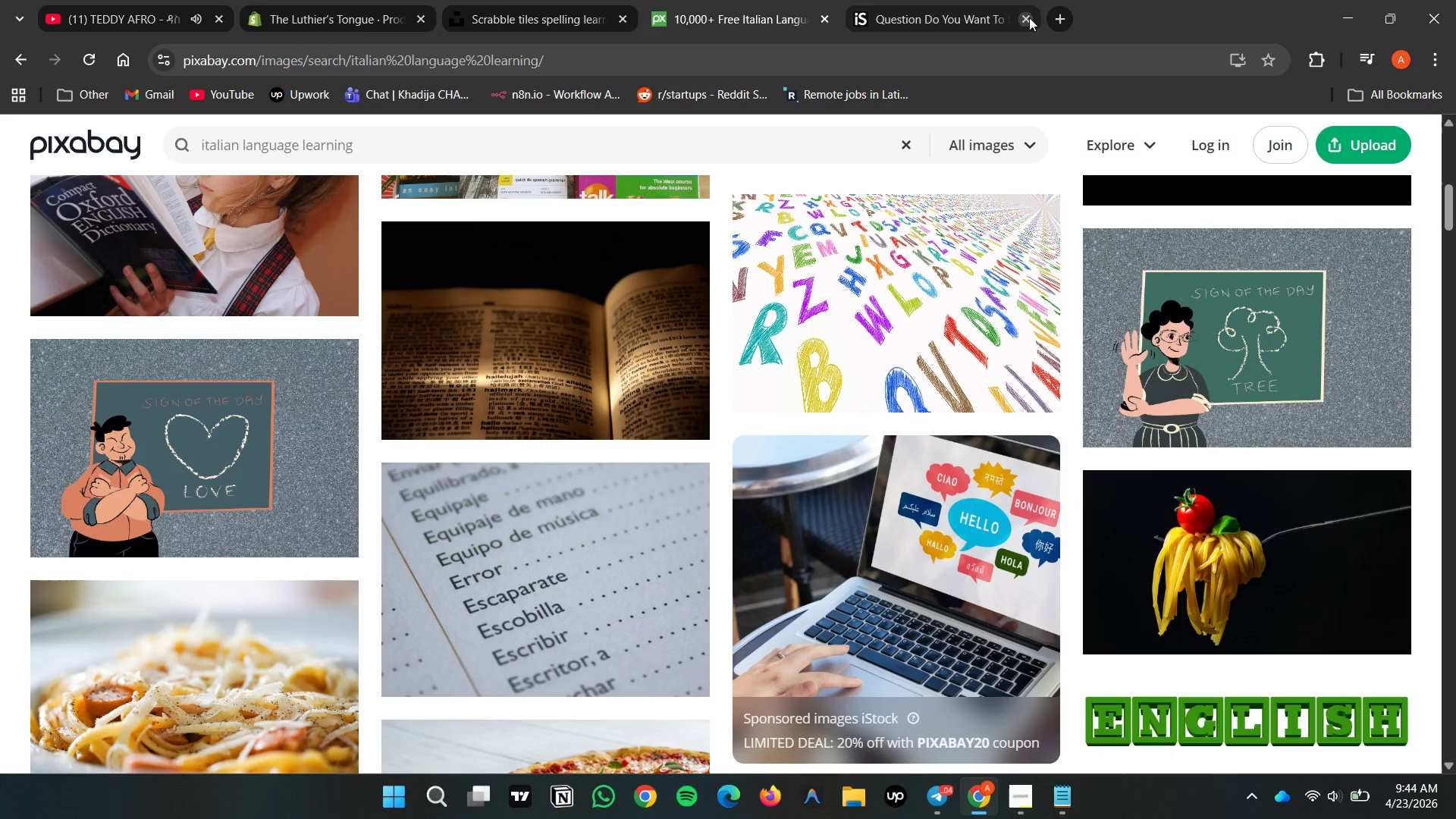 
left_click([1028, 17])
 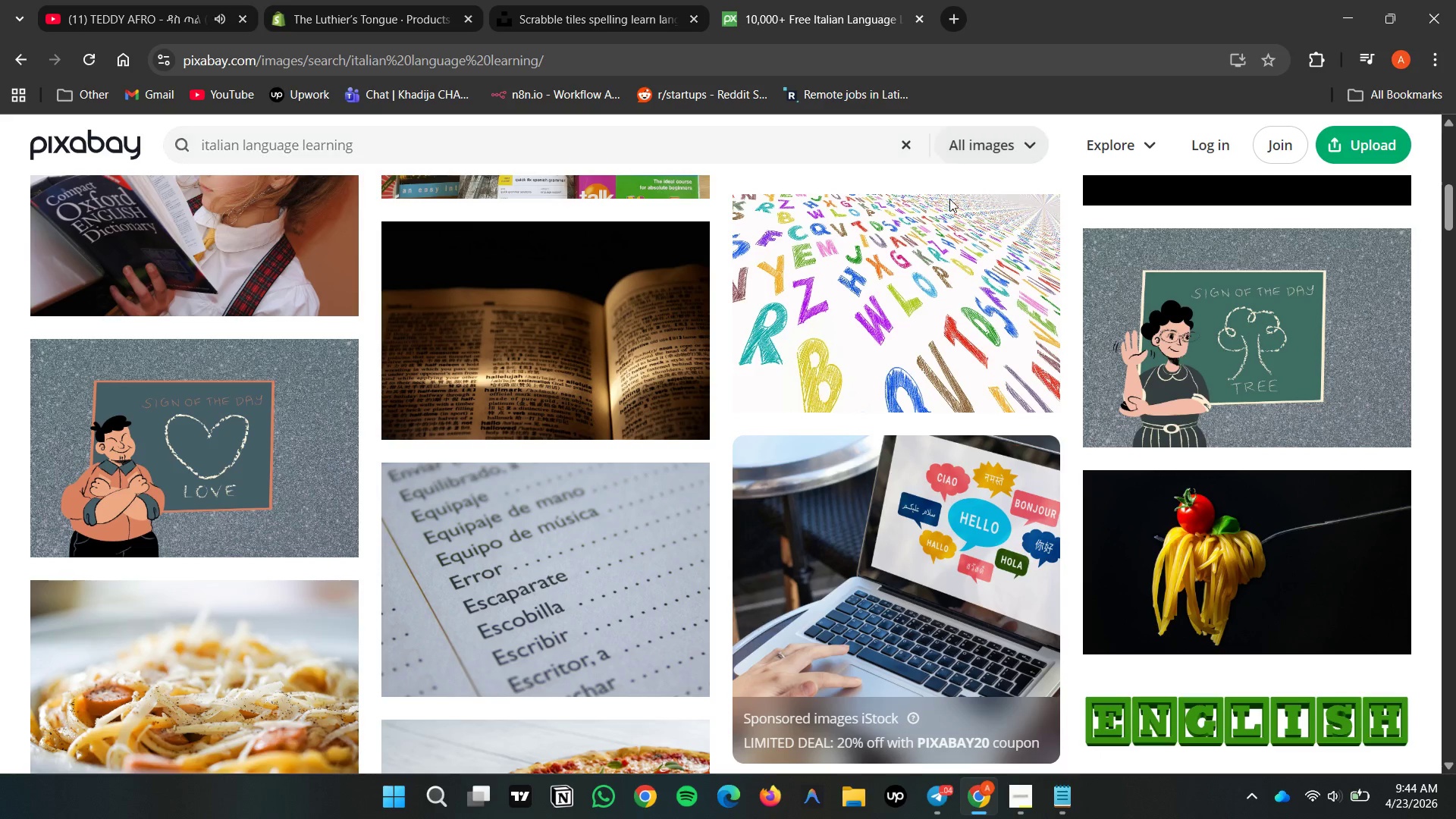 
scroll: coordinate [253, 592], scroll_direction: up, amount: 7.0
 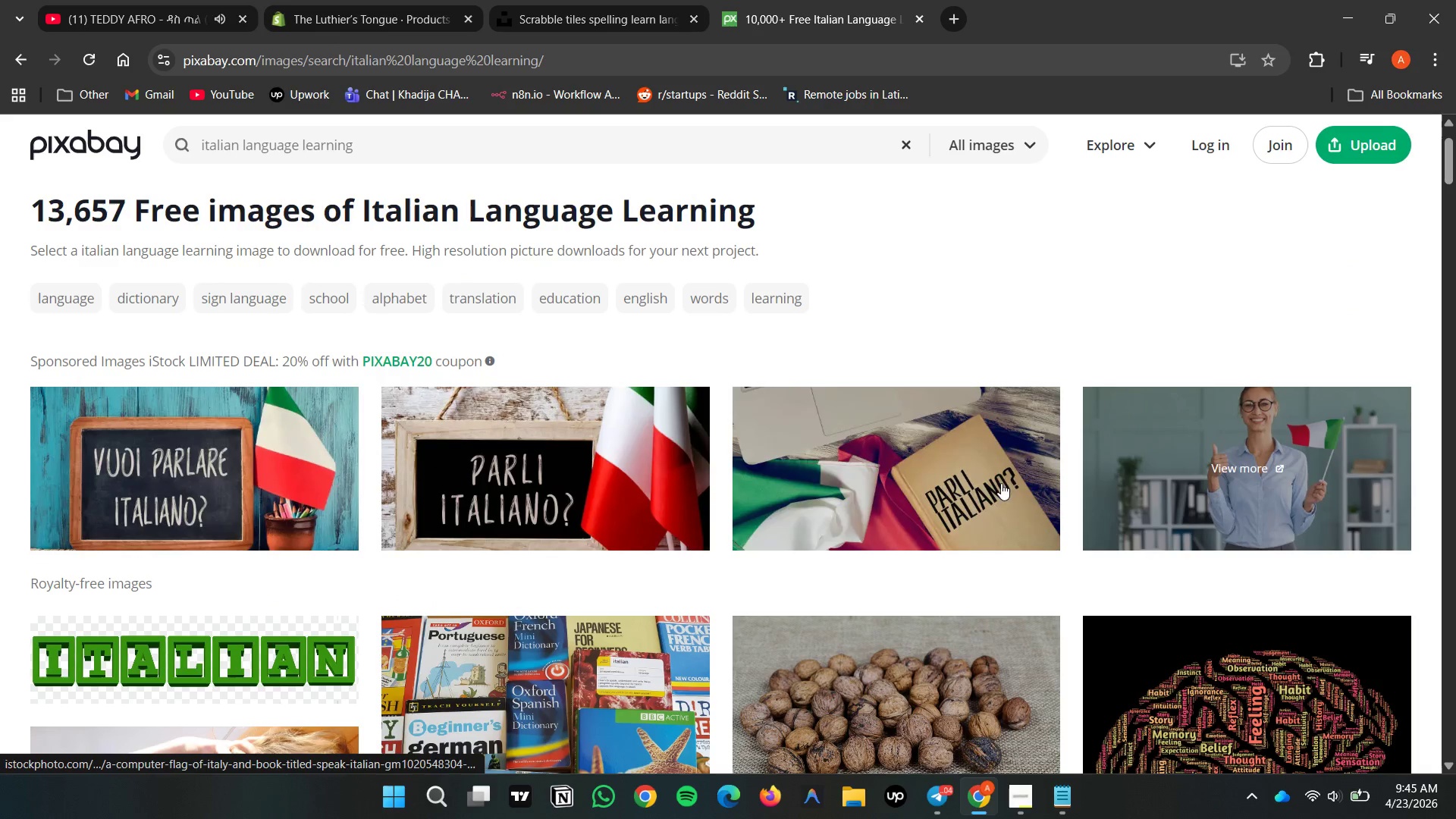 
scroll: coordinate [1234, 585], scroll_direction: down, amount: 7.0
 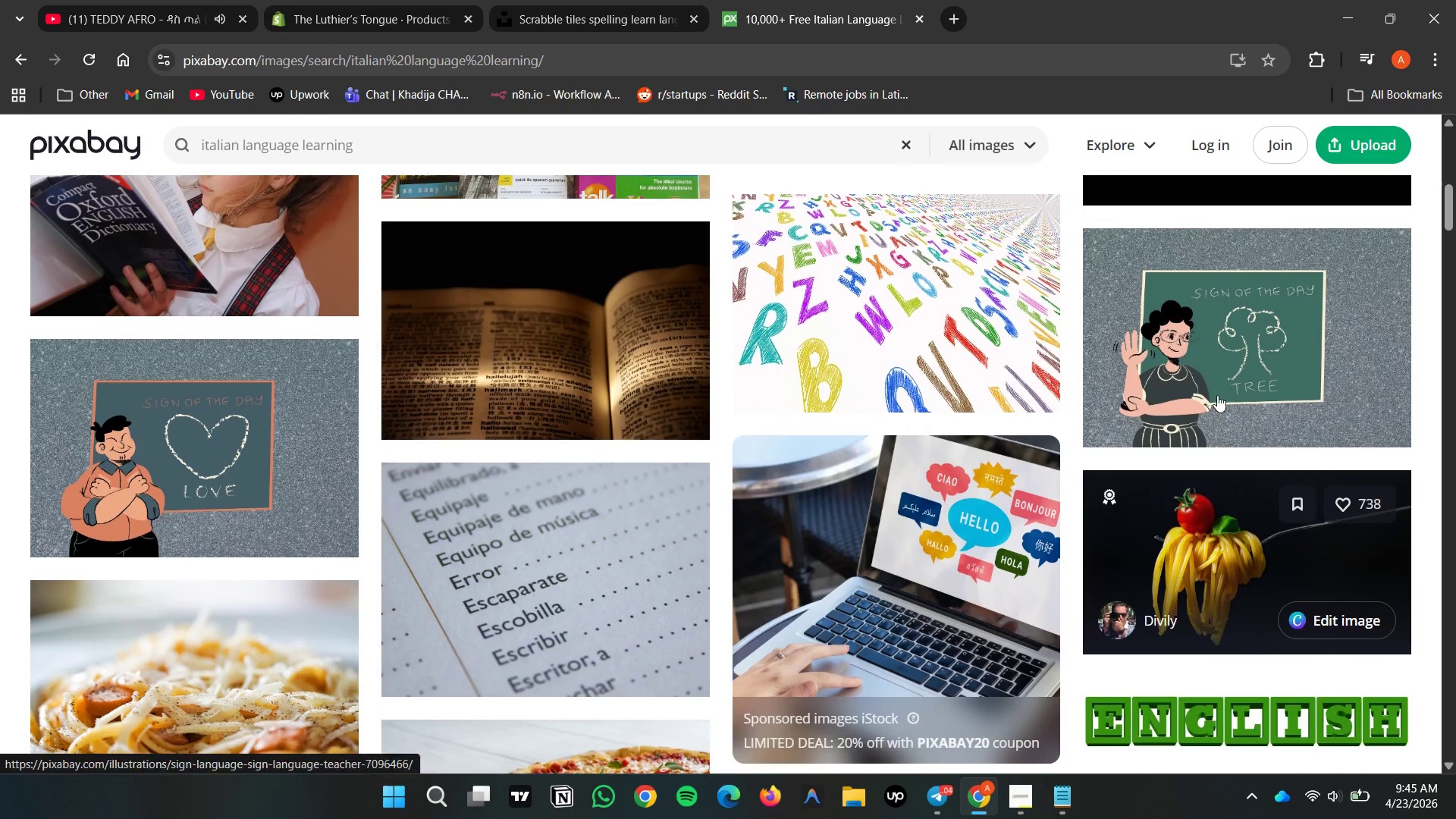 
mouse_move([1204, 394])
 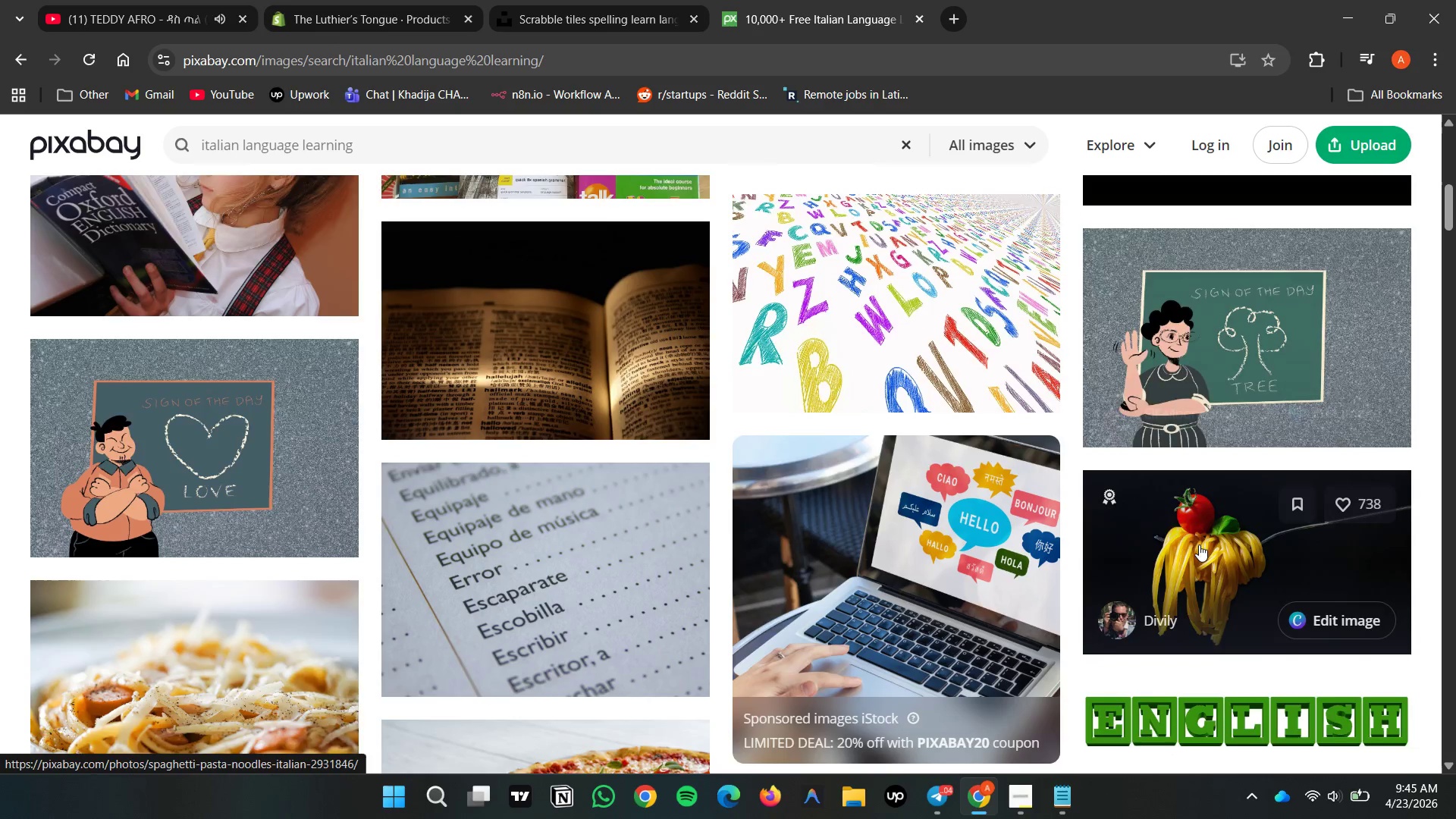 
scroll: coordinate [1199, 544], scroll_direction: down, amount: 3.0
 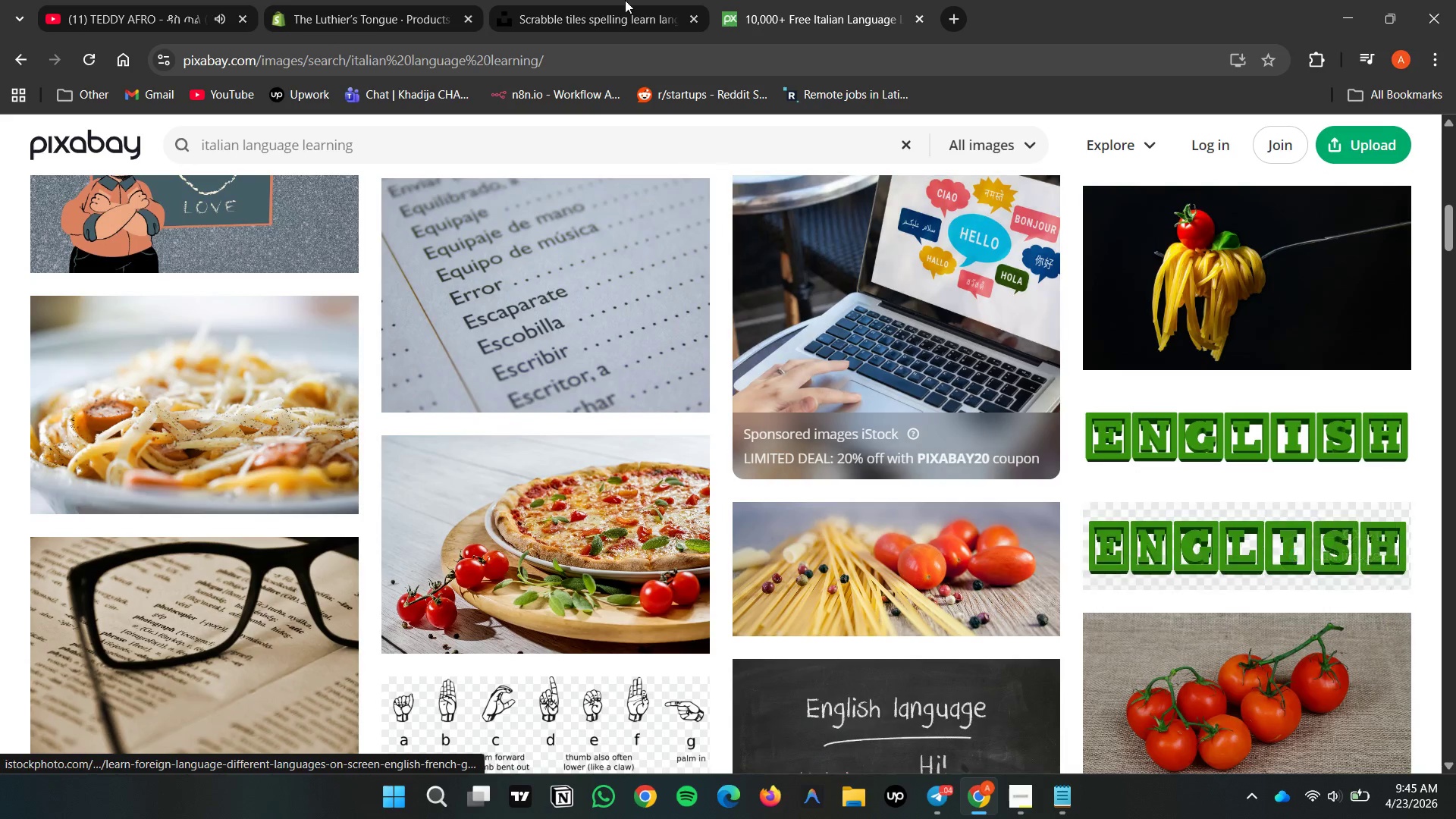 
left_click([625, 0])
 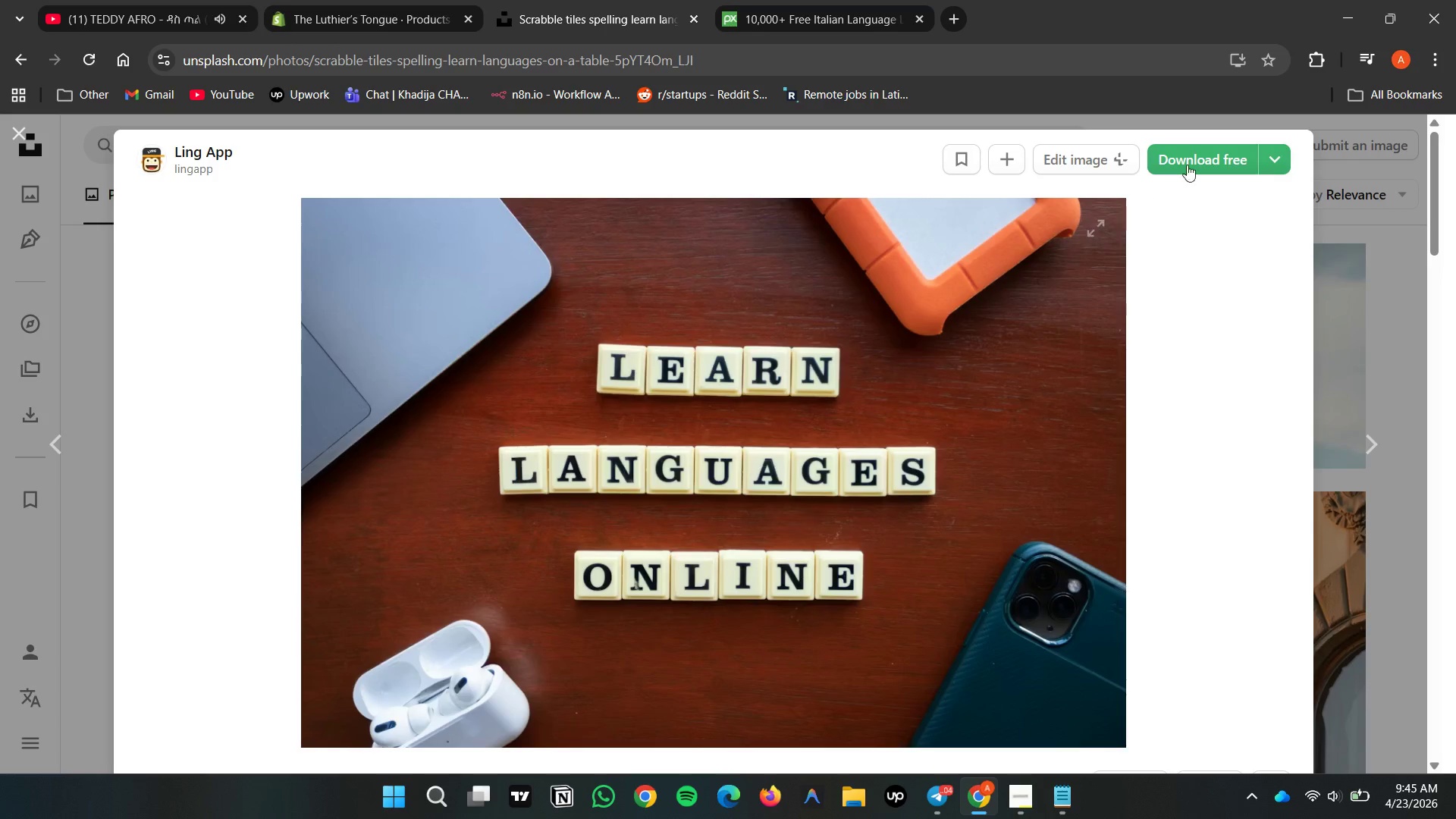 
left_click([1351, 190])
 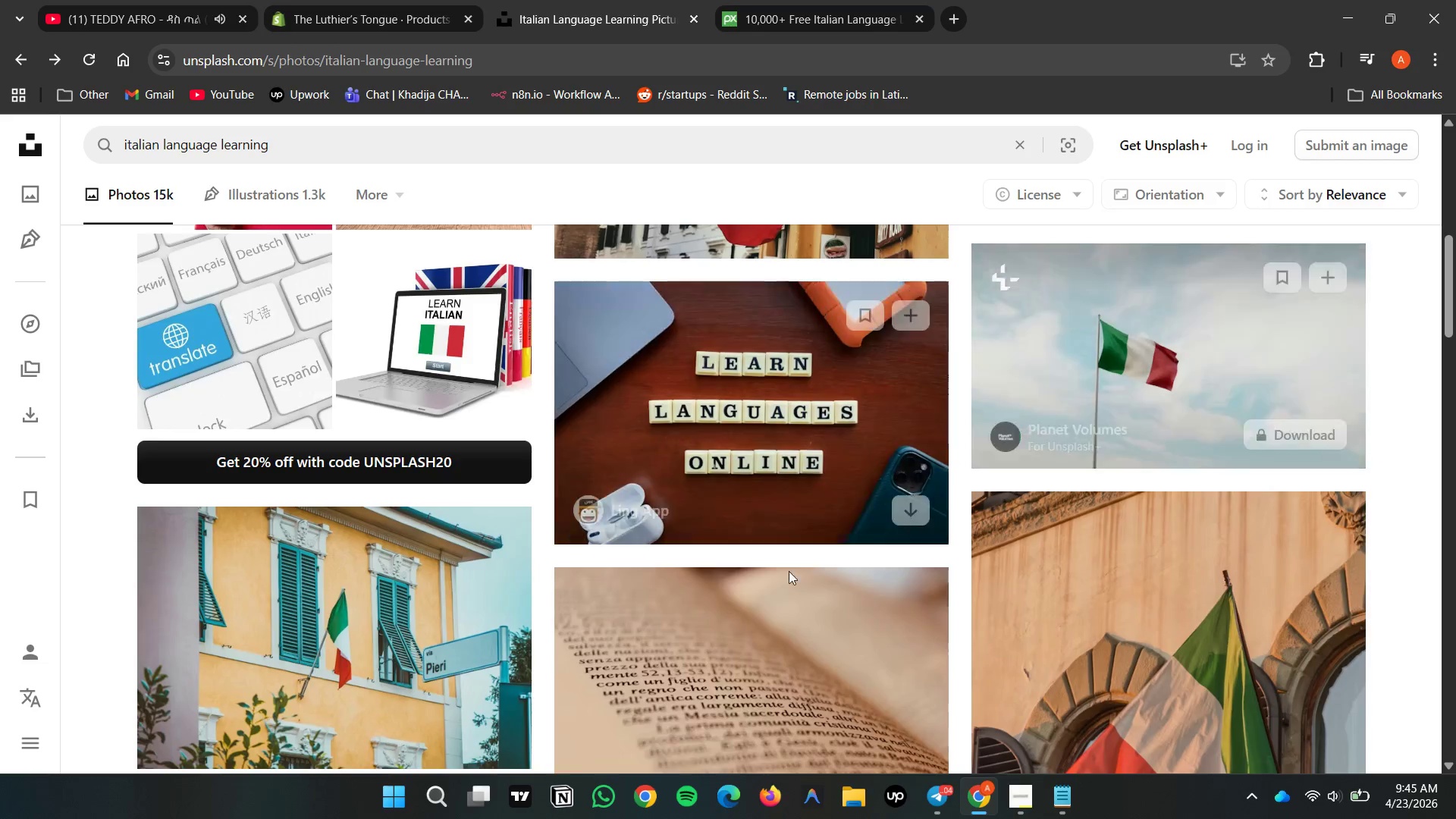 
scroll: coordinate [479, 547], scroll_direction: up, amount: 7.0
 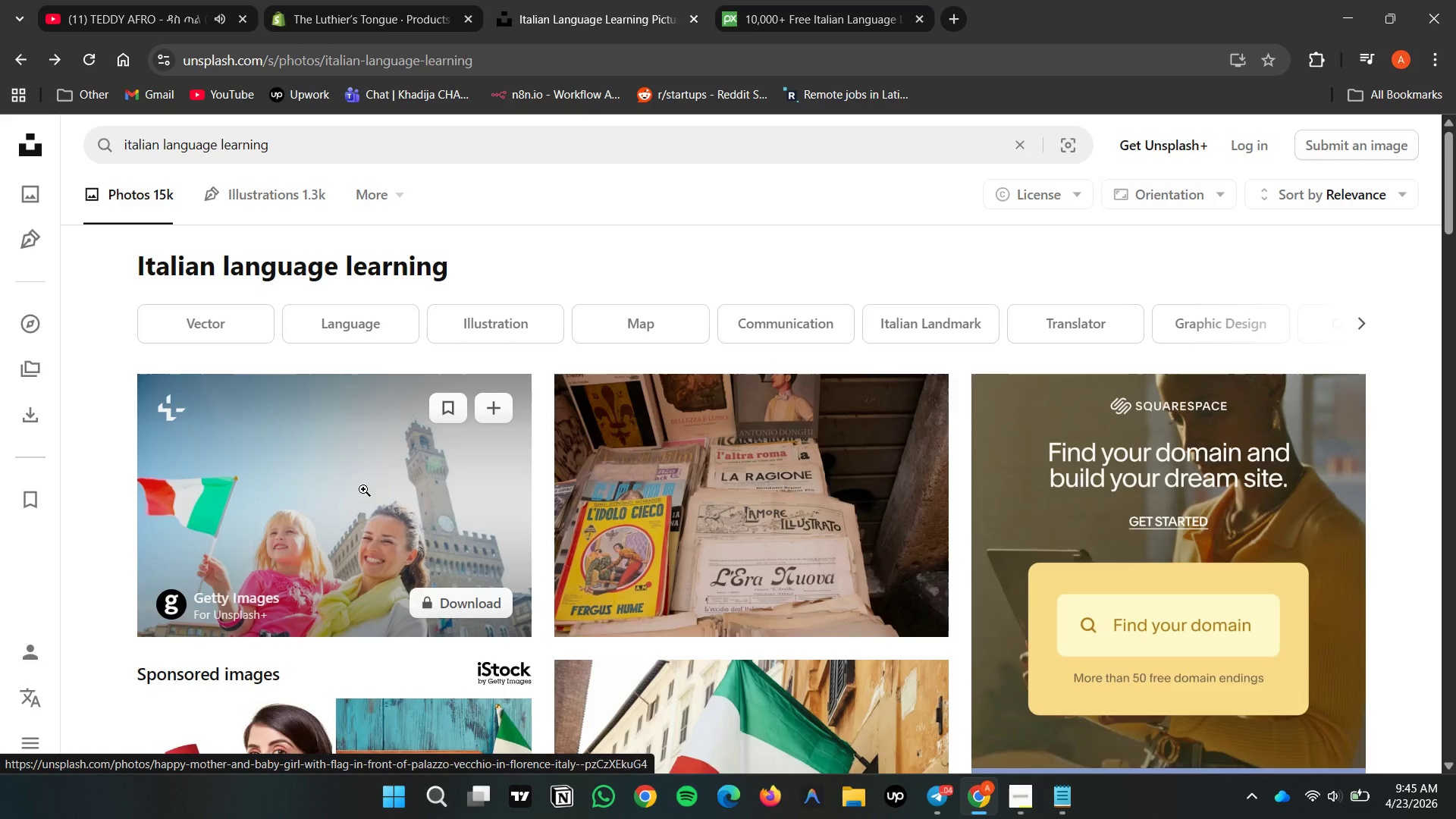 
left_click([372, 493])
 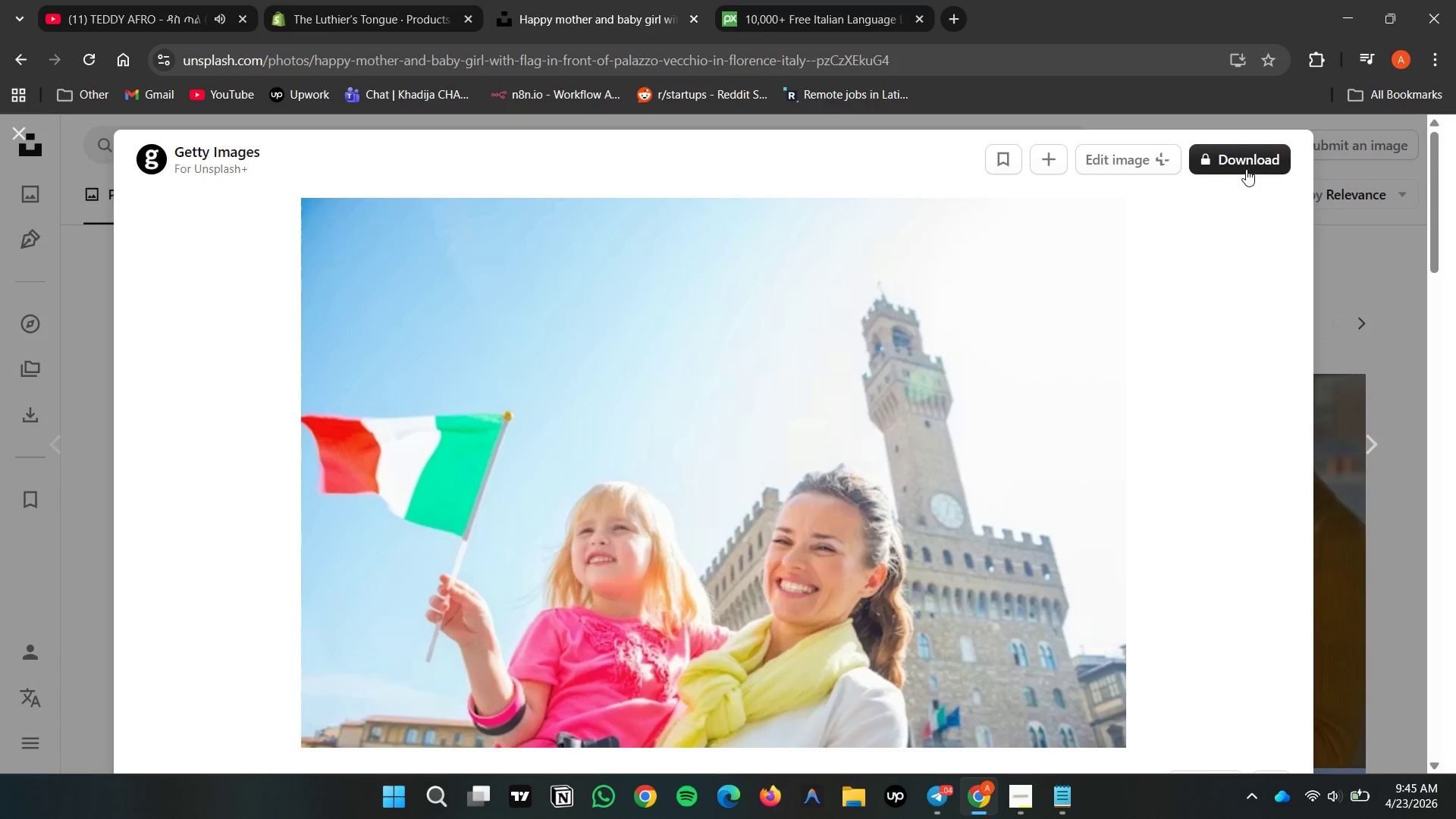 
left_click([1245, 168])
 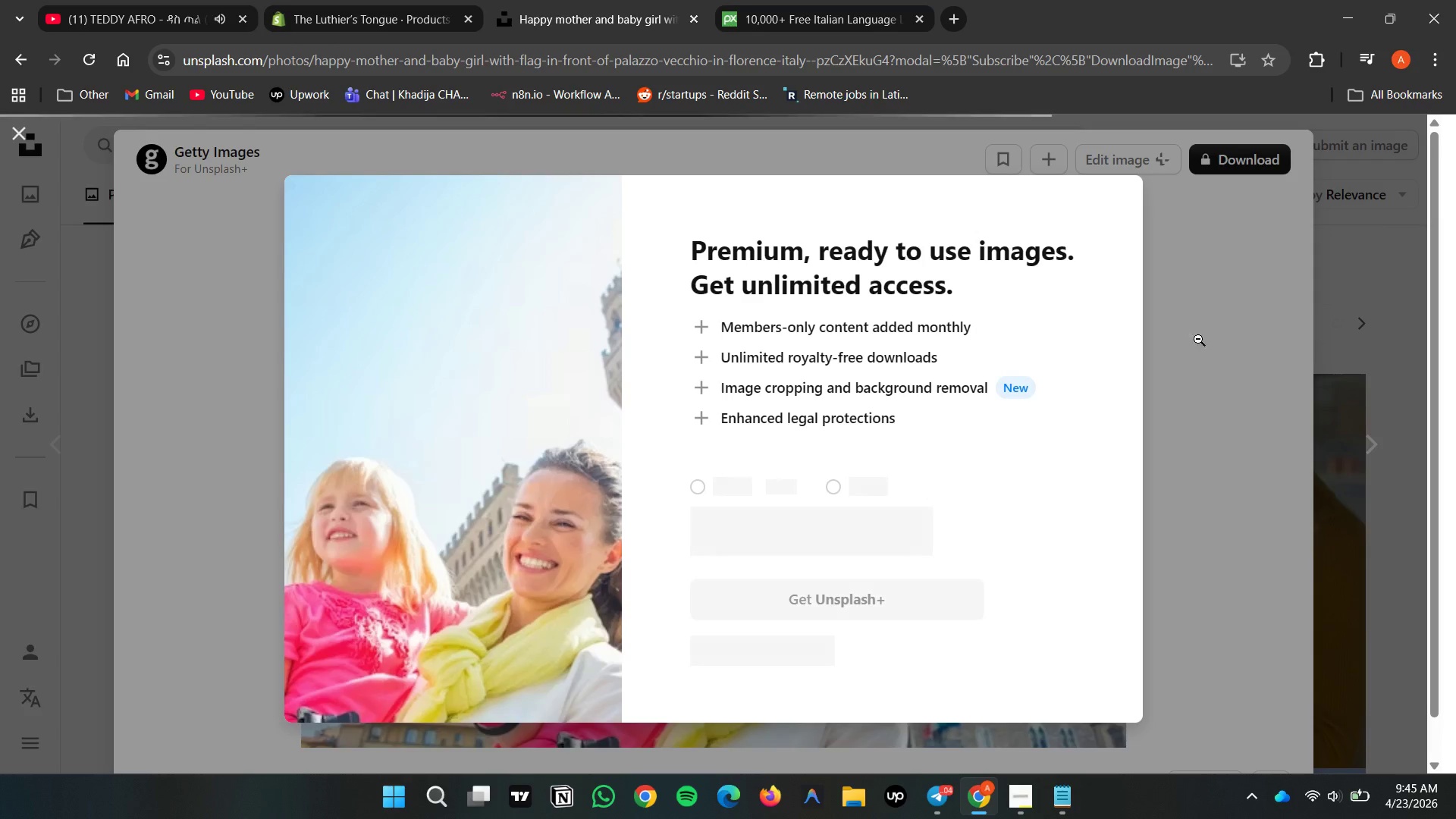 
left_click([1297, 467])
 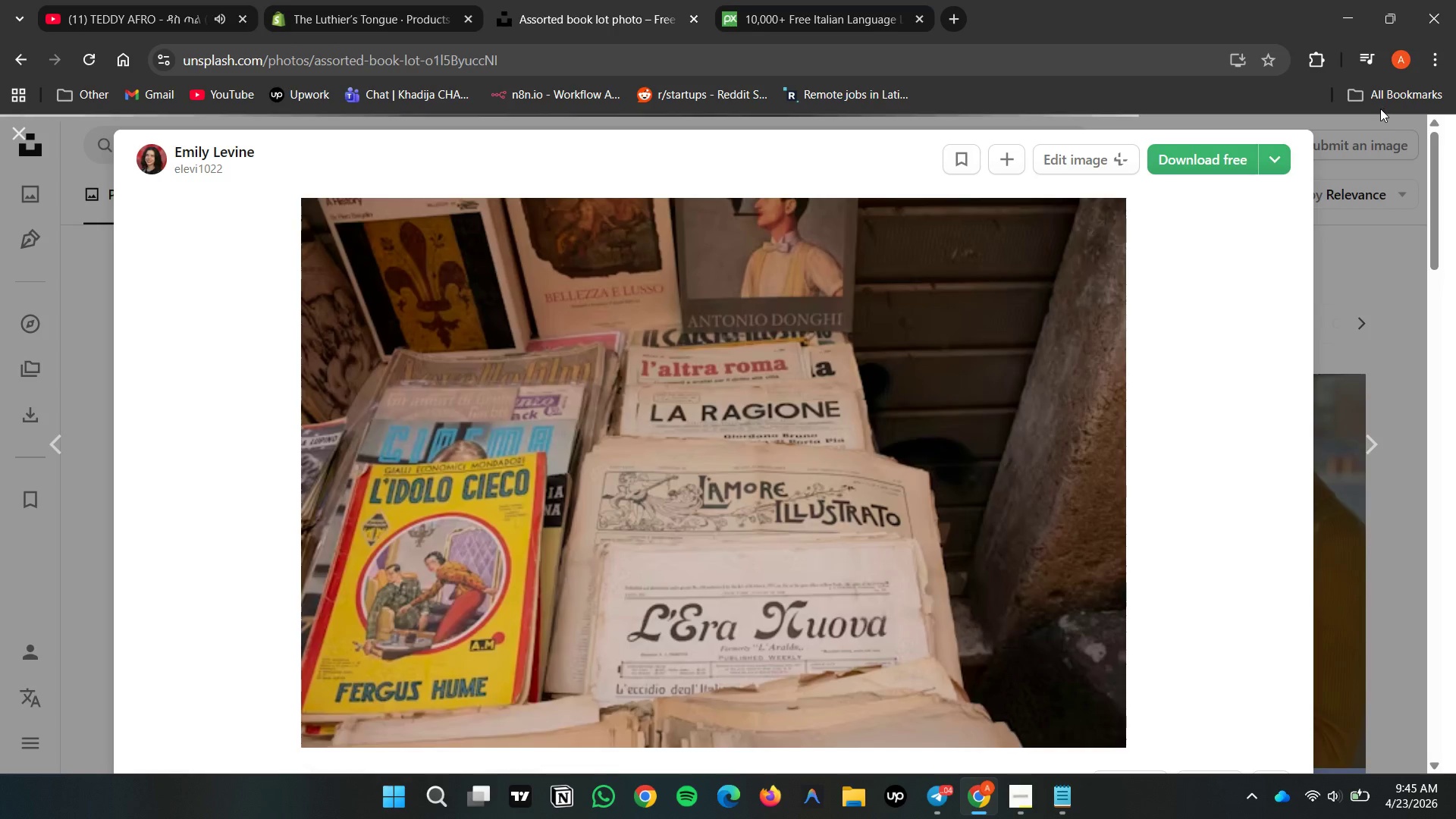 
left_click([1360, 260])
 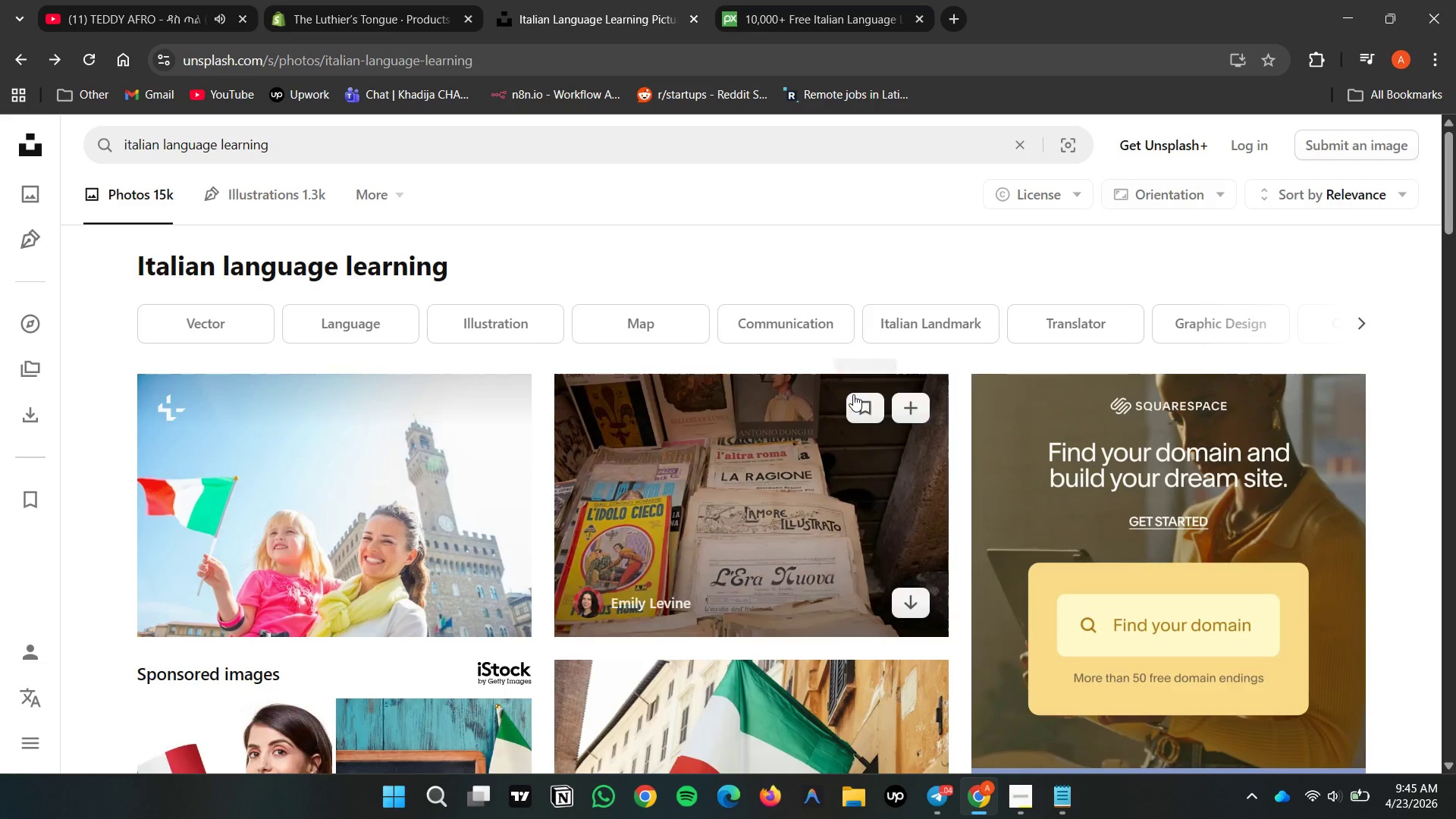 
scroll: coordinate [1094, 394], scroll_direction: down, amount: 8.0
 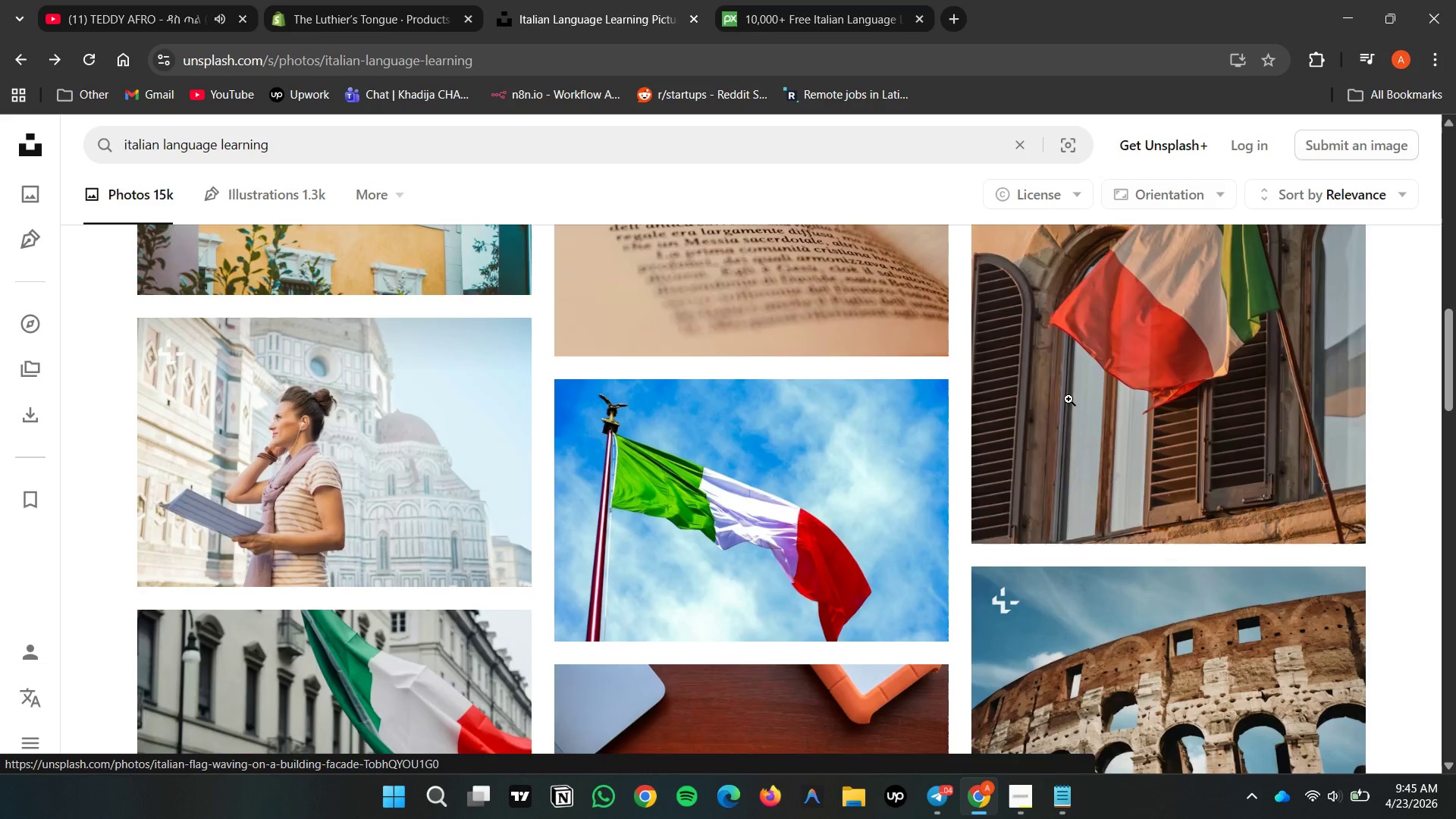 
scroll: coordinate [801, 392], scroll_direction: up, amount: 5.0
 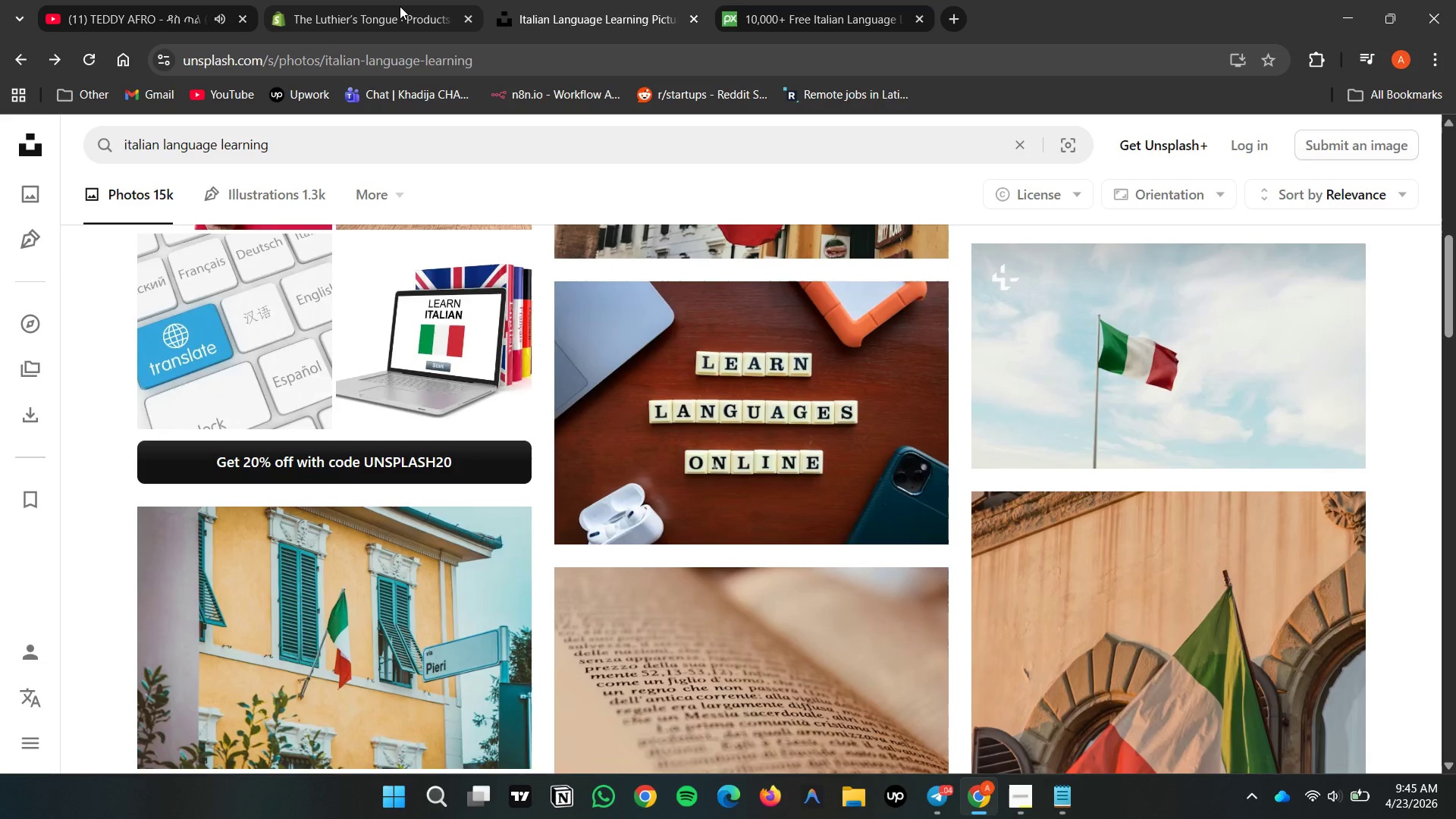 
left_click([369, 17])
 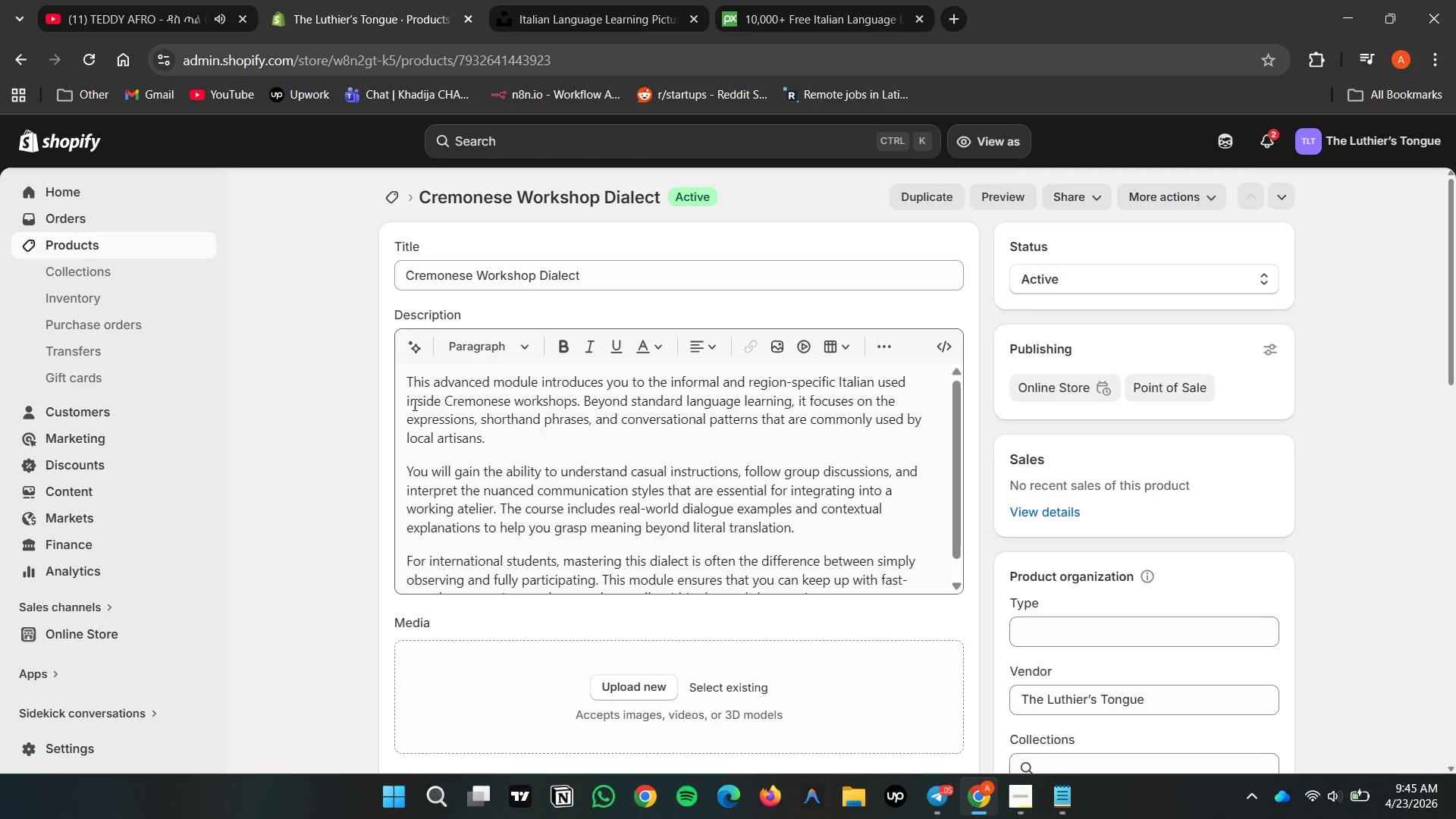 
scroll: coordinate [598, 441], scroll_direction: up, amount: 7.0
 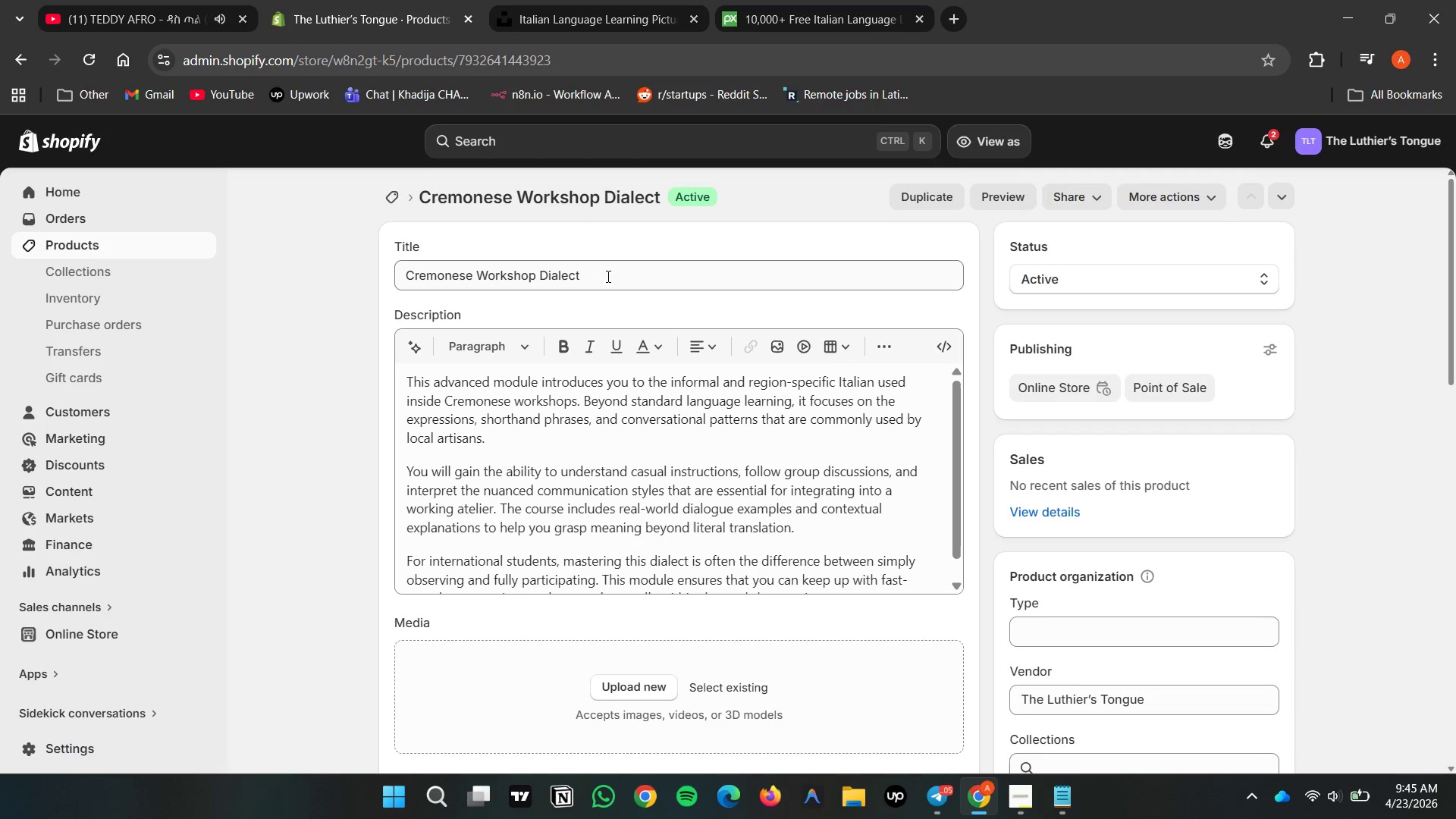 
left_click([605, 274])
 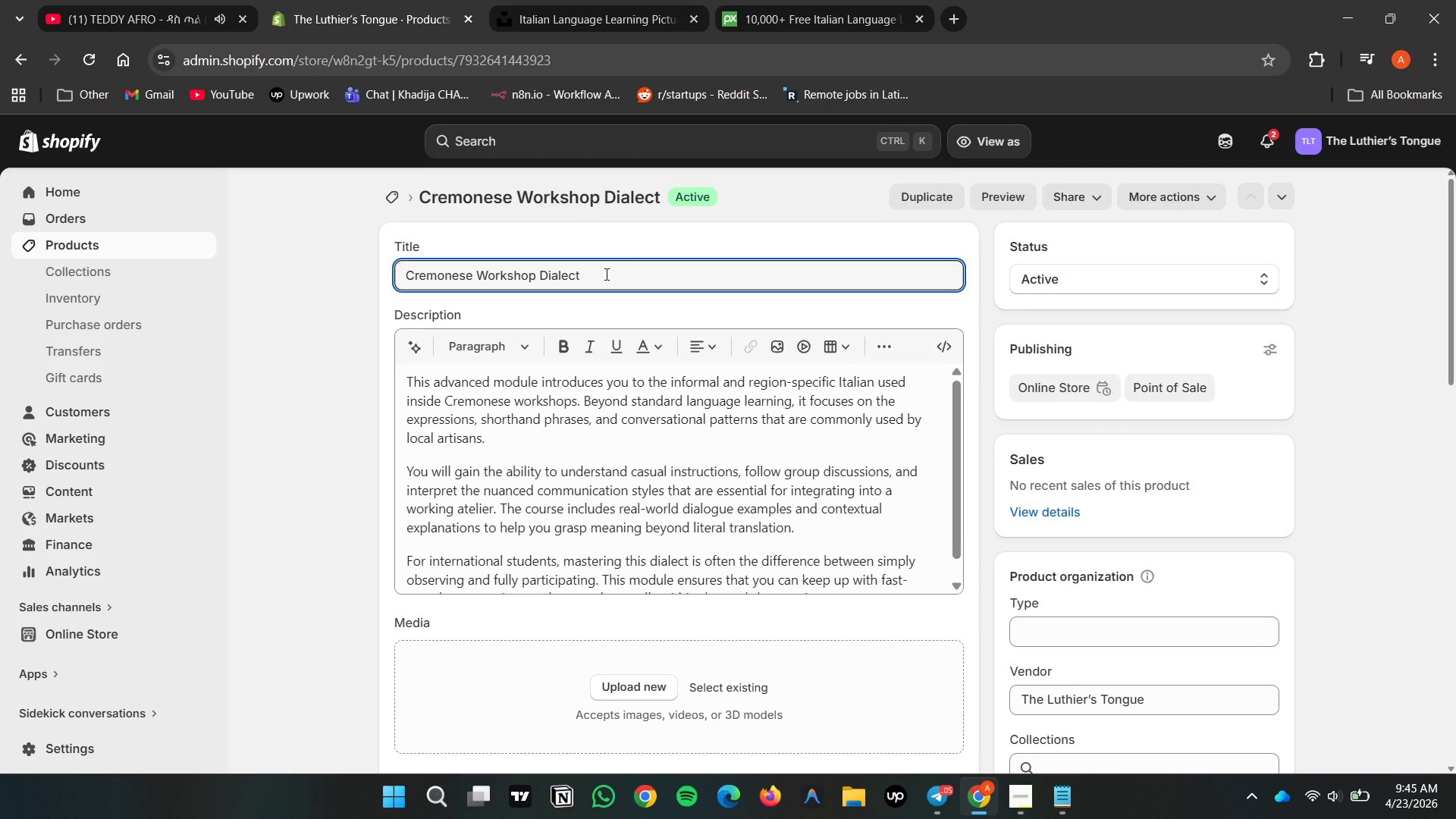 
key(Control+A)
 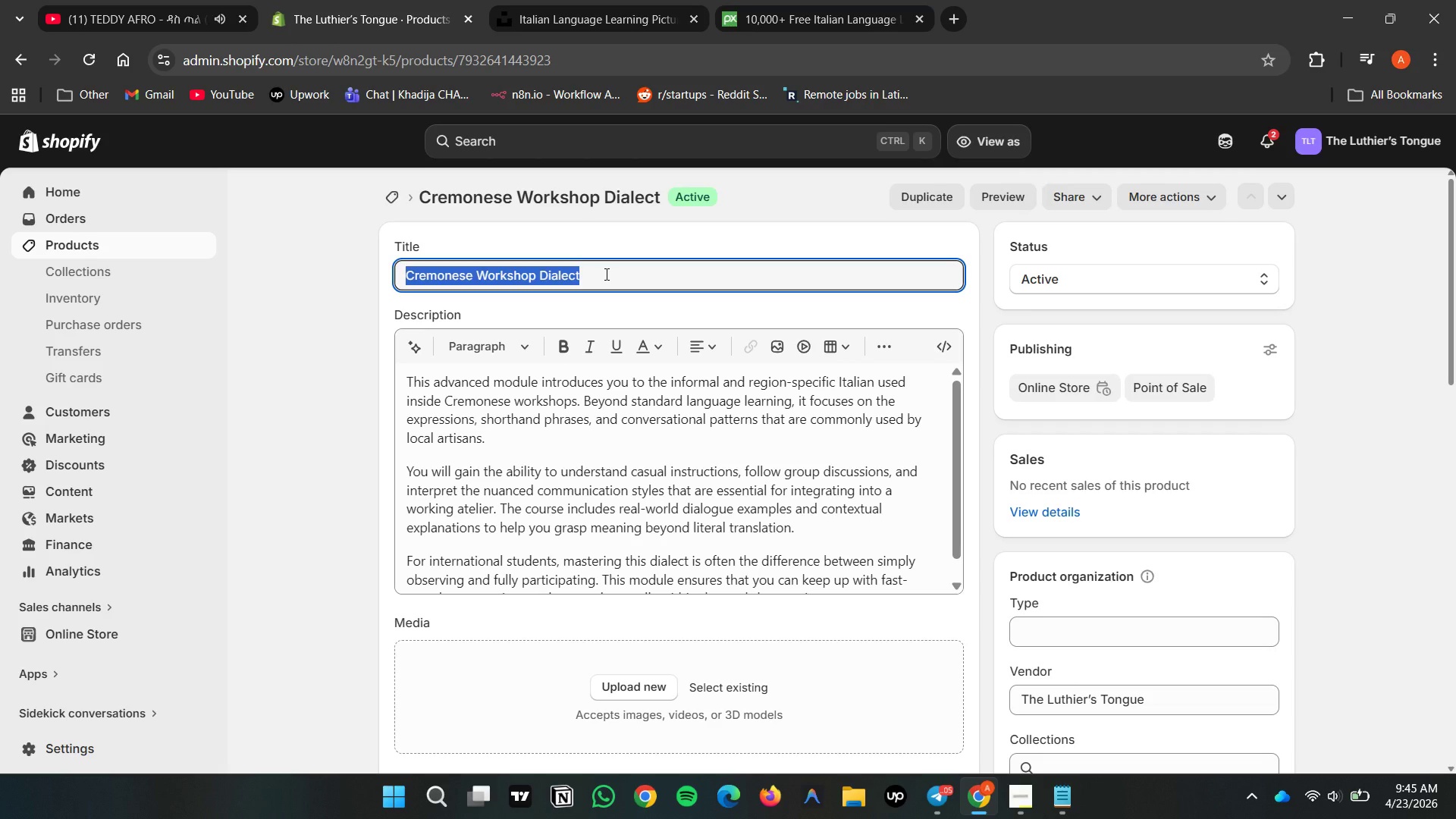 
key(Control+C)
 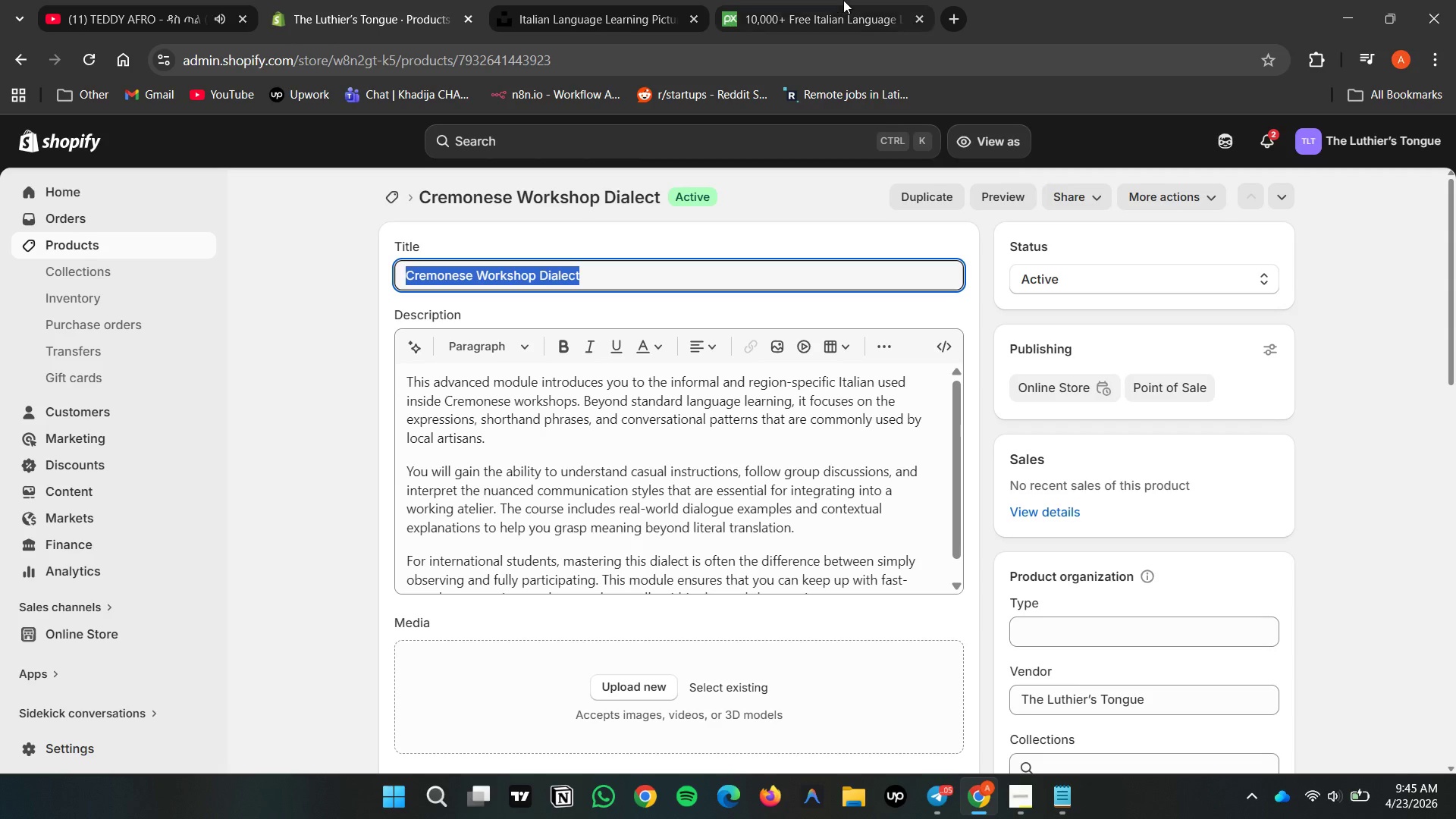 
left_click([843, 0])
 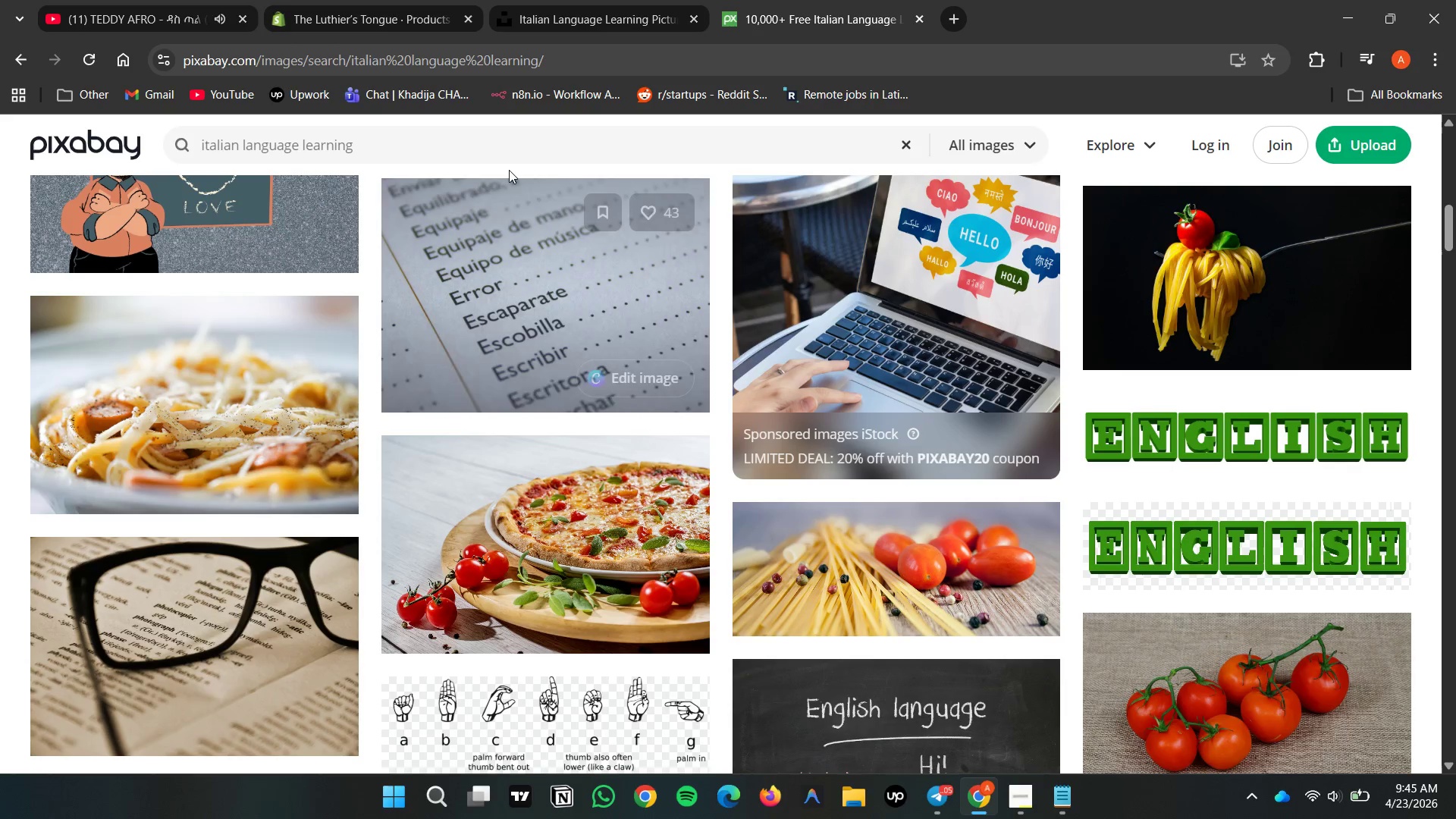 
left_click([507, 155])
 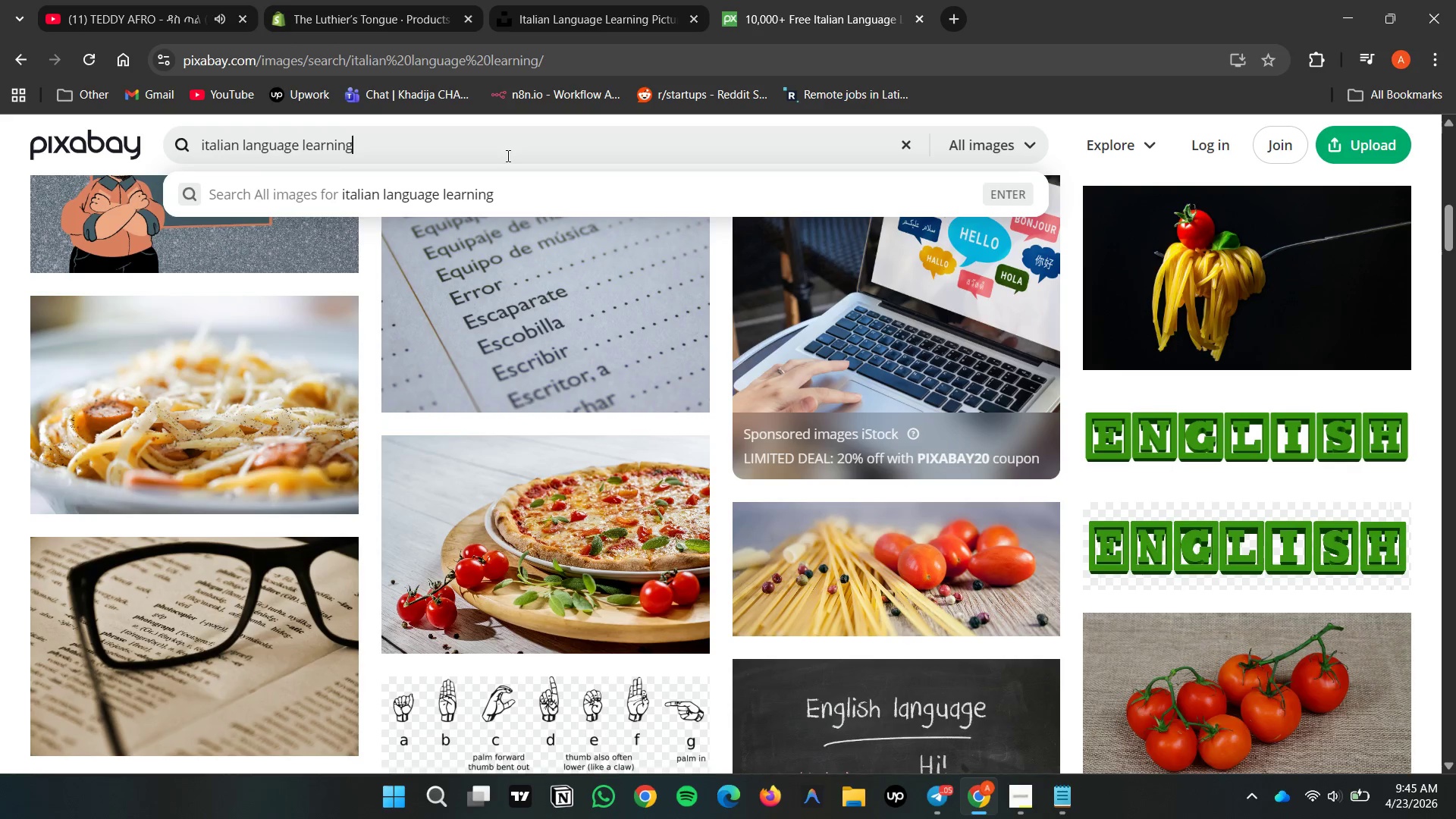 
key(Control+A)
 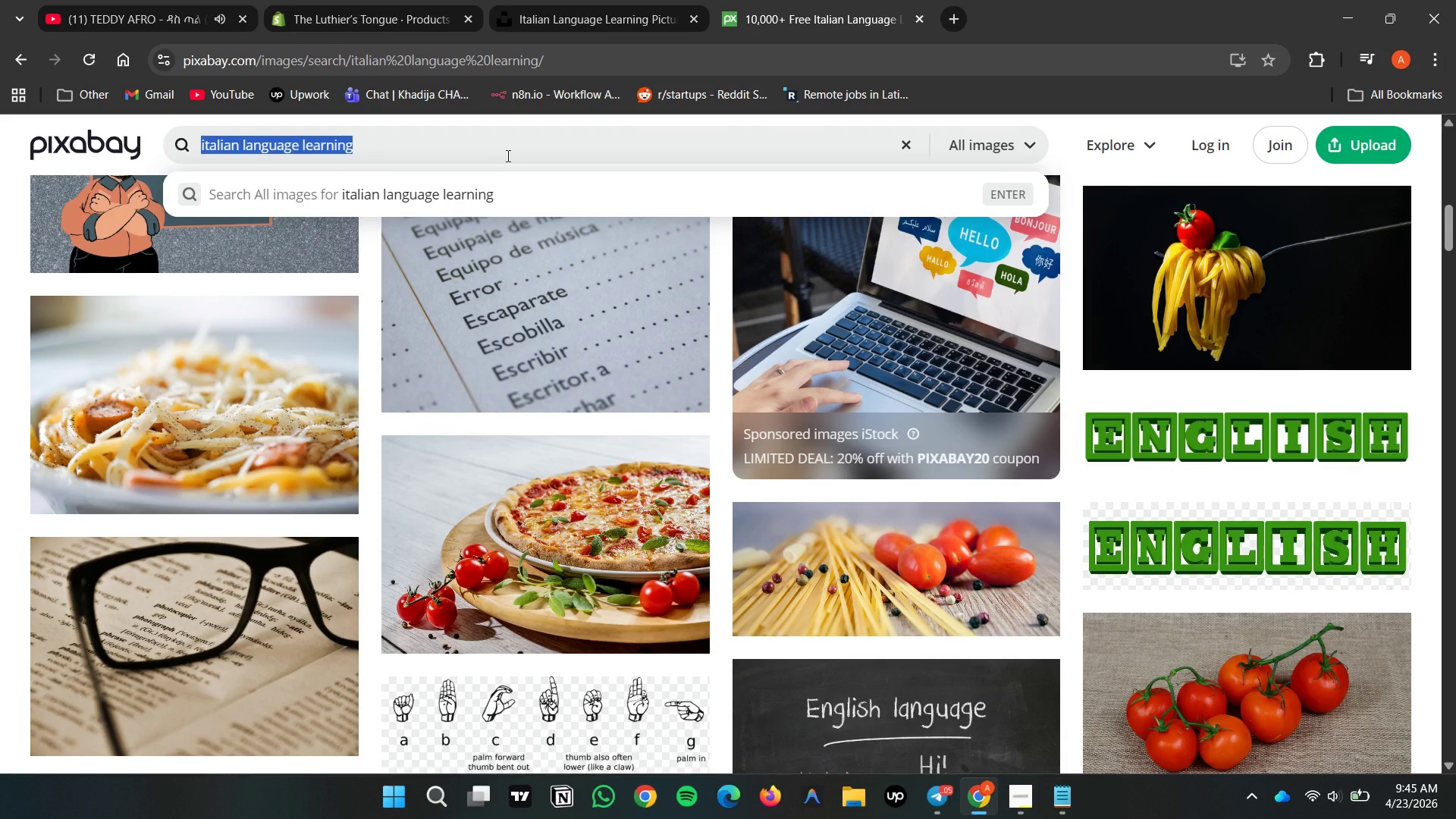 
key(Control+V)
 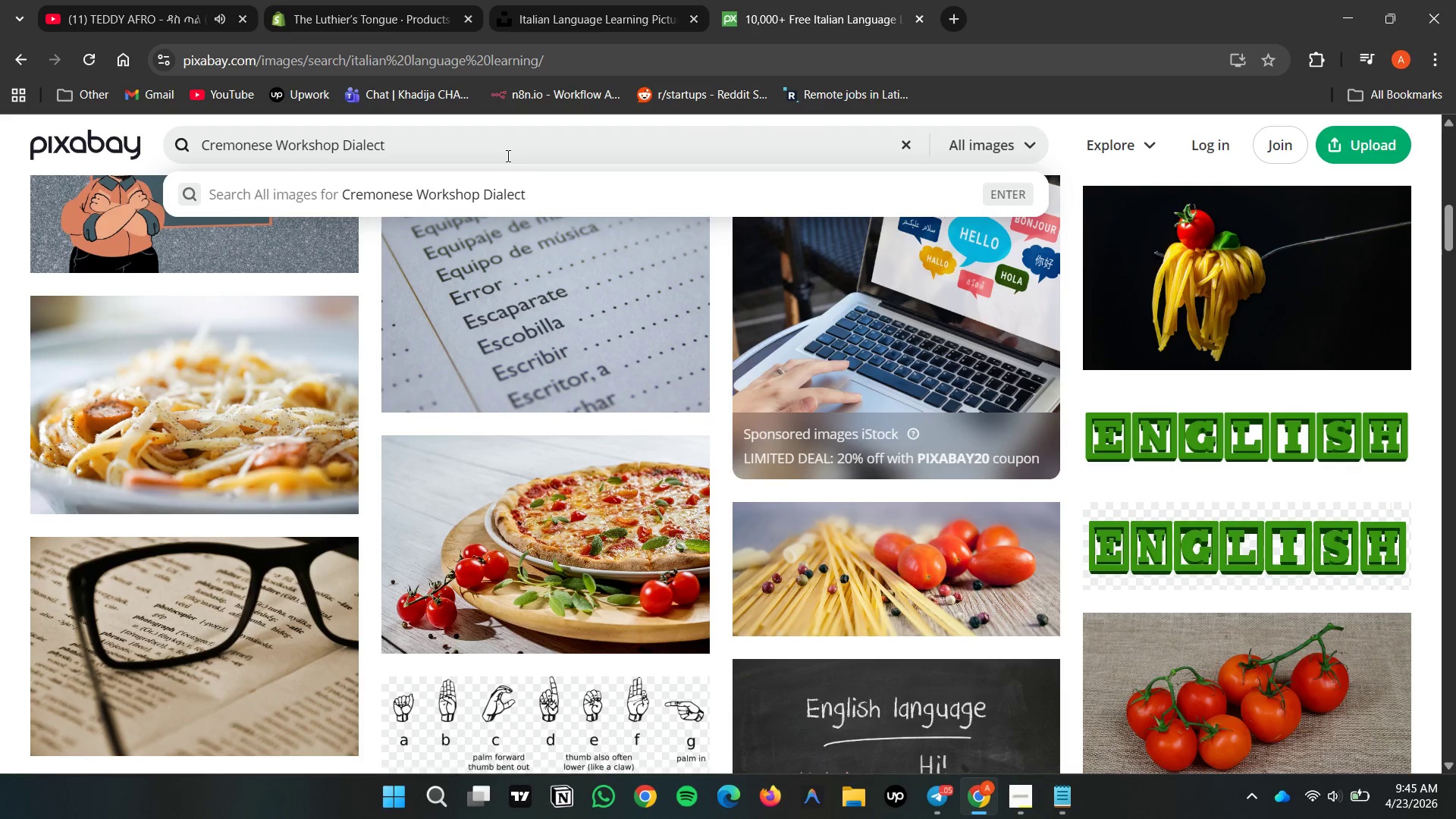 
key(Enter)
 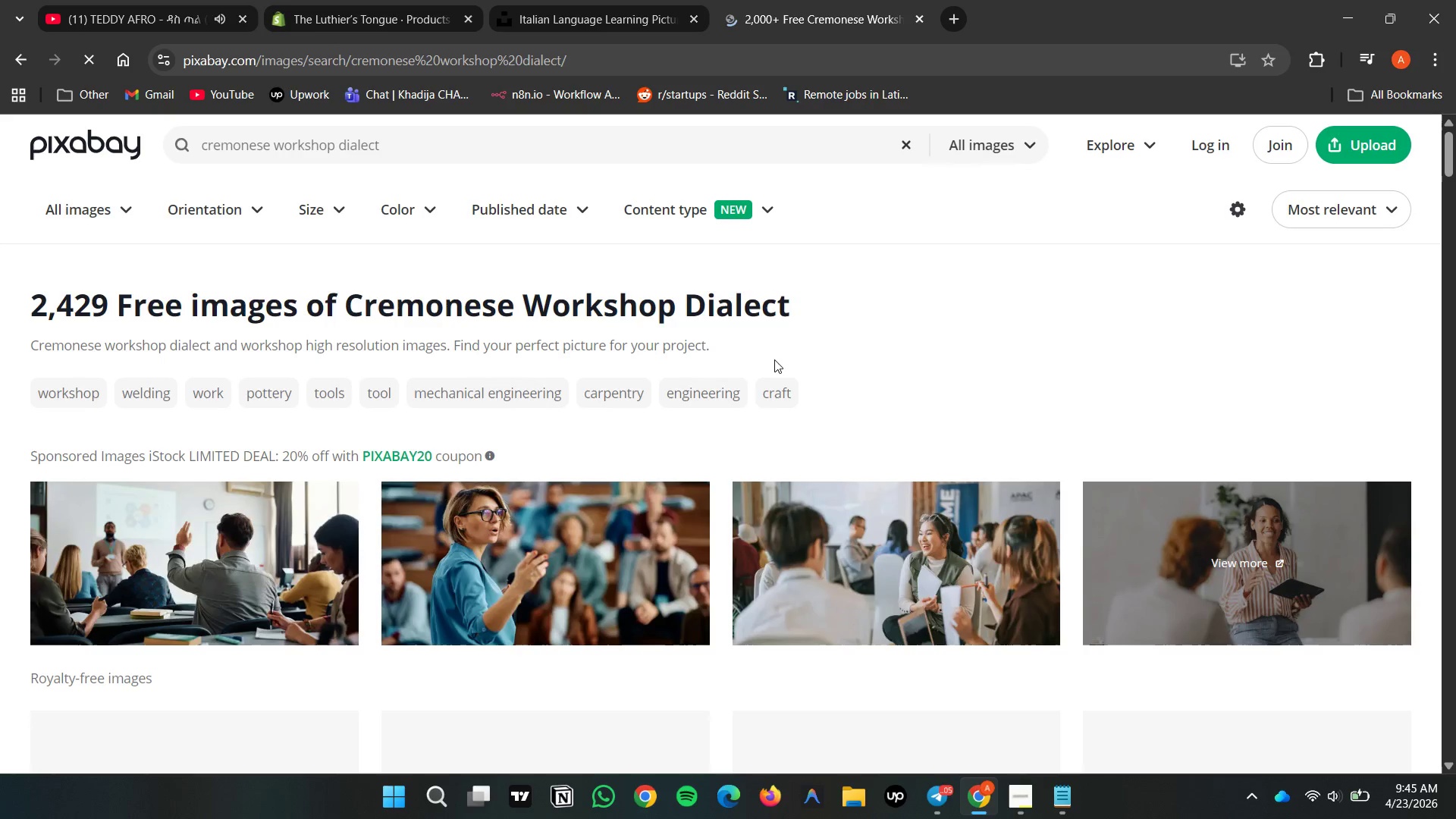 
scroll: coordinate [558, 350], scroll_direction: down, amount: 7.0
 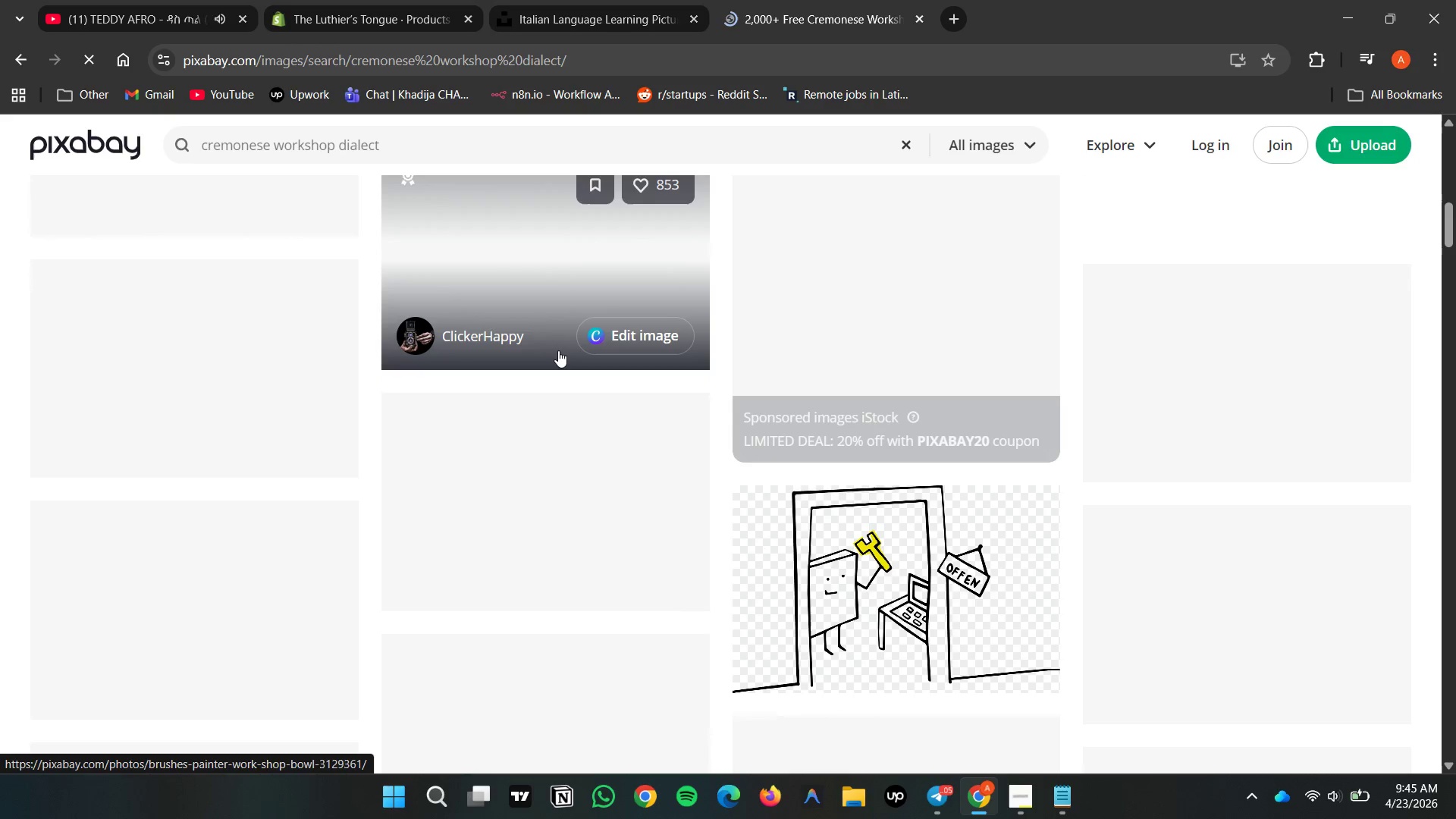 
scroll: coordinate [560, 347], scroll_direction: up, amount: 9.0
 